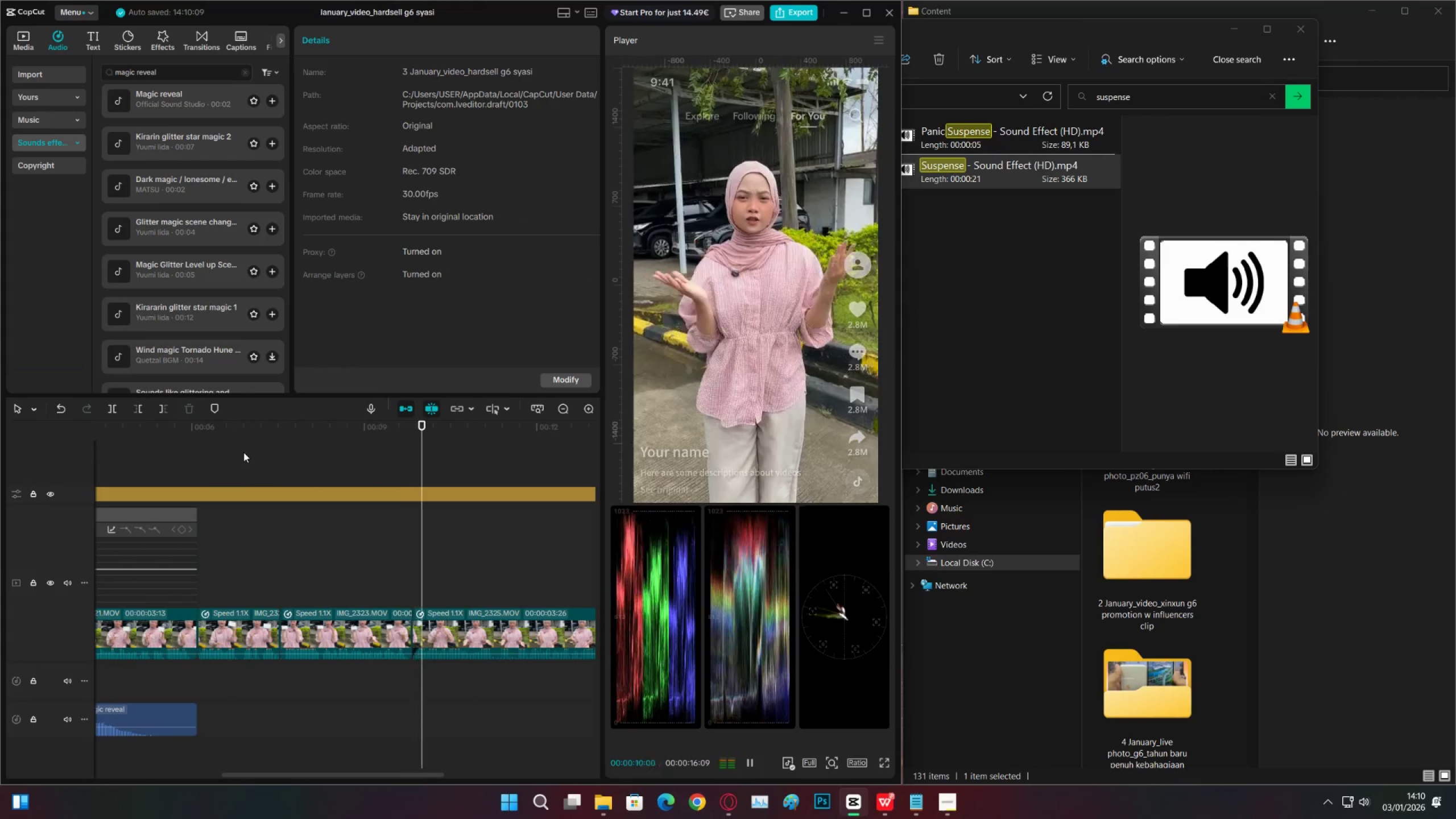 
key(Space)
 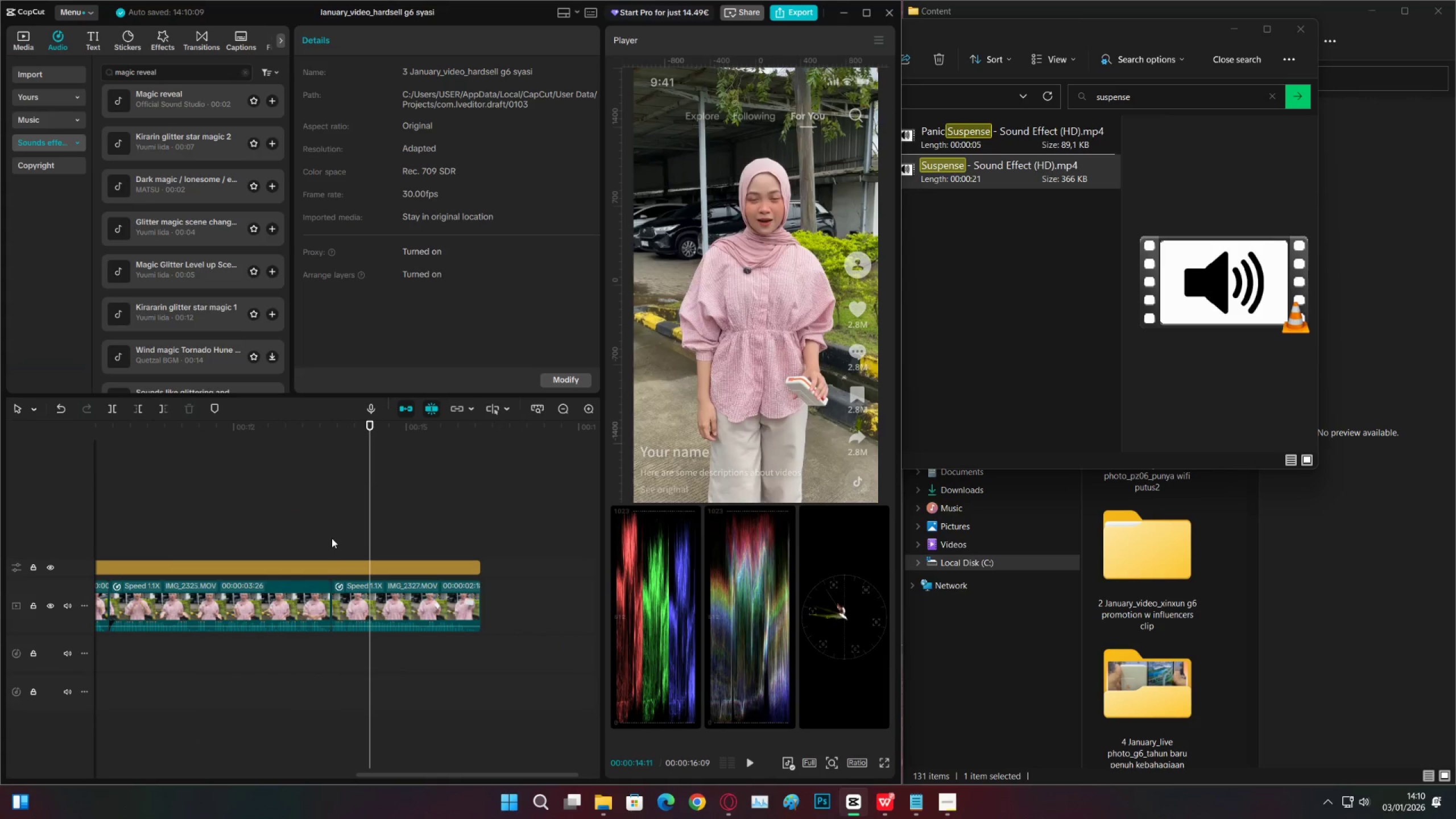 
key(Space)
 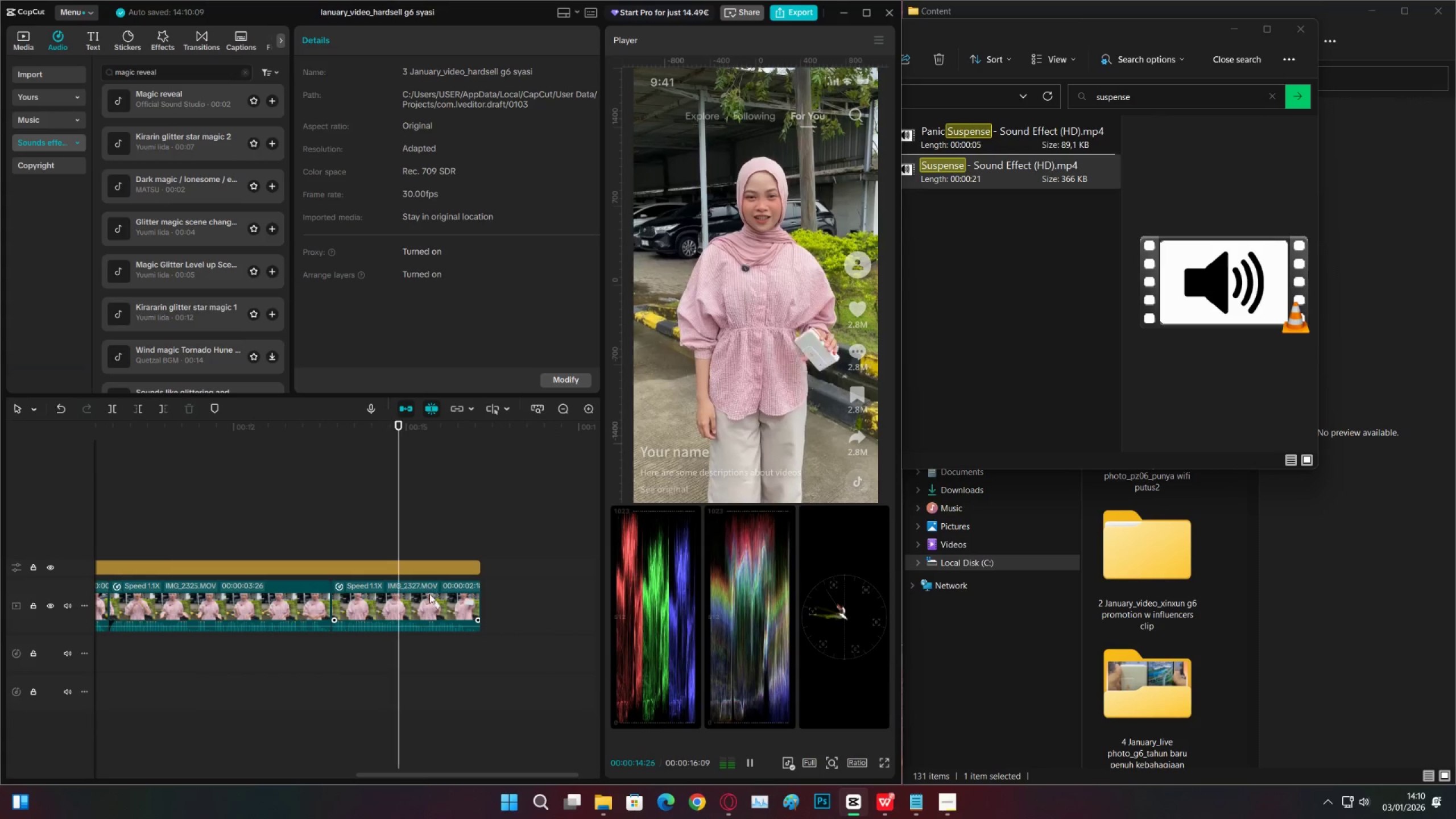 
key(Space)
 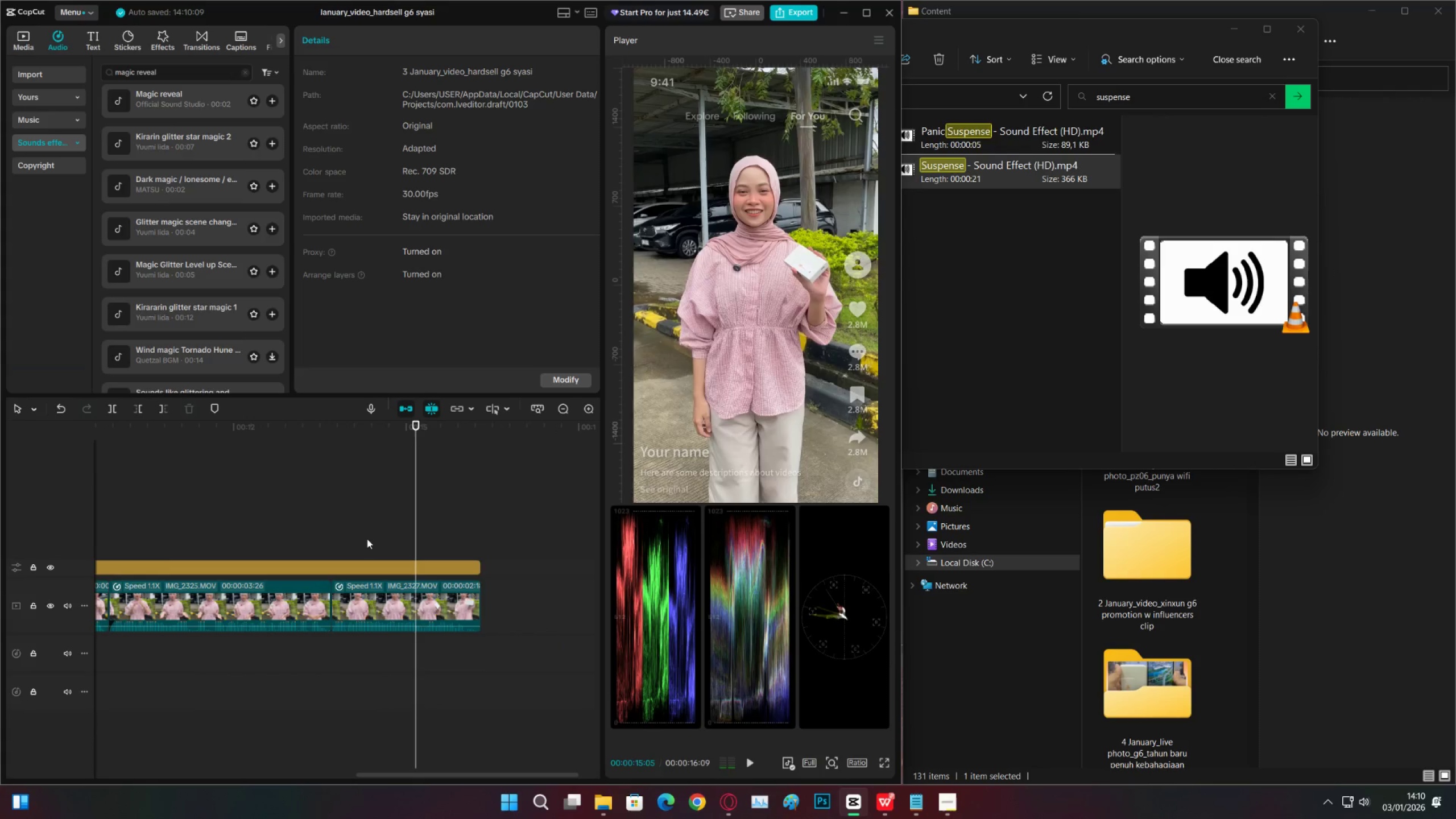 
left_click([364, 534])
 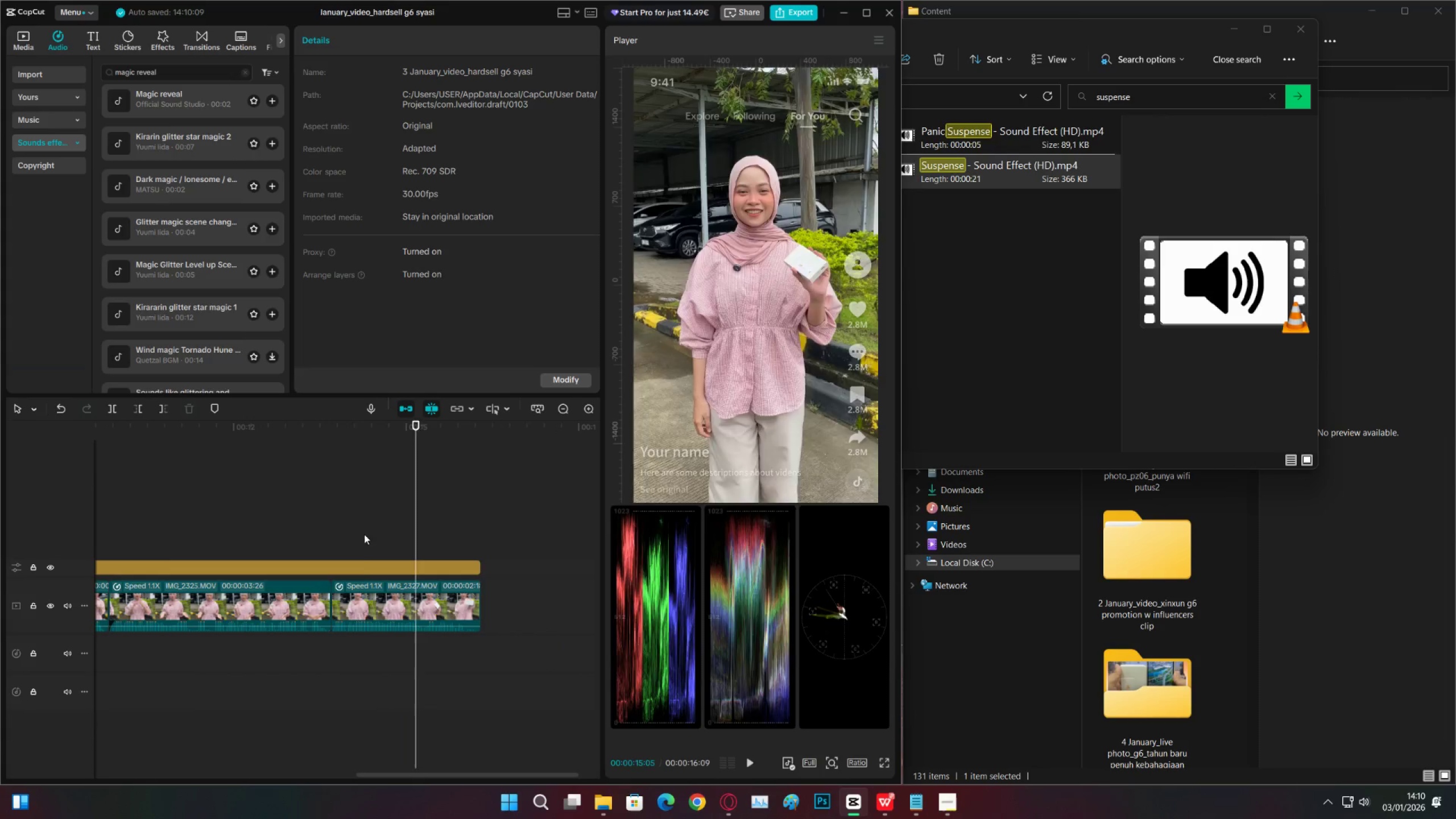 
key(Space)
 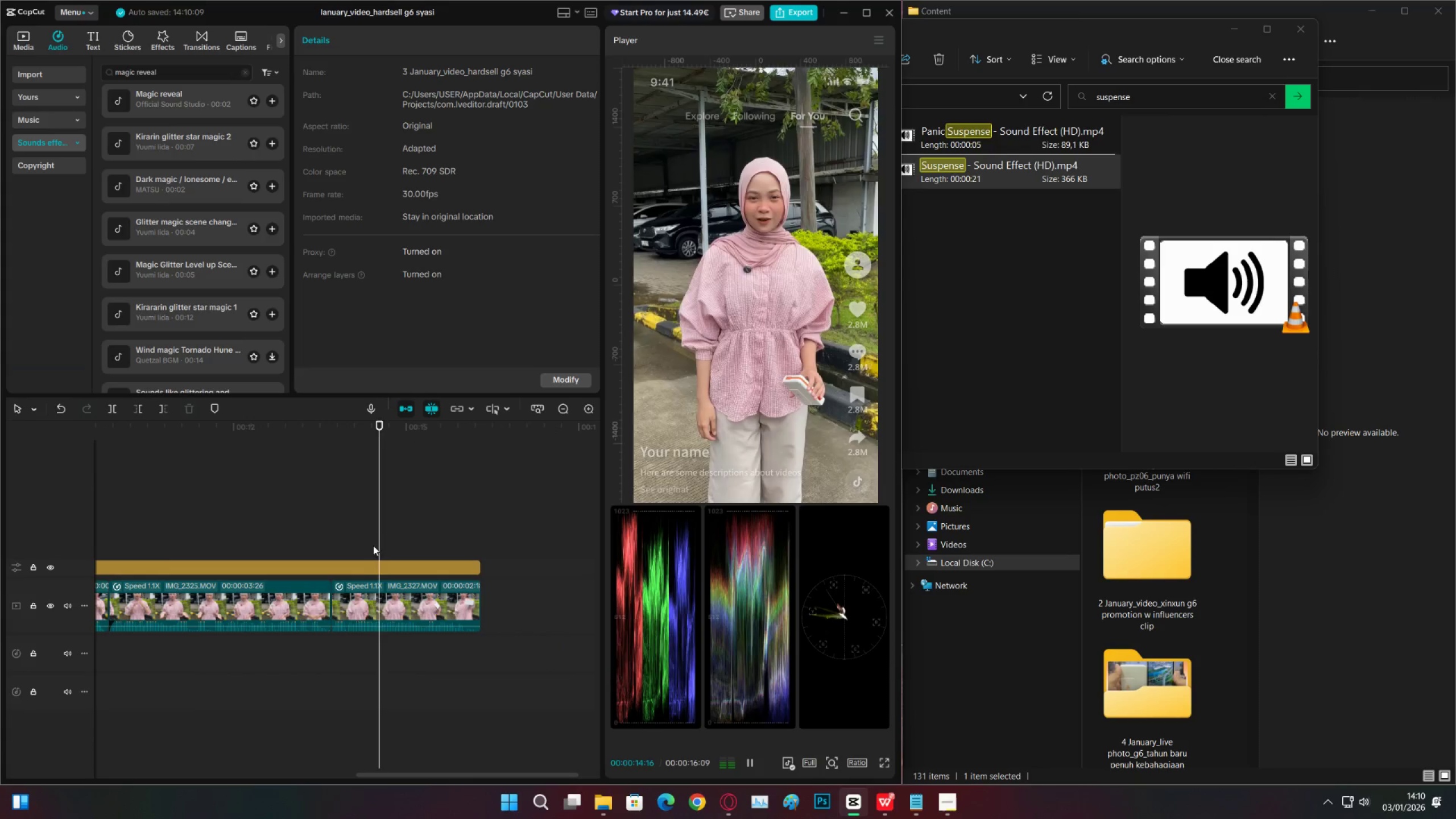 
key(Space)
 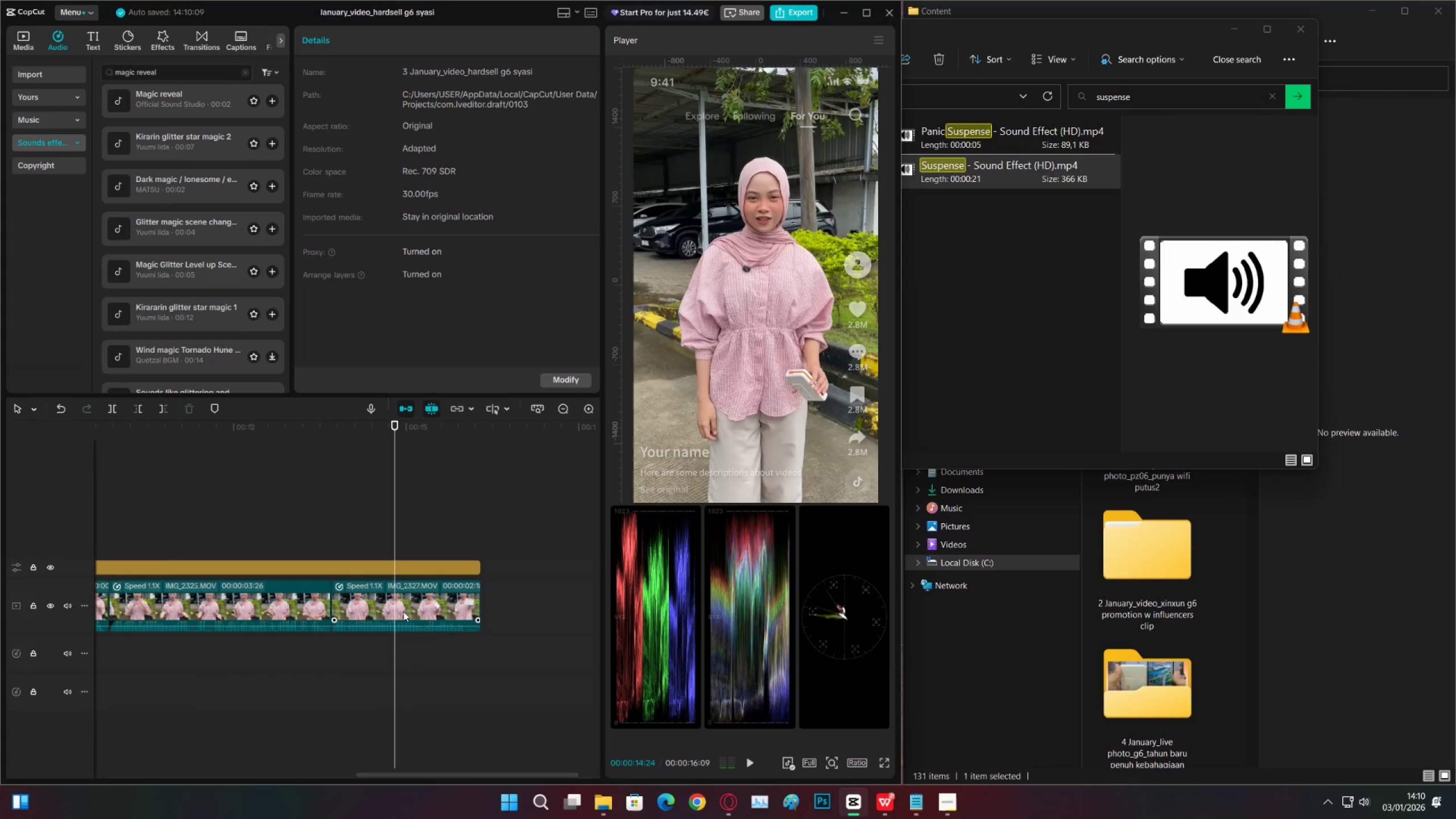 
left_click([405, 610])
 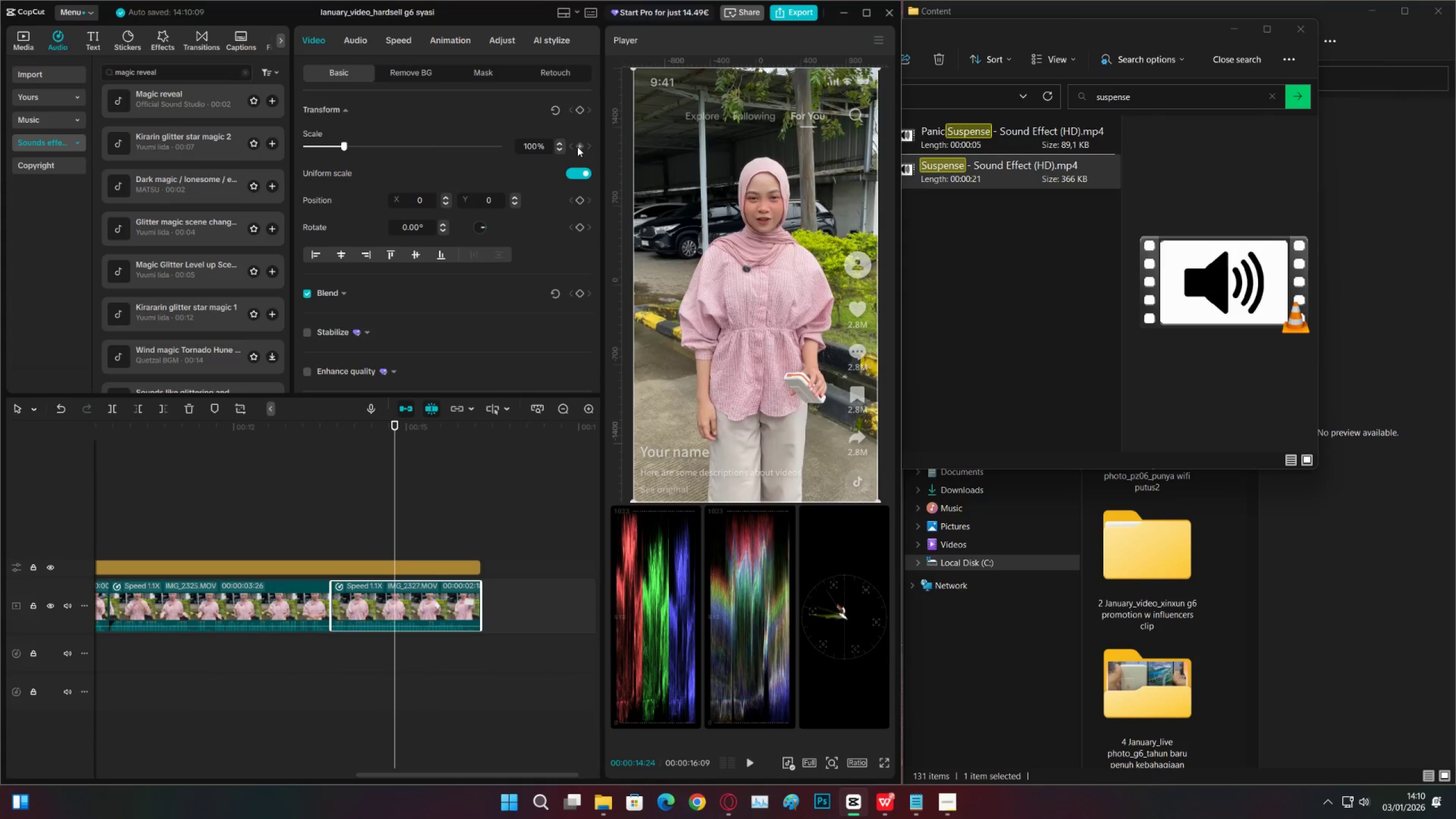 
left_click([577, 147])
 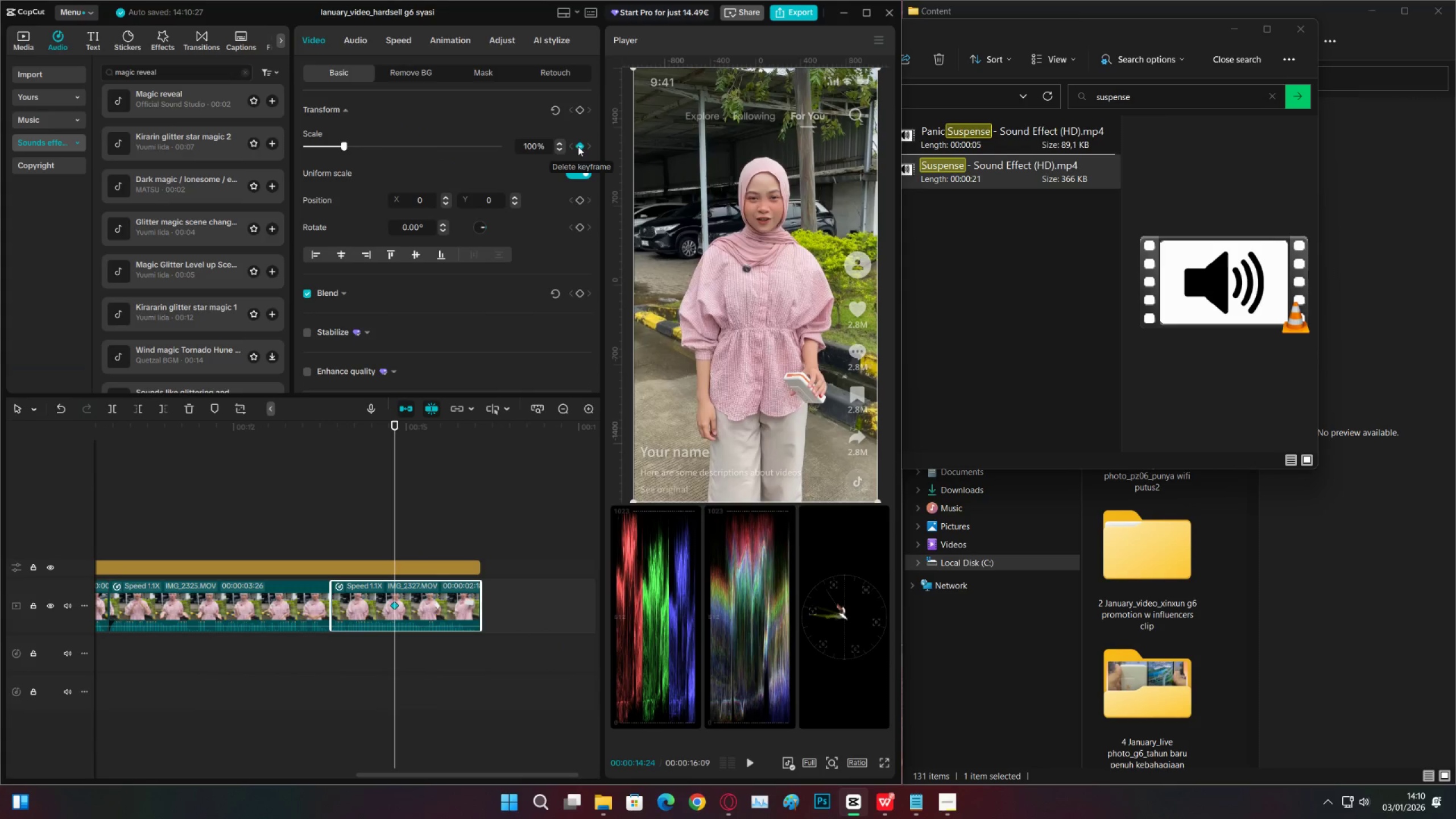 
key(Control+Z)
 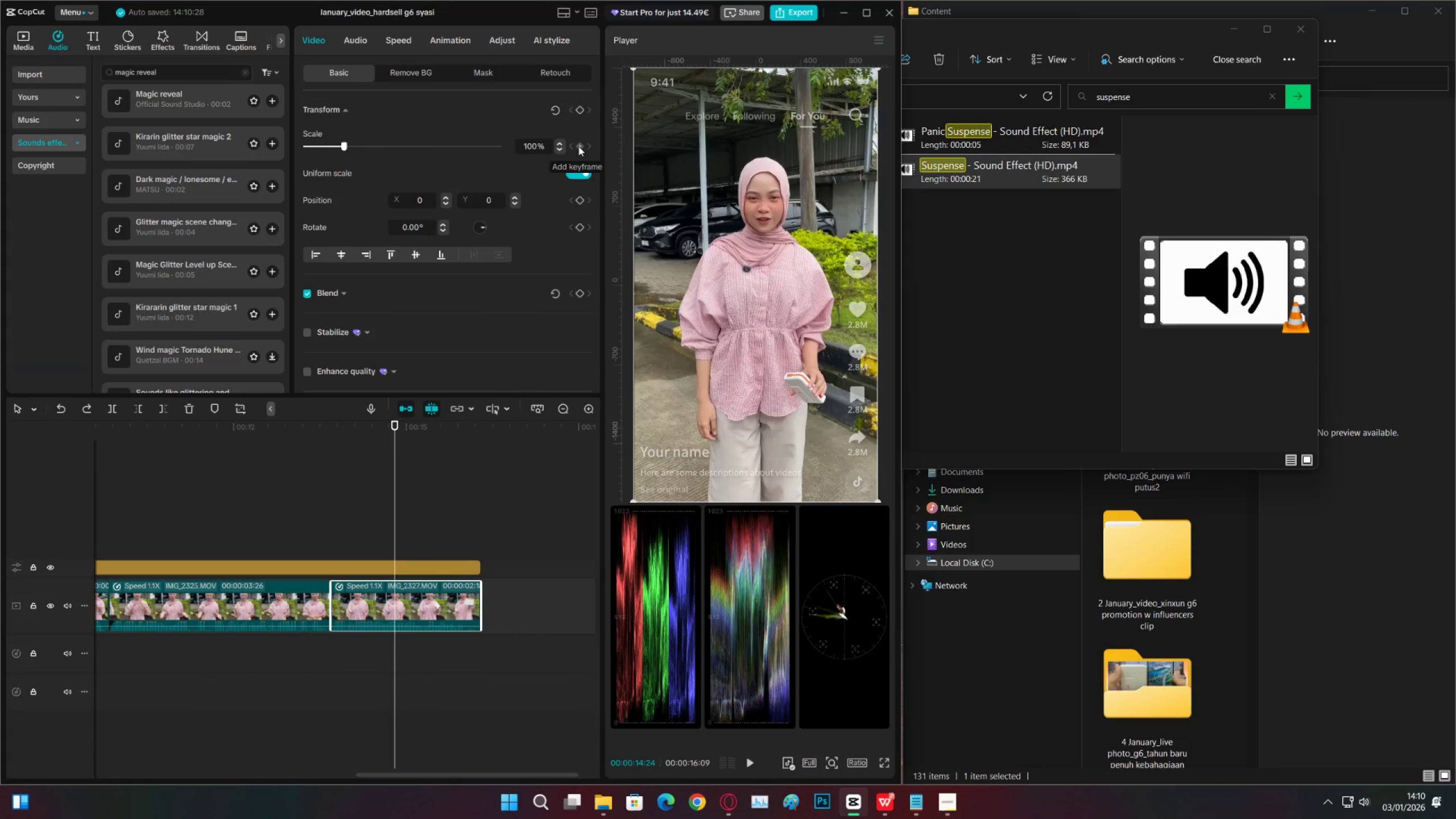 
key(Space)
 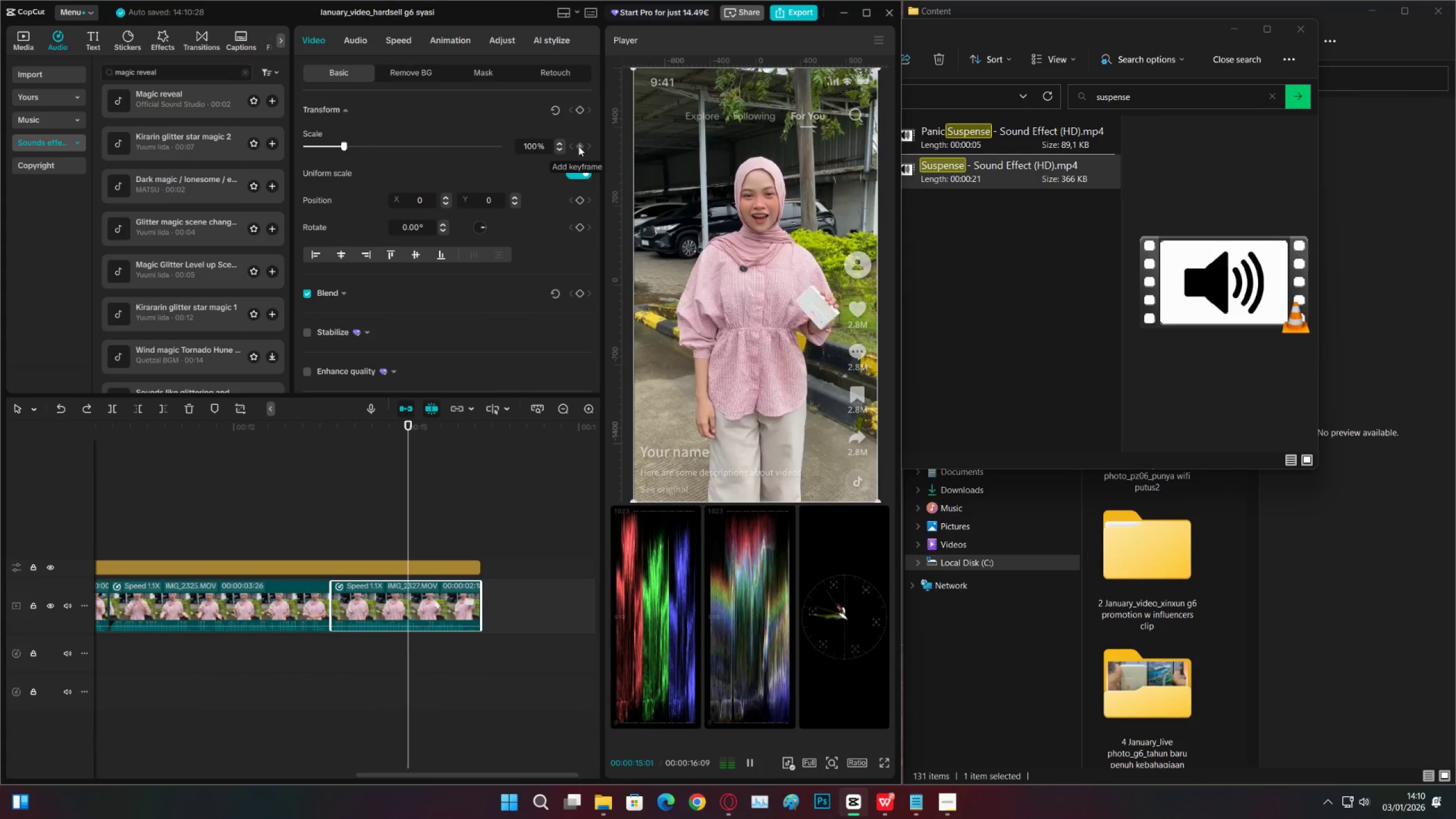 
key(Space)
 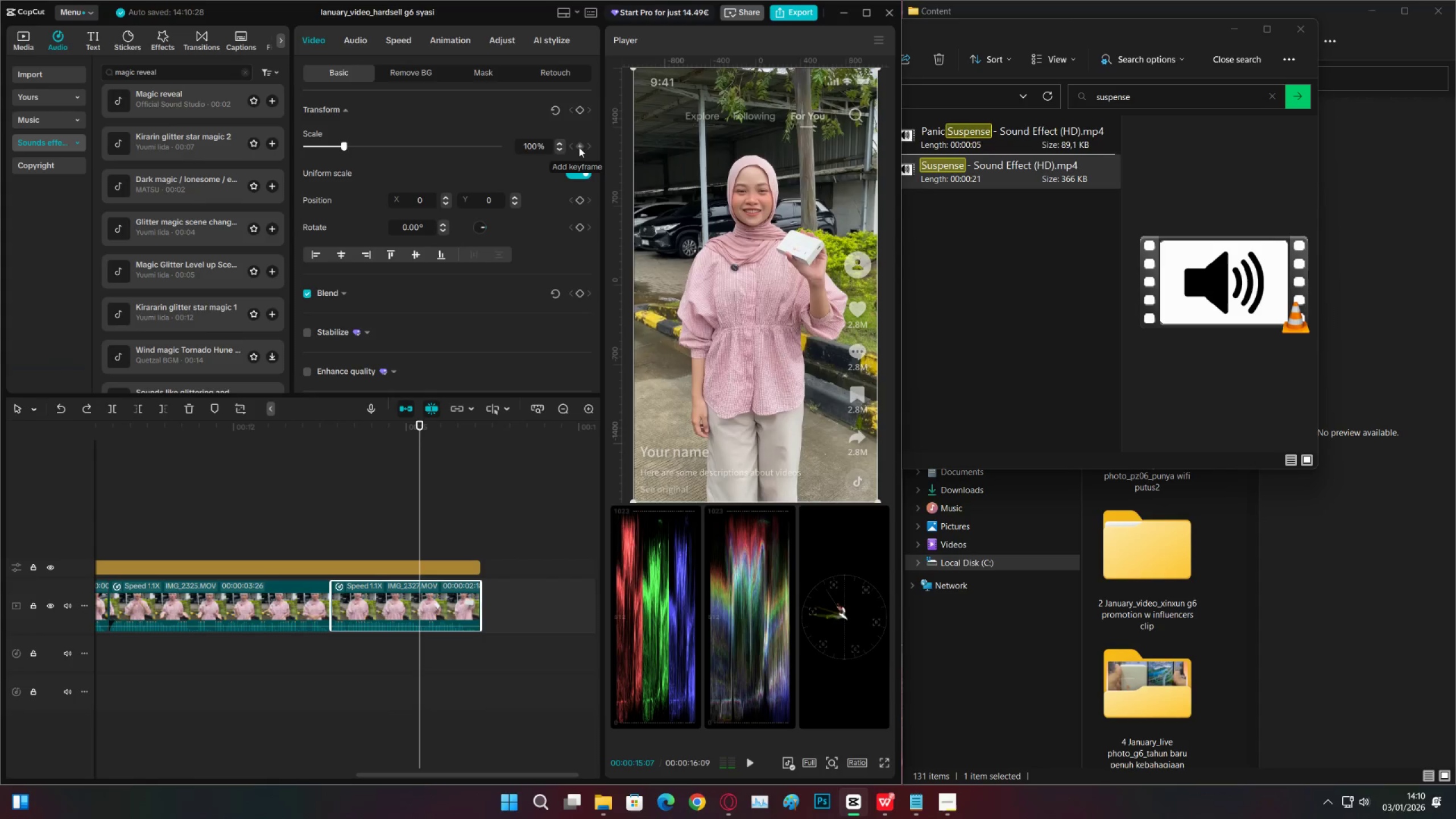 
left_click([579, 147])
 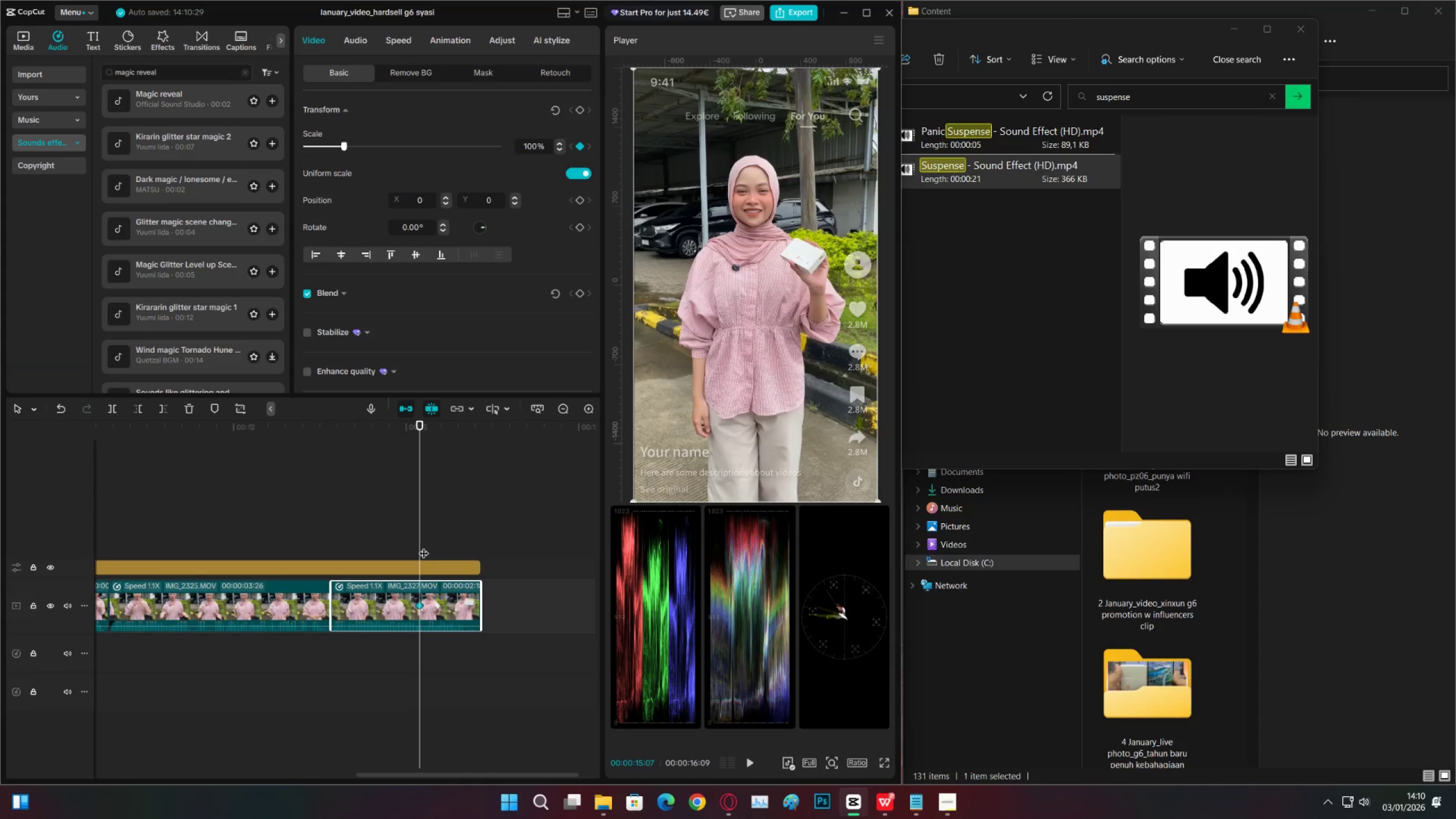 
left_click([428, 545])
 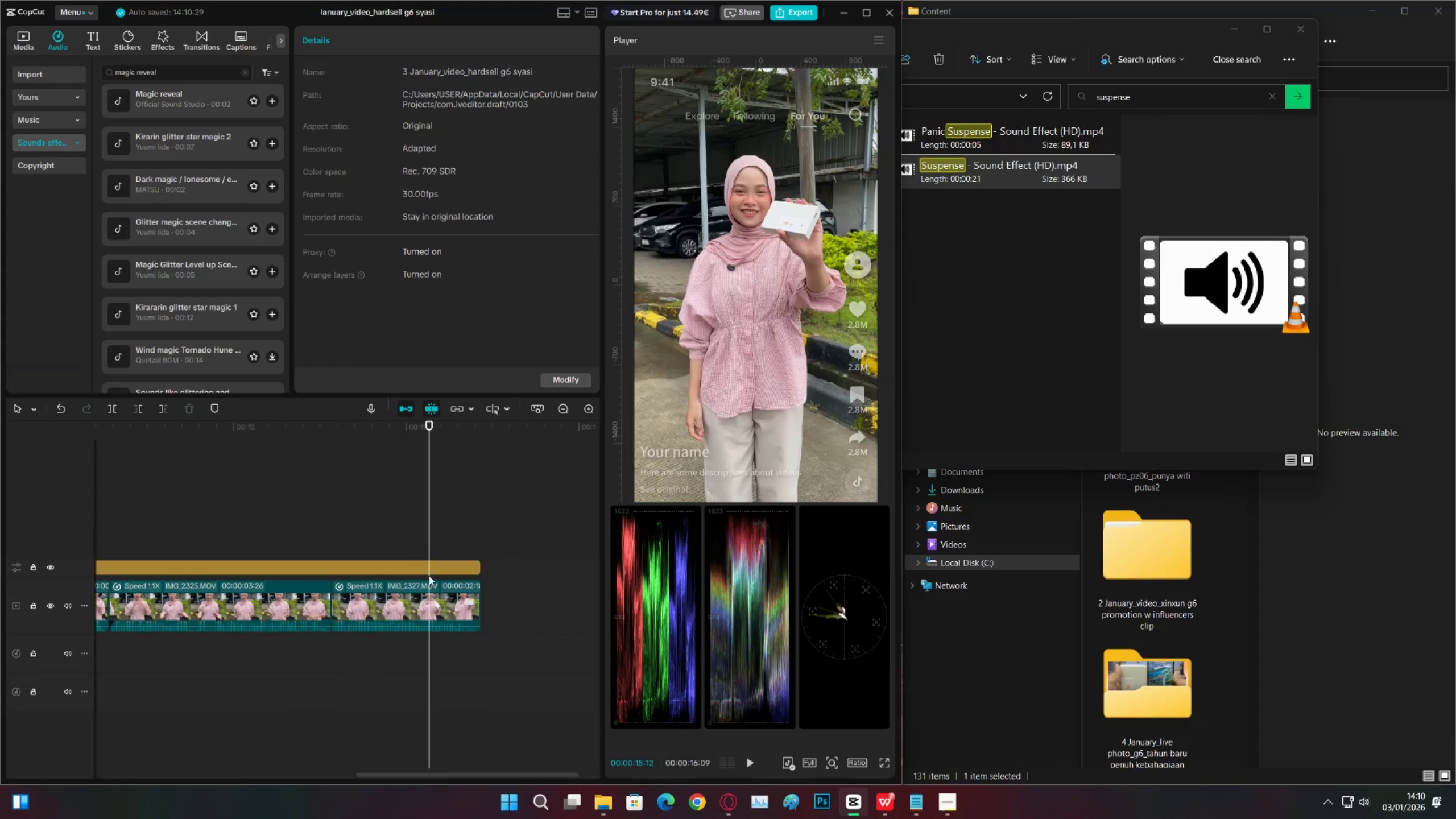 
left_click([429, 591])
 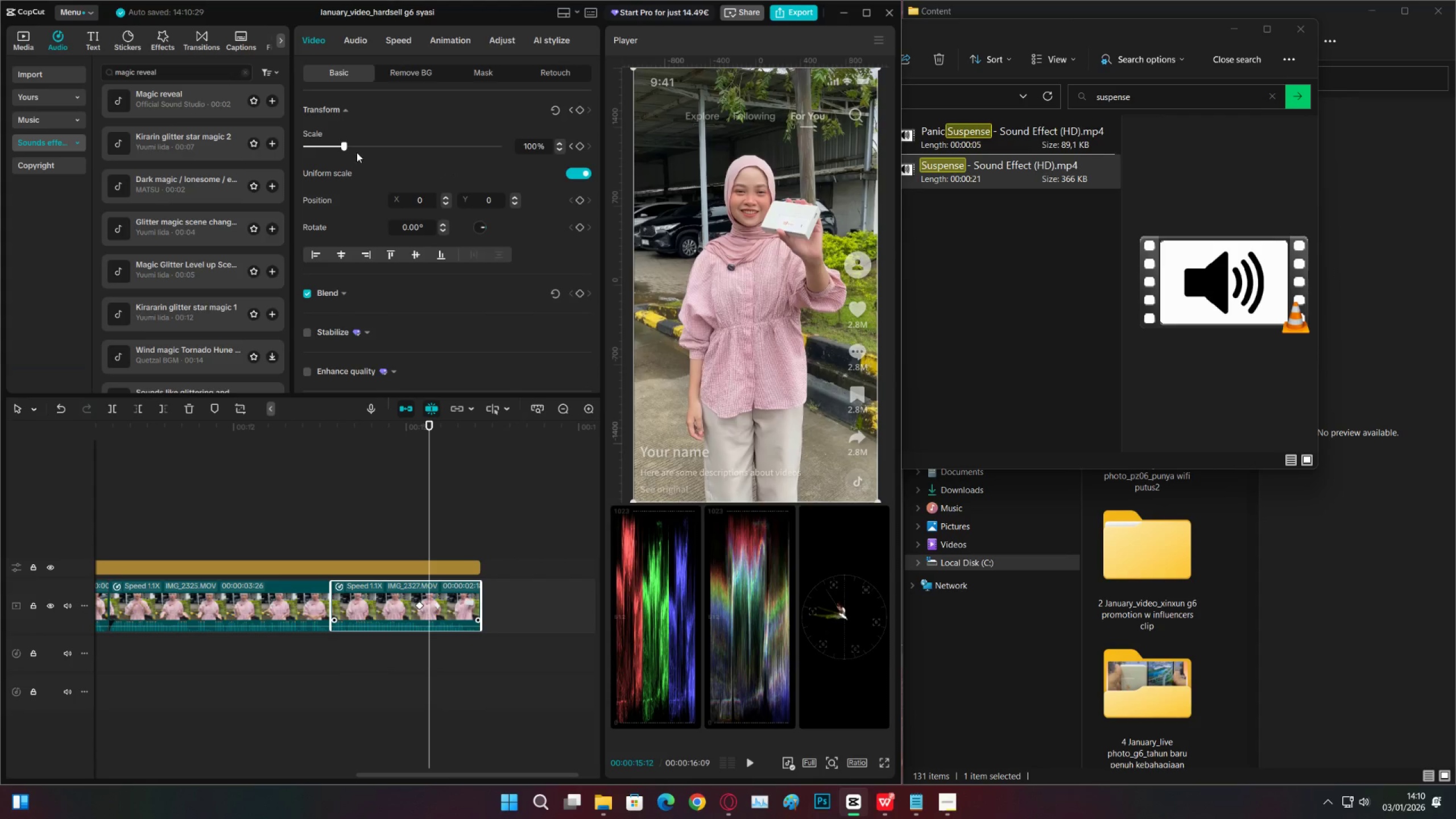 
left_click([349, 143])
 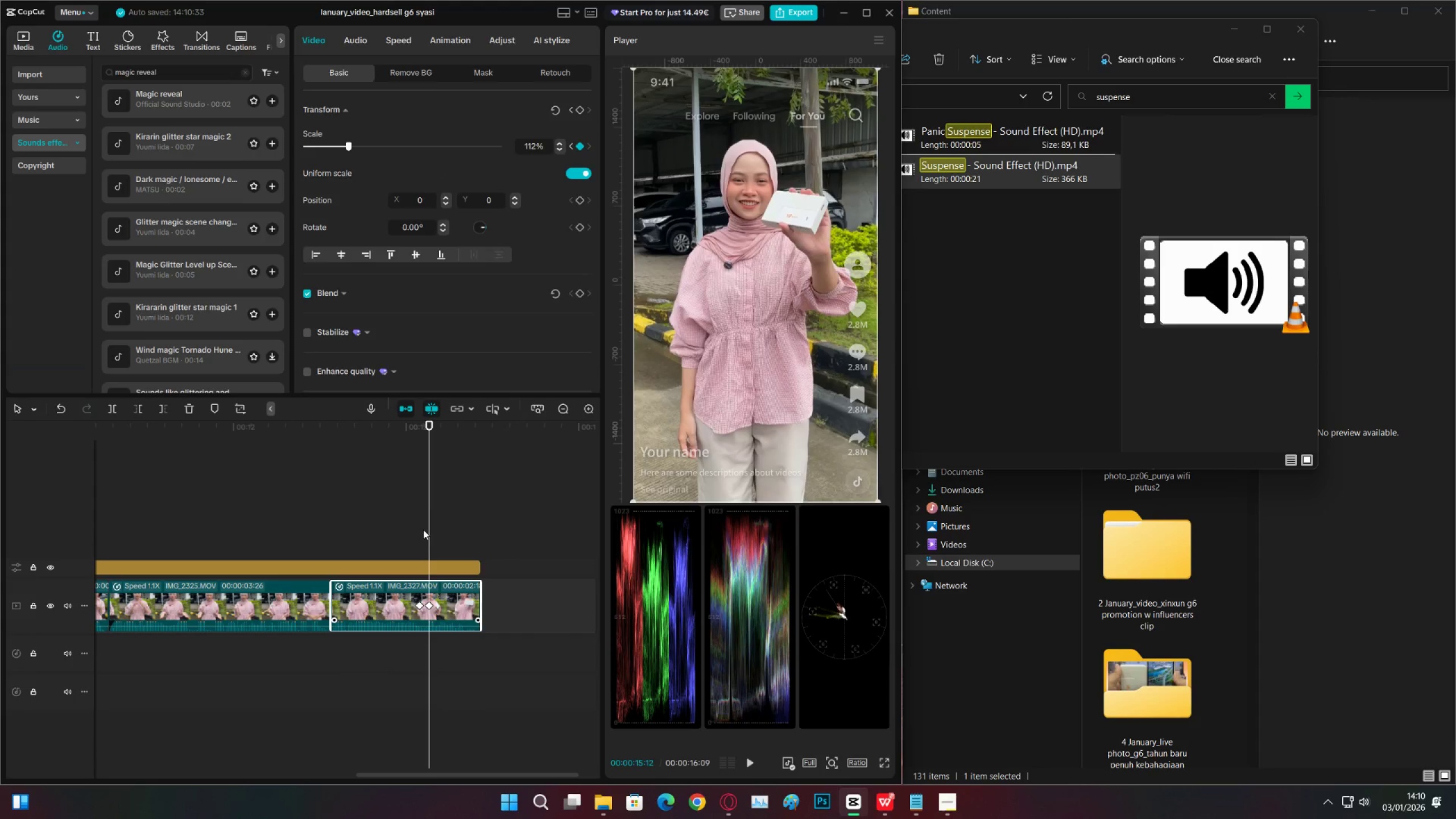 
double_click([416, 529])
 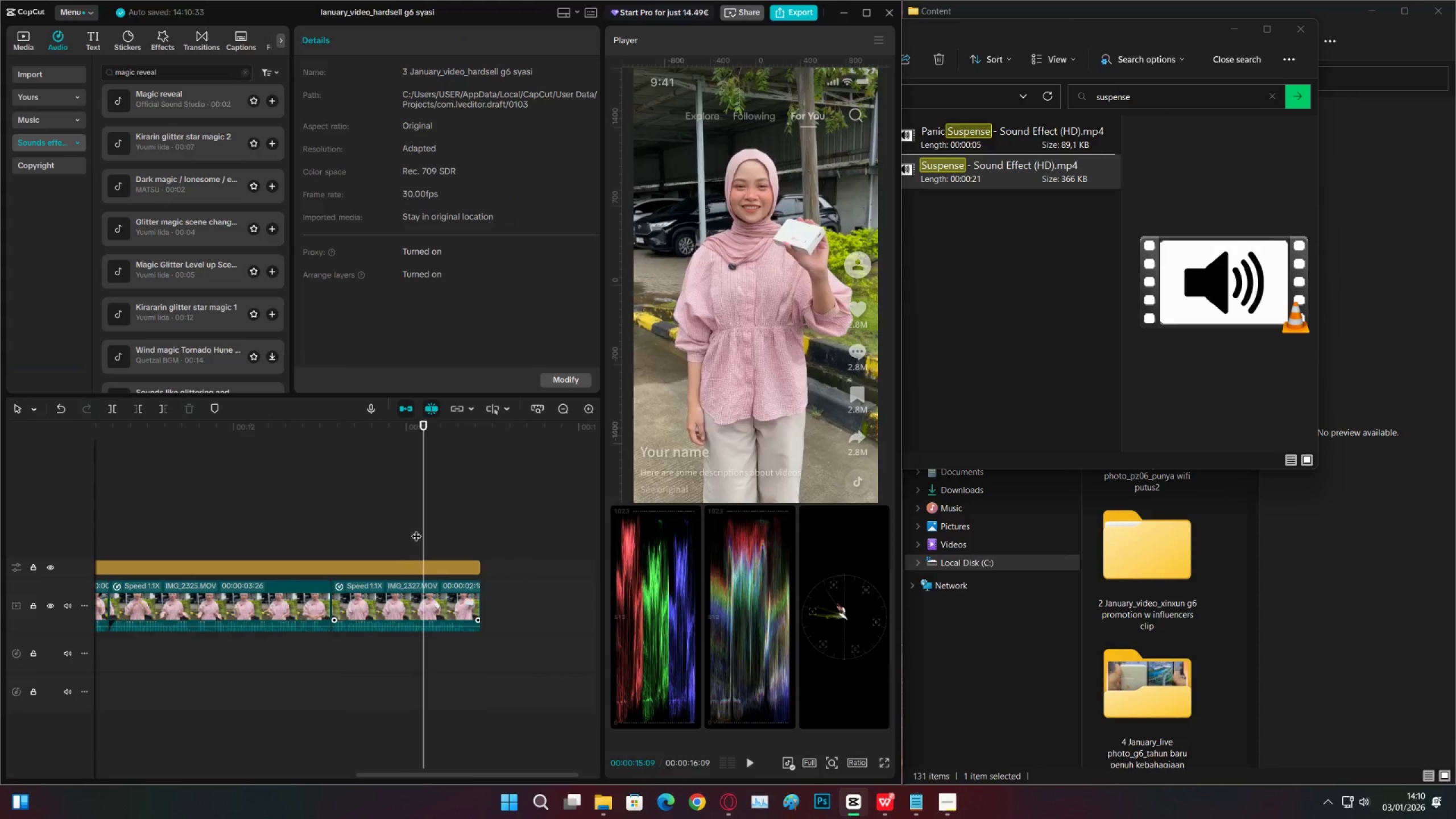 
key(Space)
 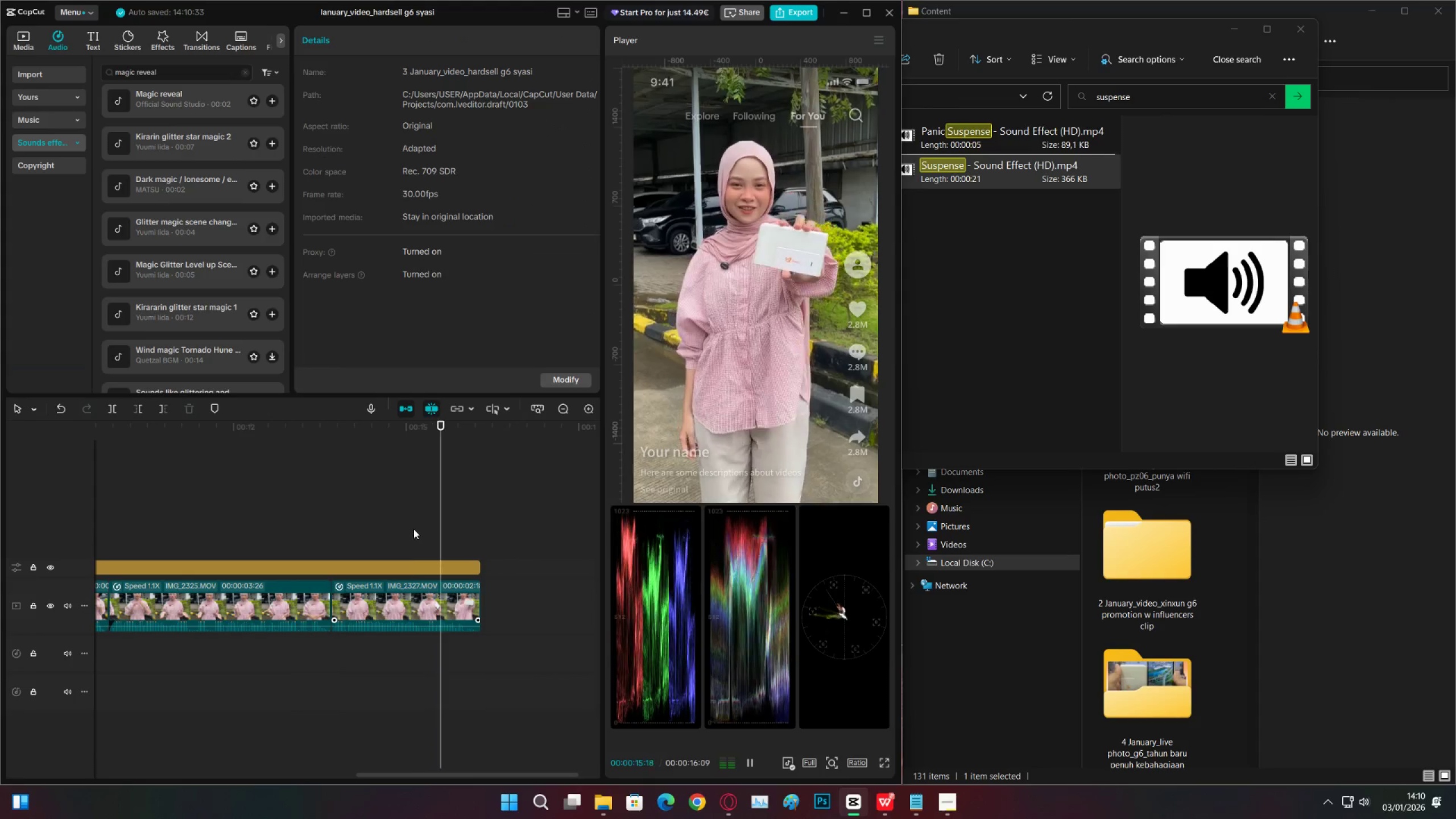 
left_click([404, 527])
 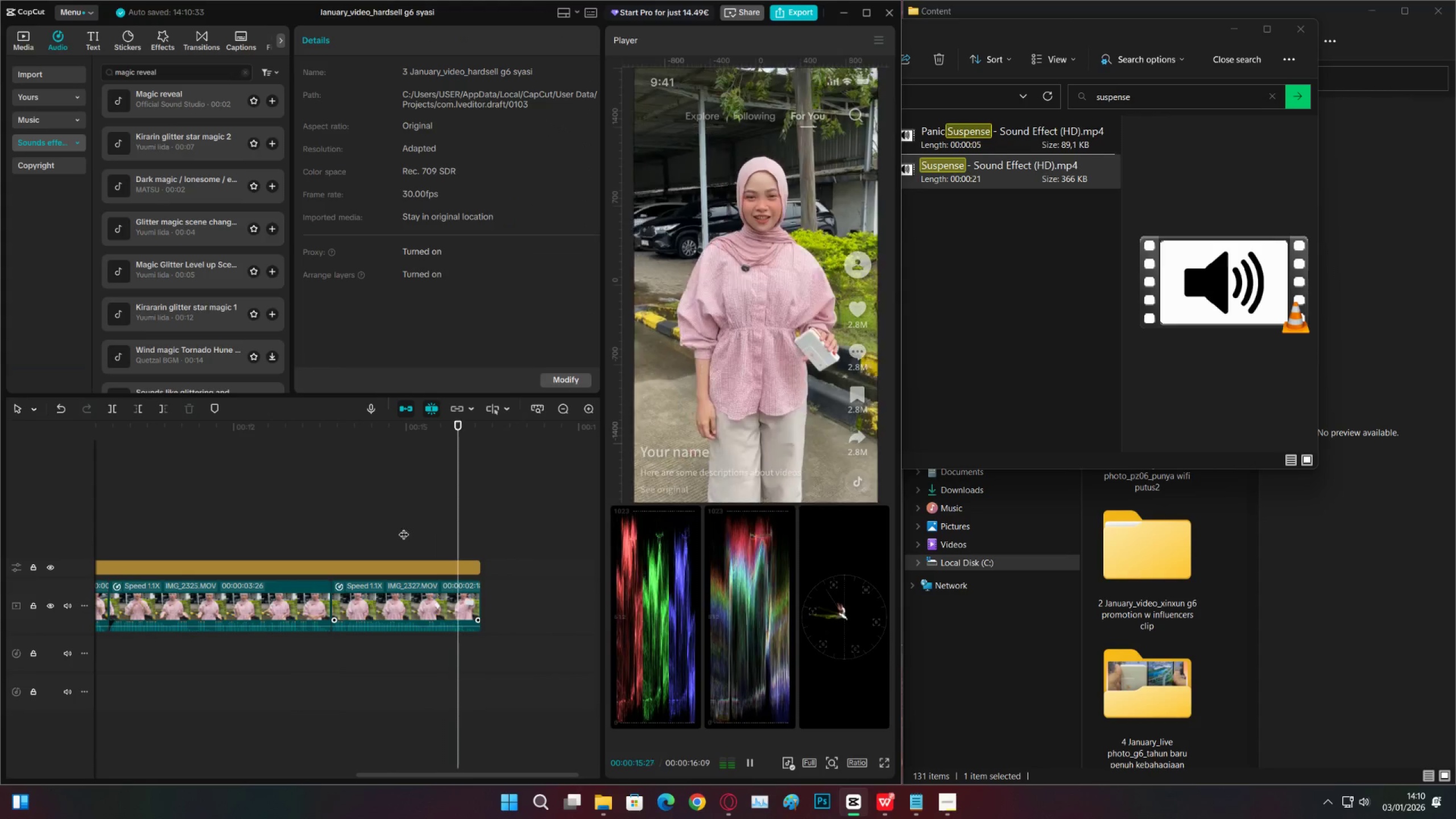 
key(Space)
 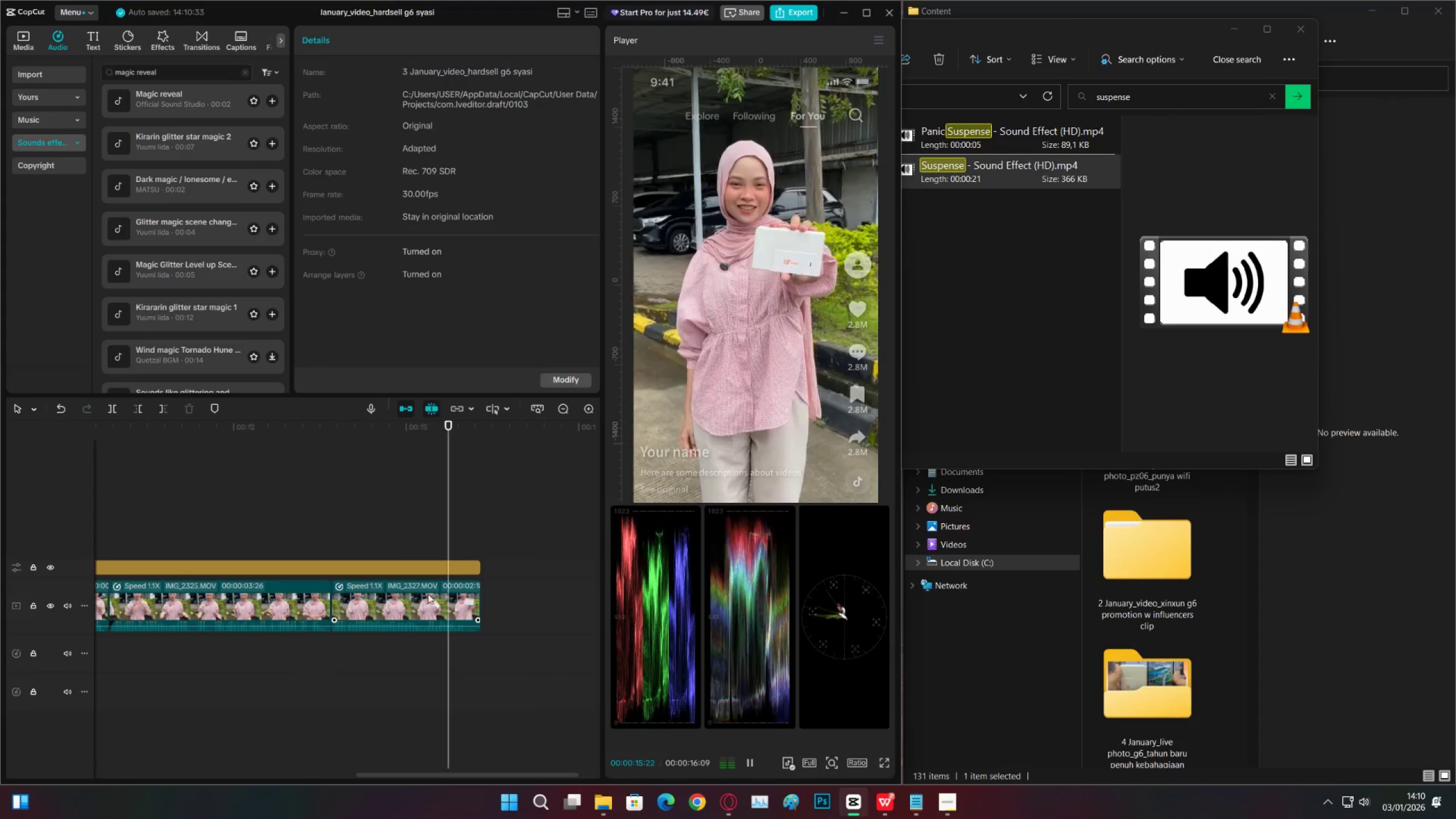 
key(Space)
 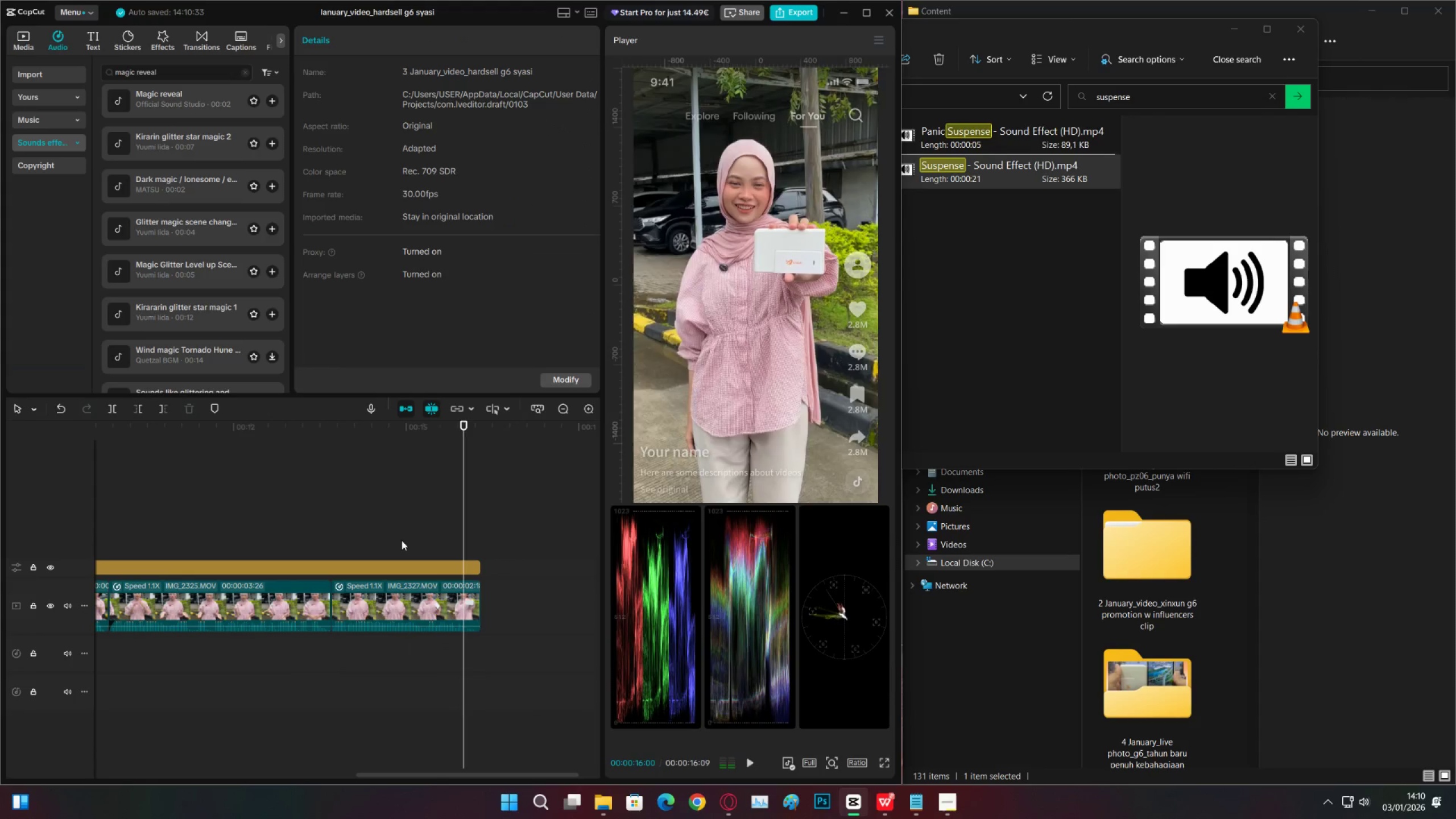 
left_click([400, 538])
 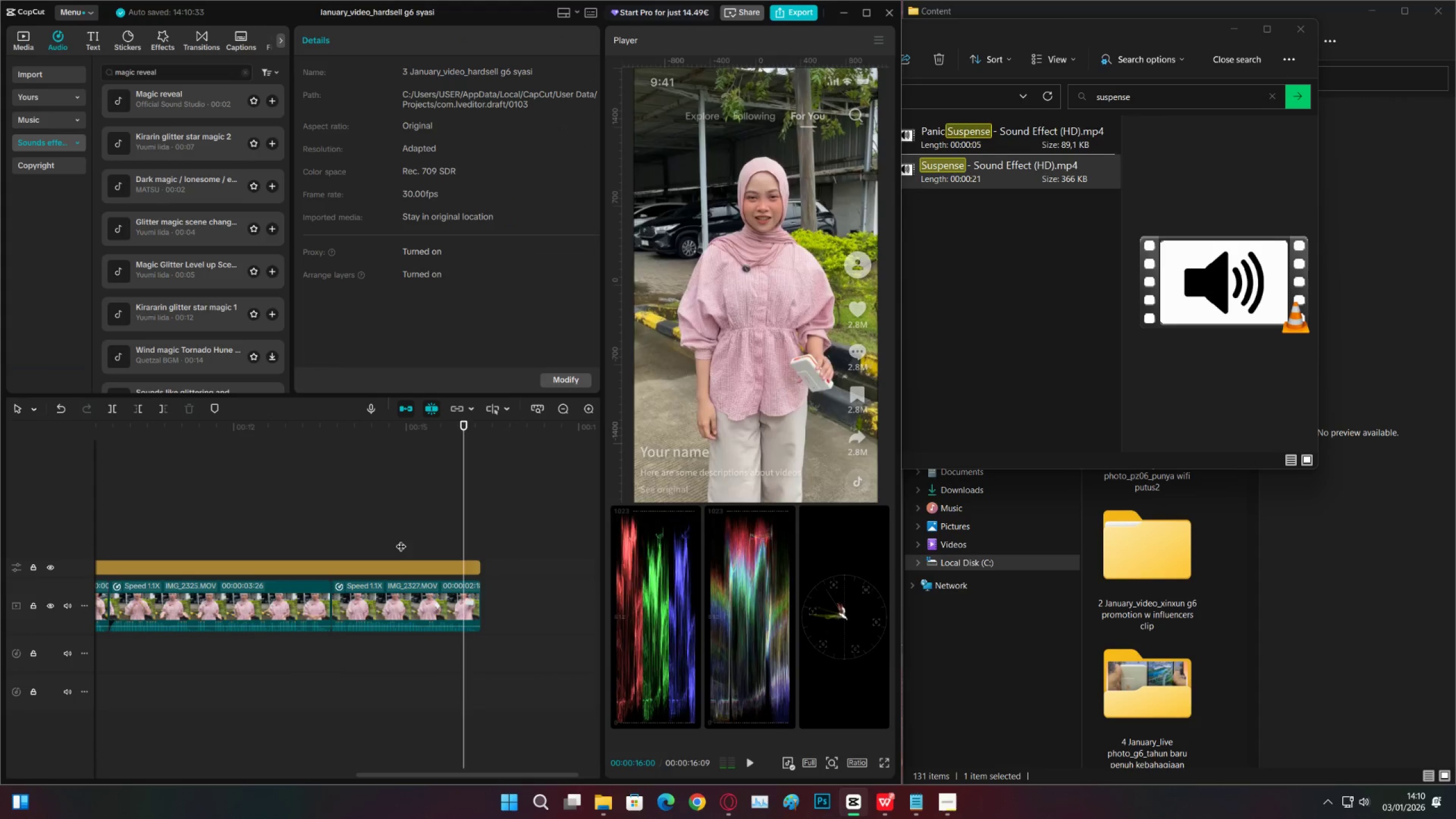 
key(Space)
 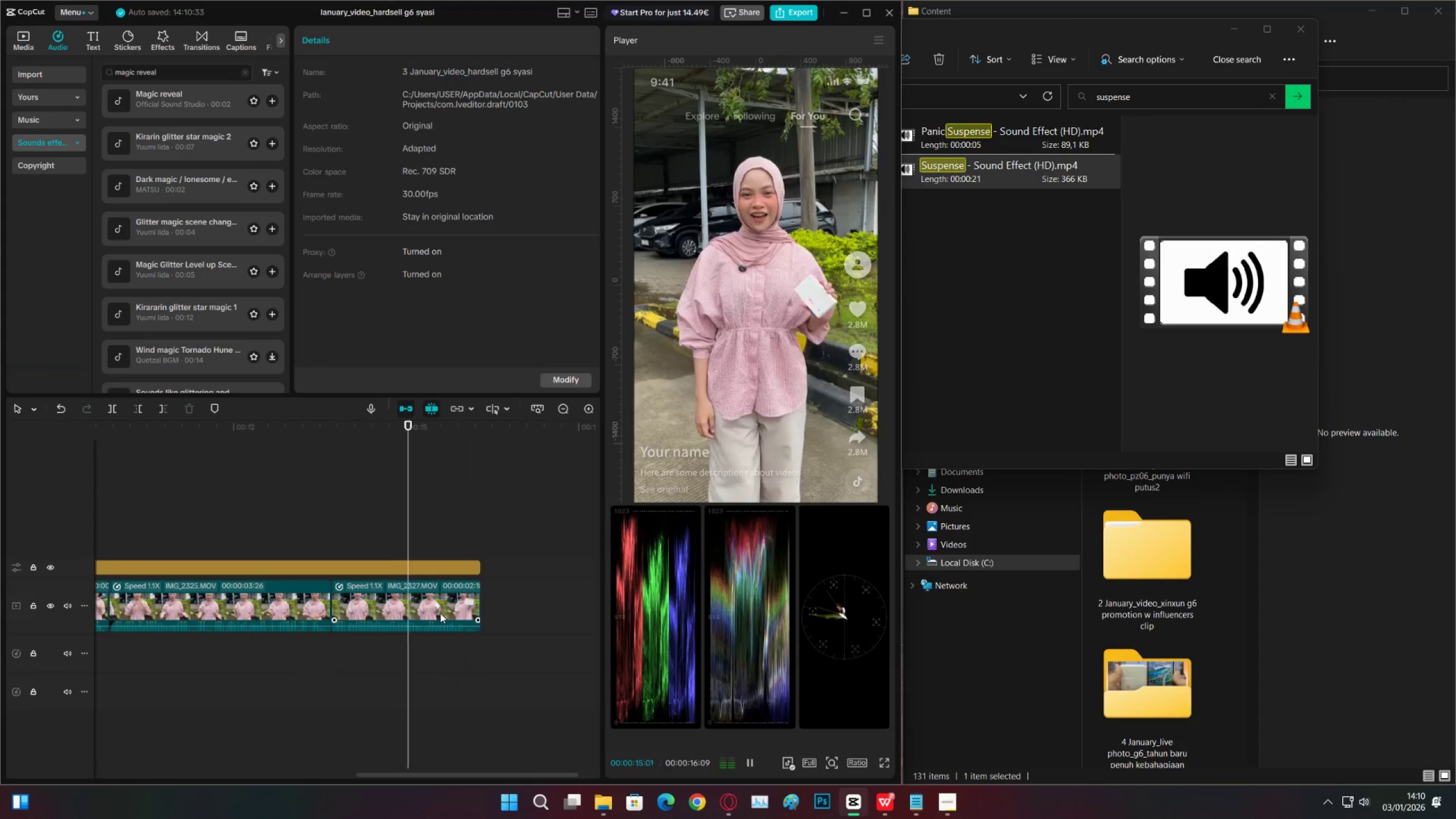 
double_click([441, 611])
 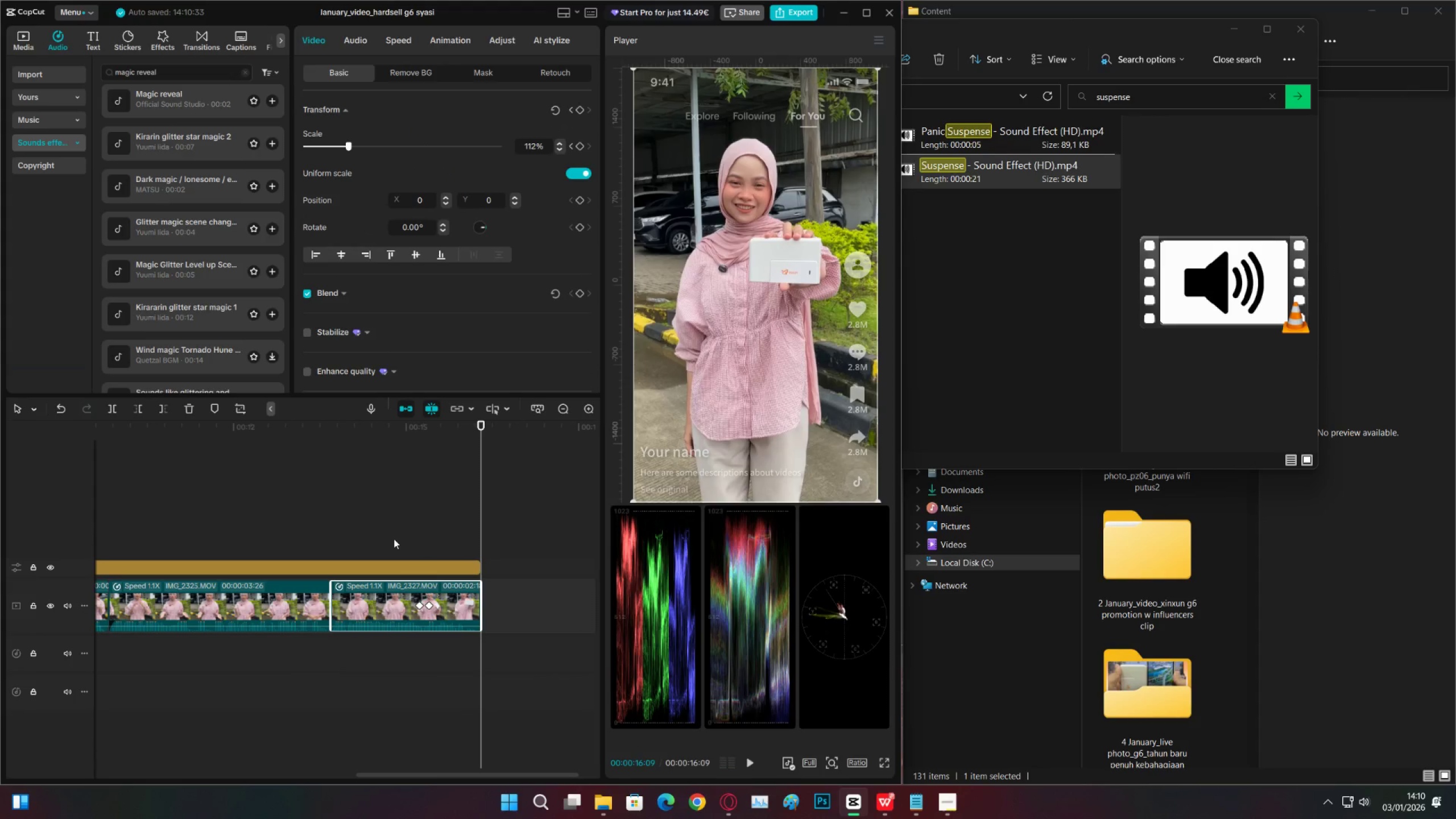 
left_click_drag(start_coordinate=[334, 424], to_coordinate=[0, 434])
 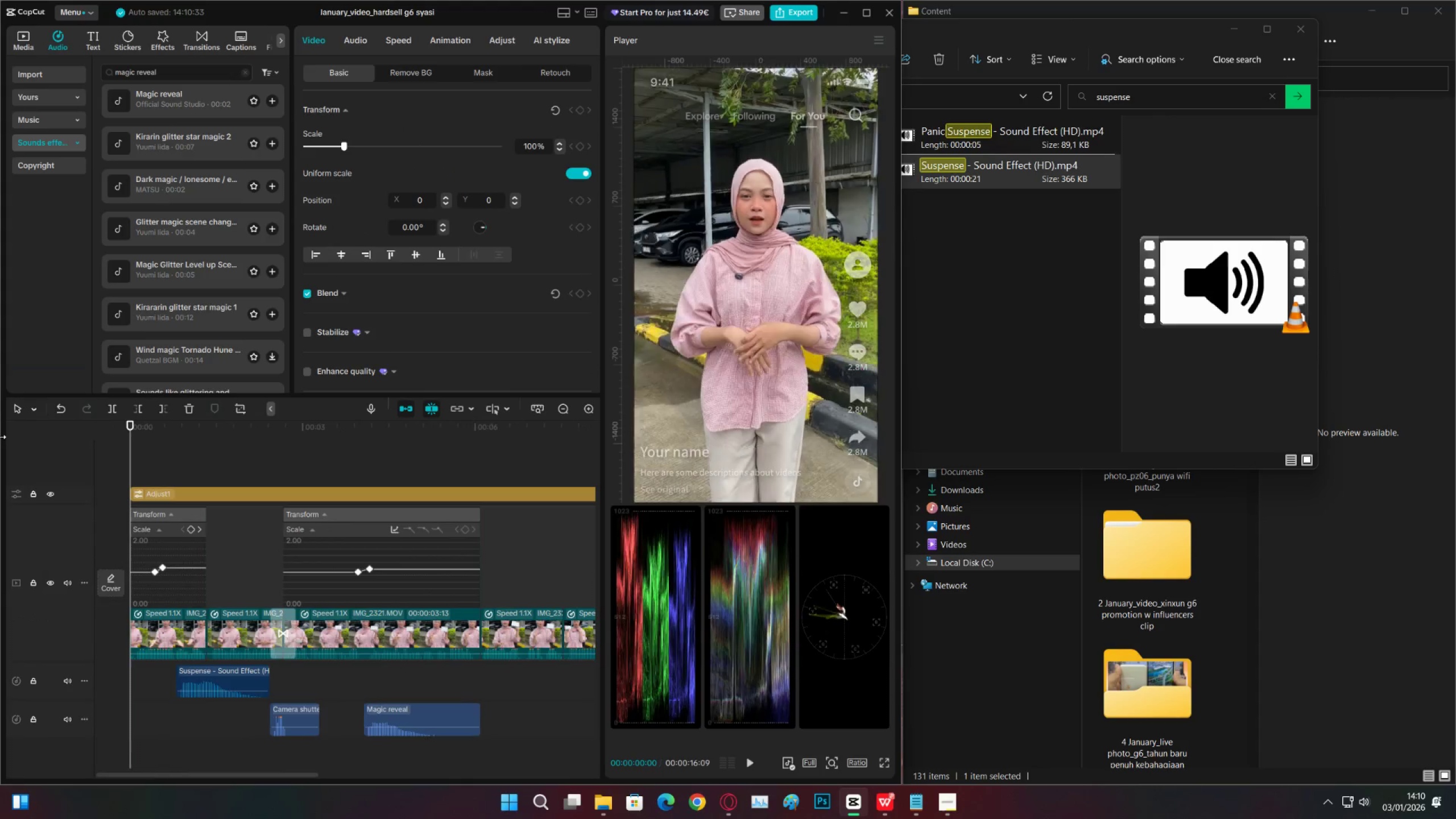 
key(Space)
 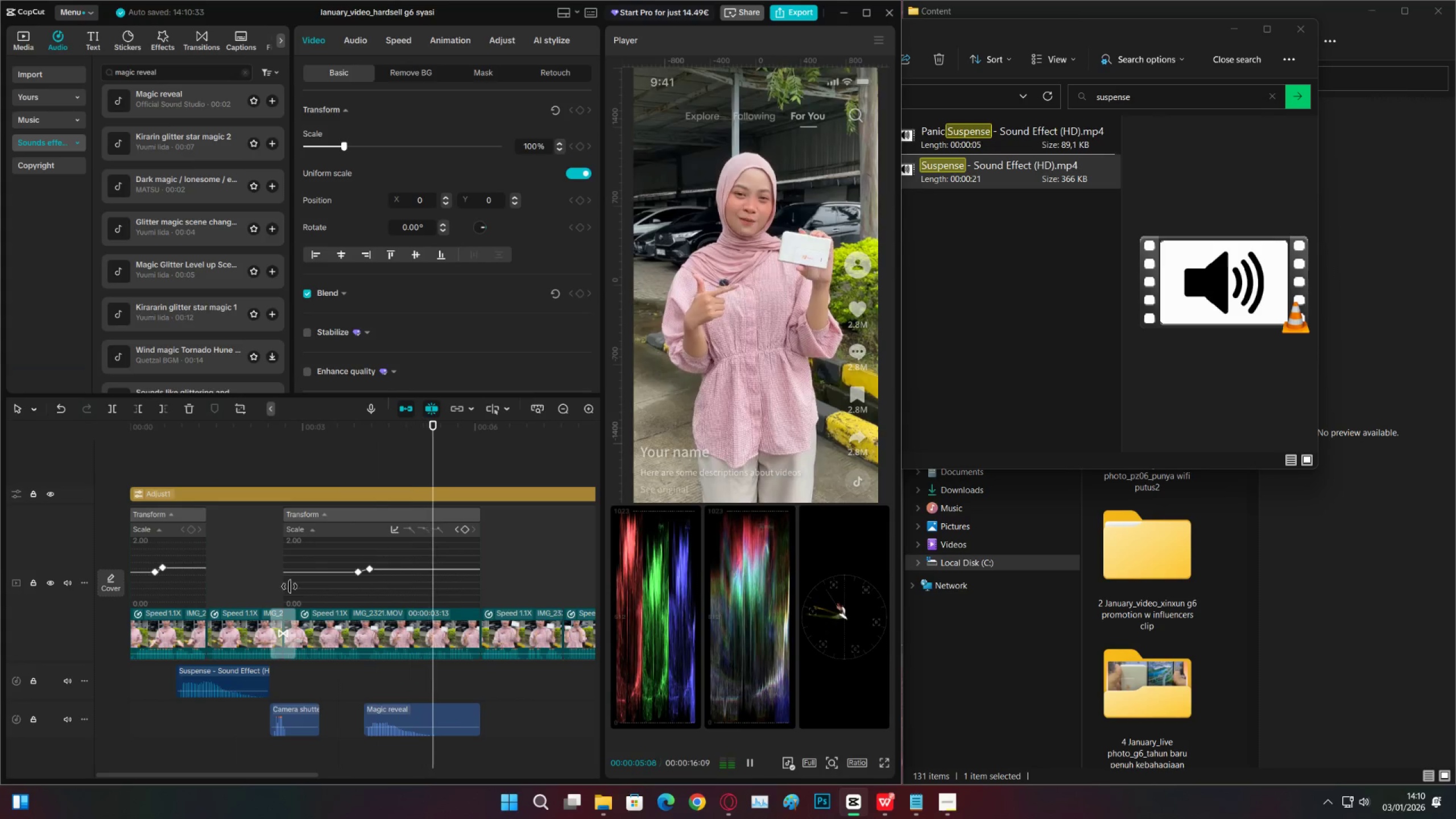 
wait(7.15)
 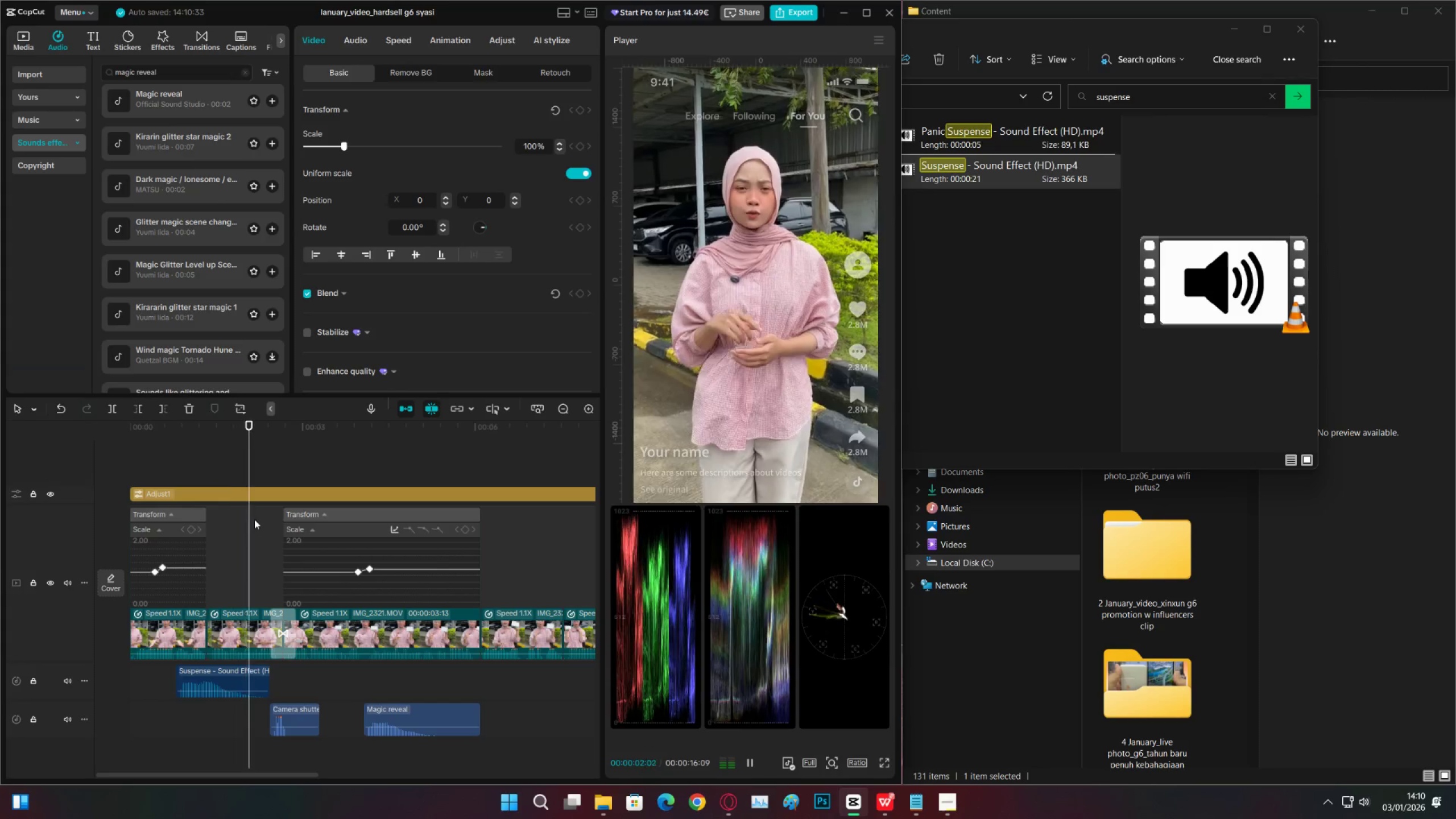 
left_click([528, 614])
 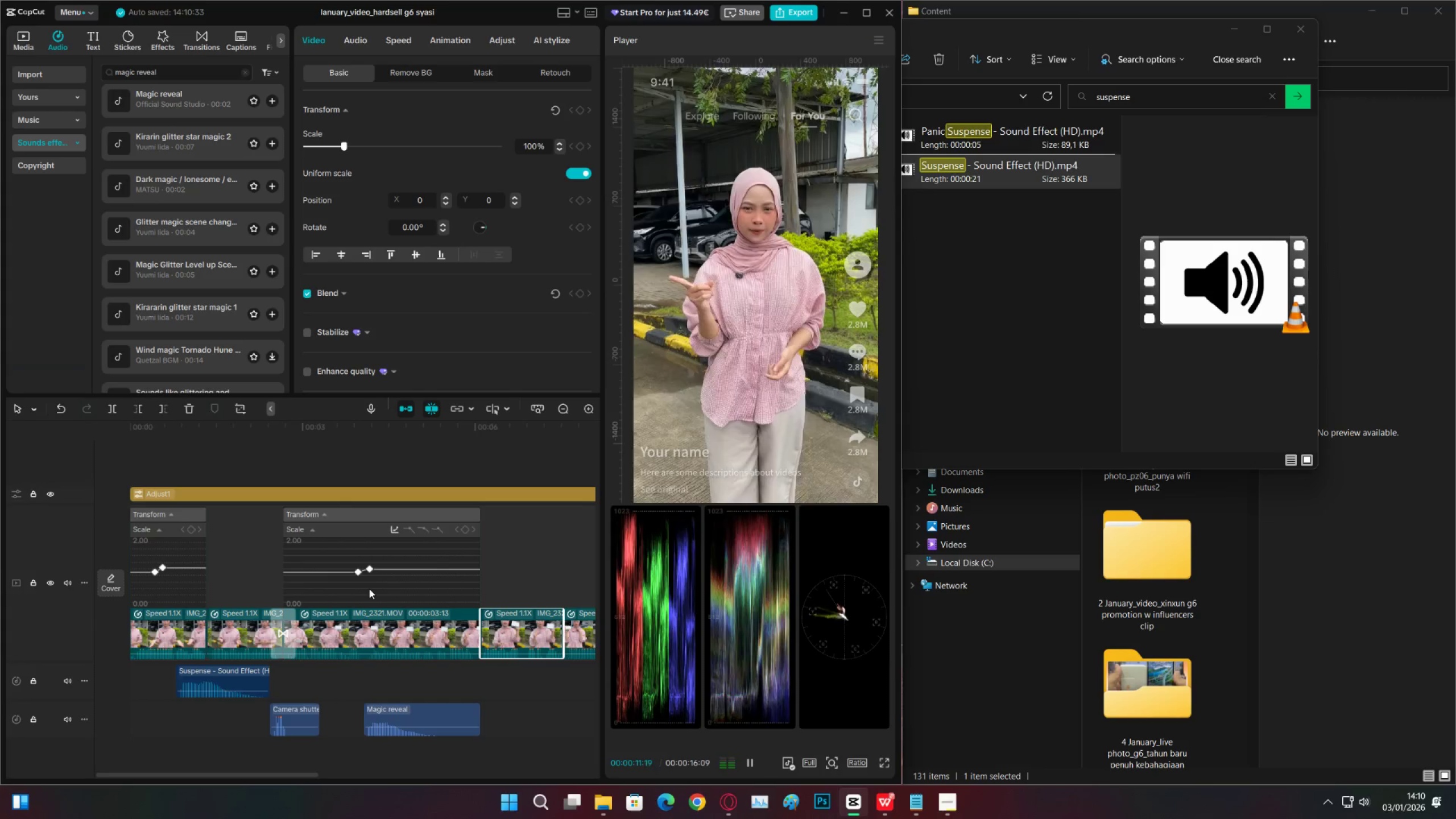 
wait(6.02)
 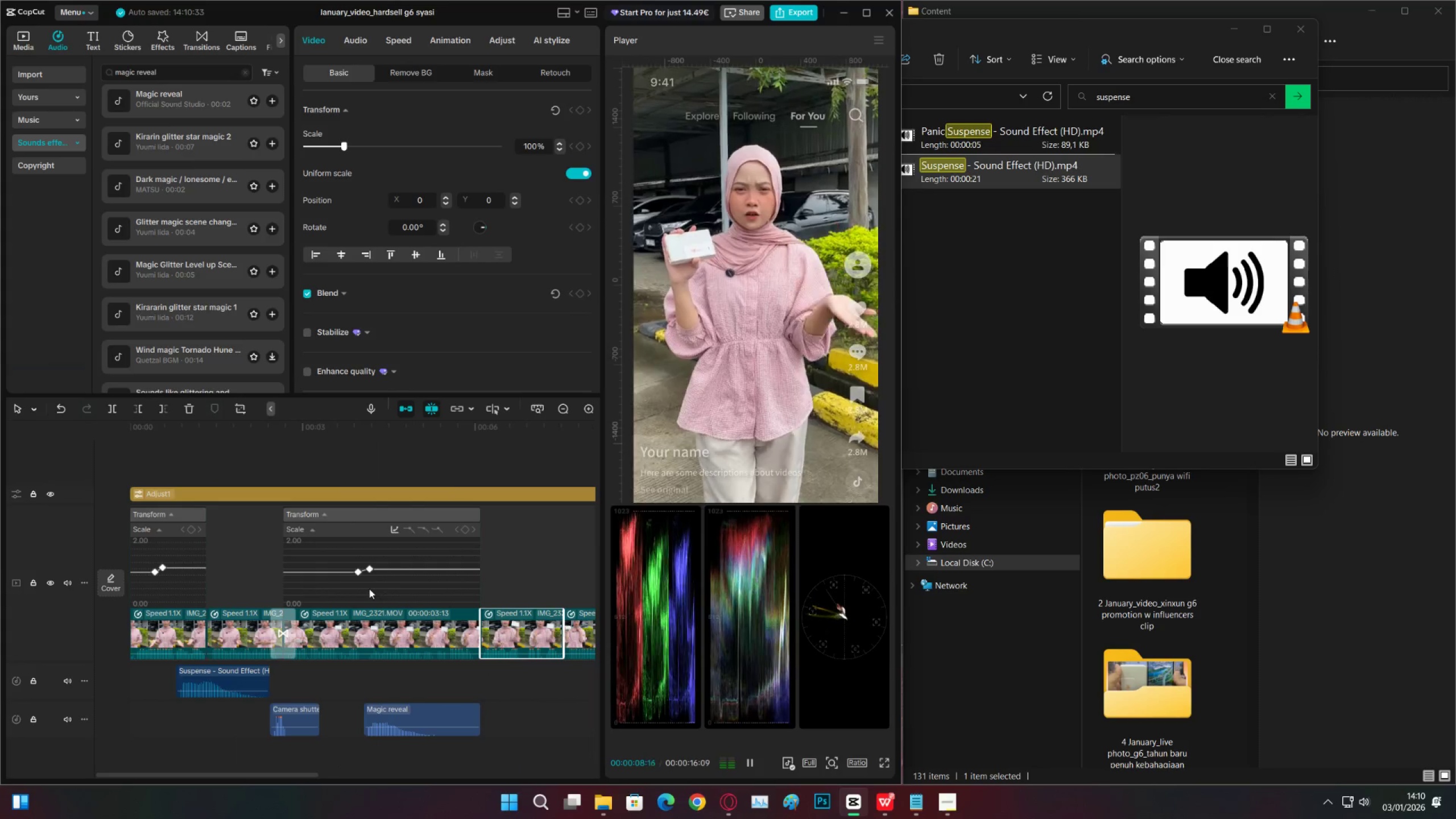 
key(Space)
 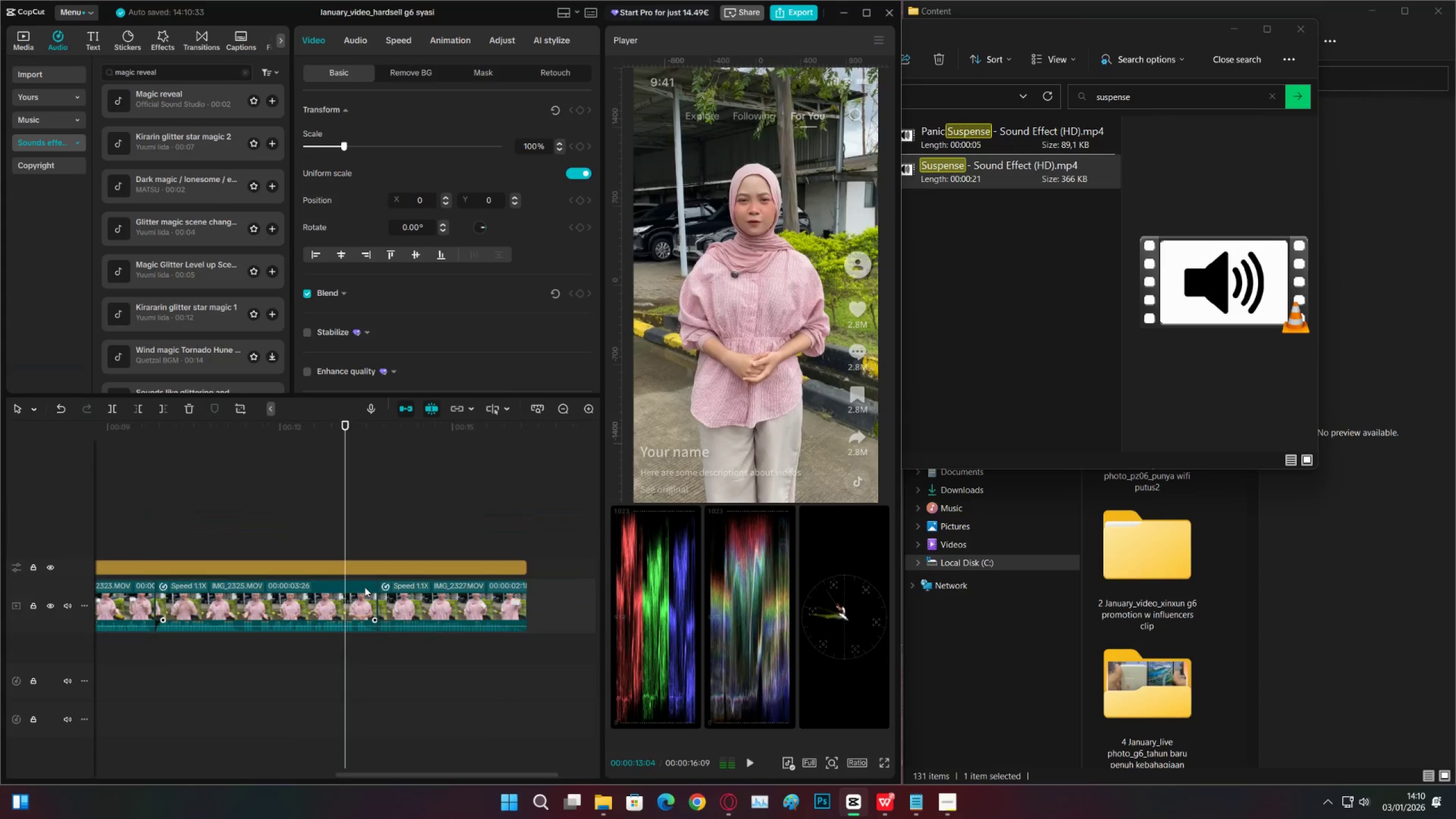 
key(Space)
 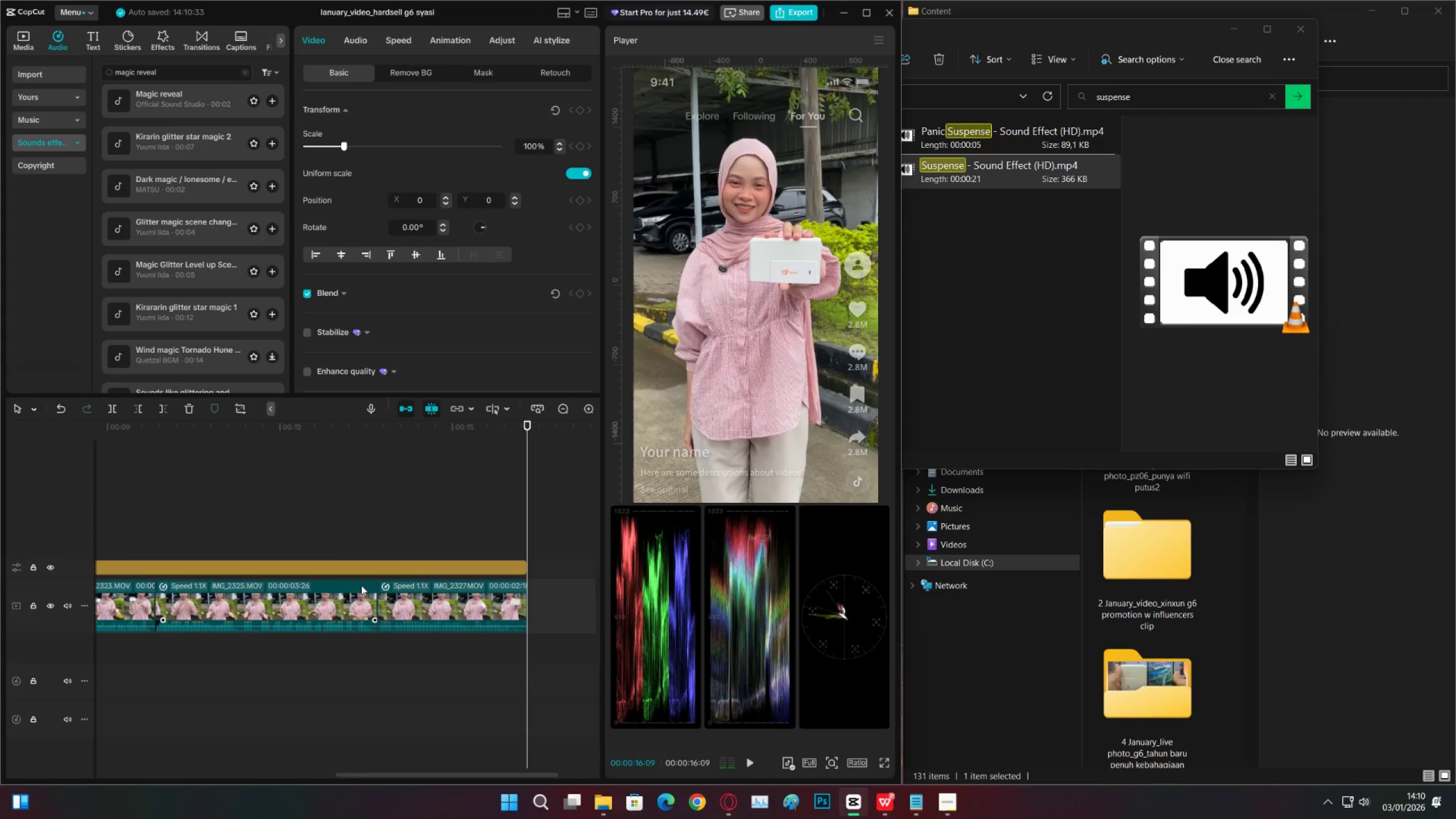 
left_click_drag(start_coordinate=[367, 432], to_coordinate=[6, 505])
 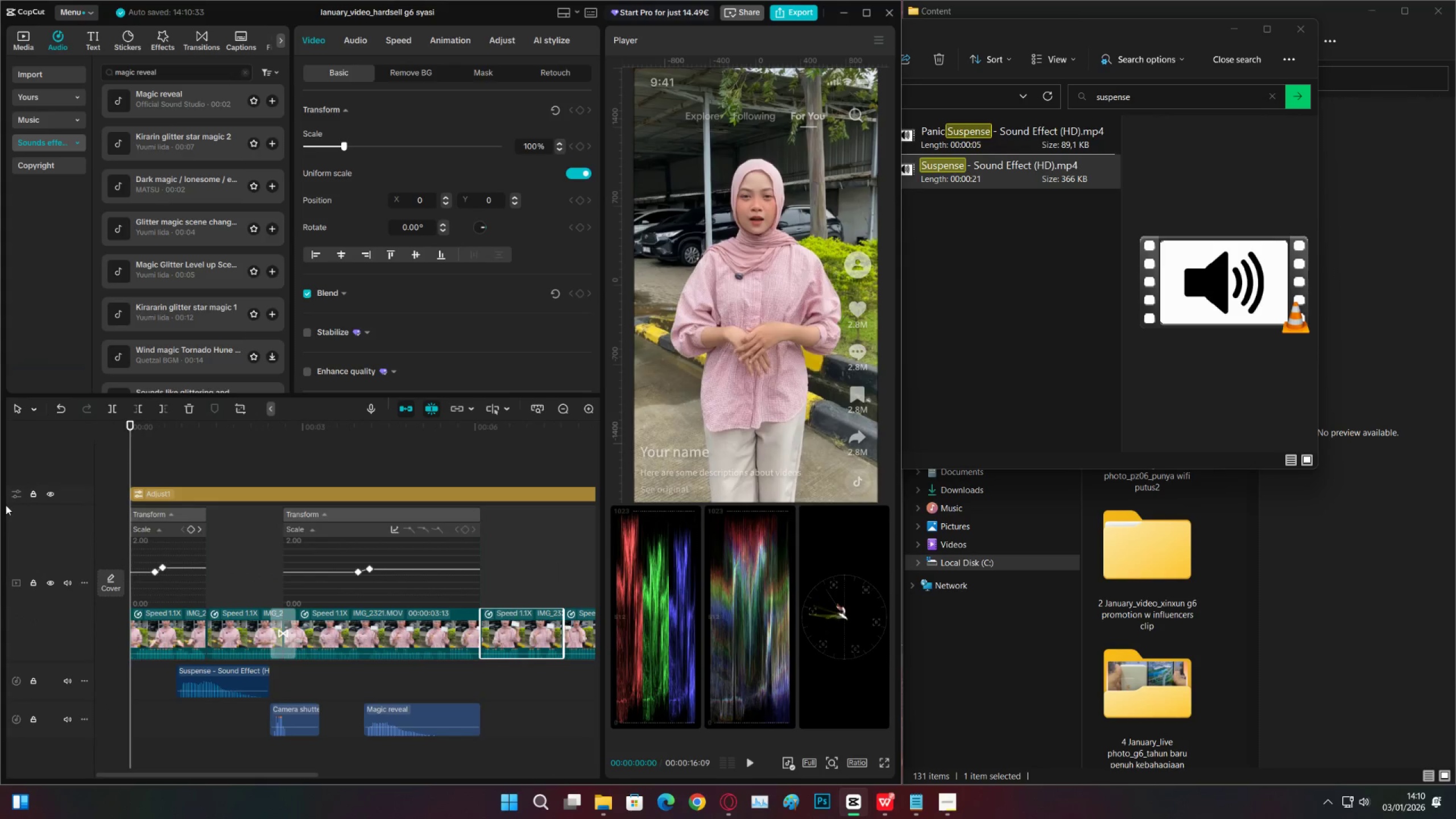 
key(Space)
 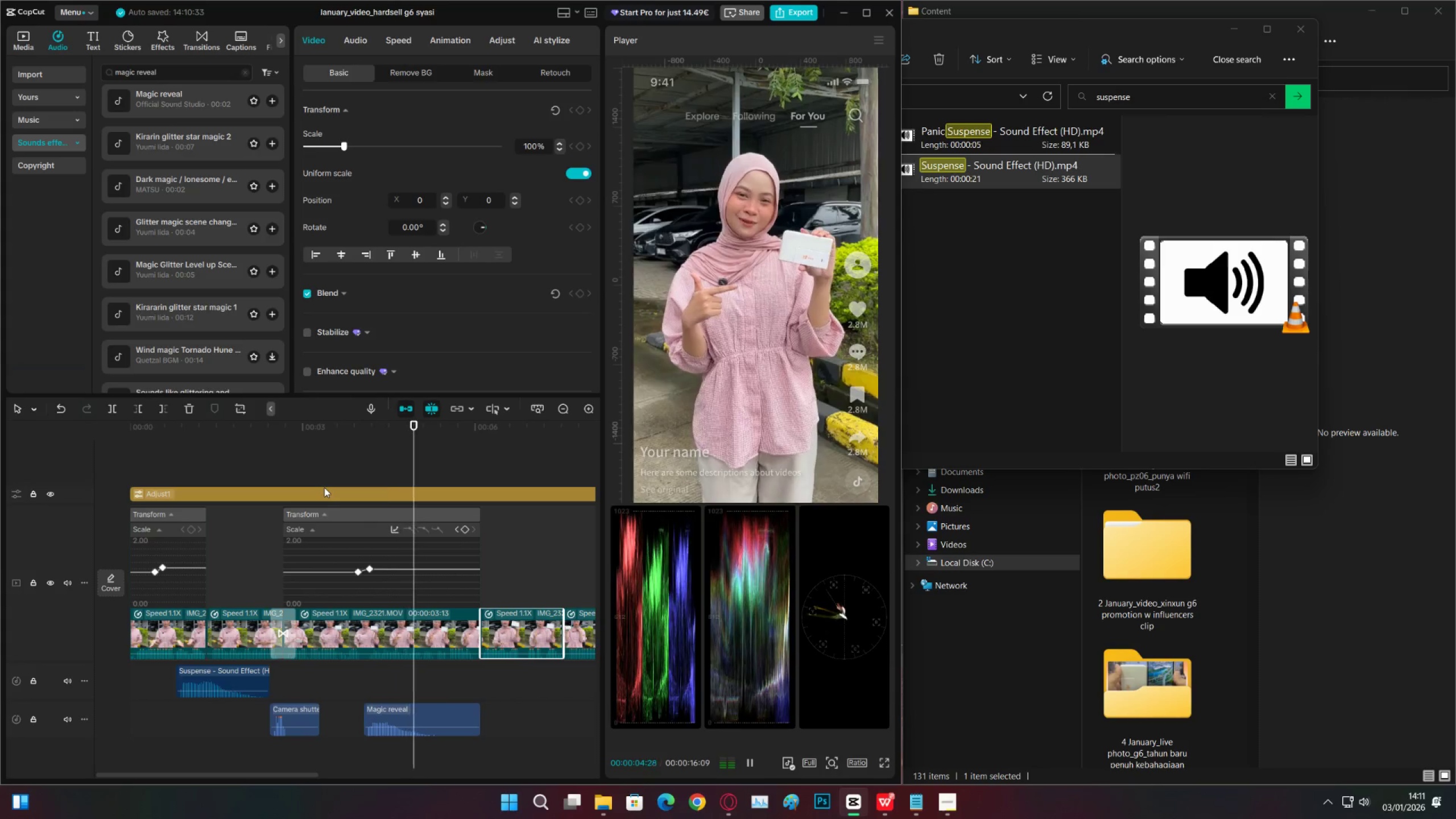 
wait(9.98)
 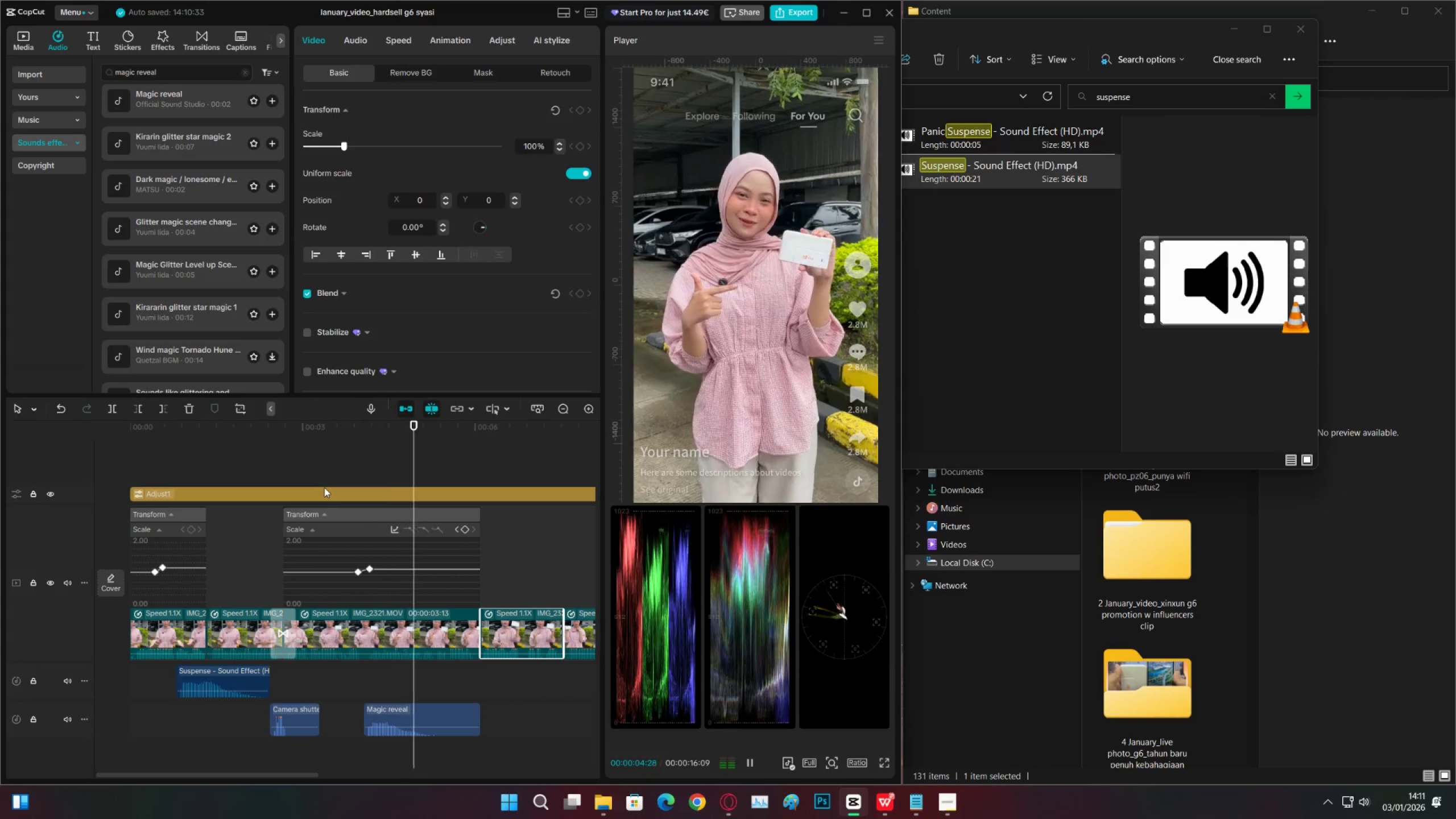 
key(Space)
 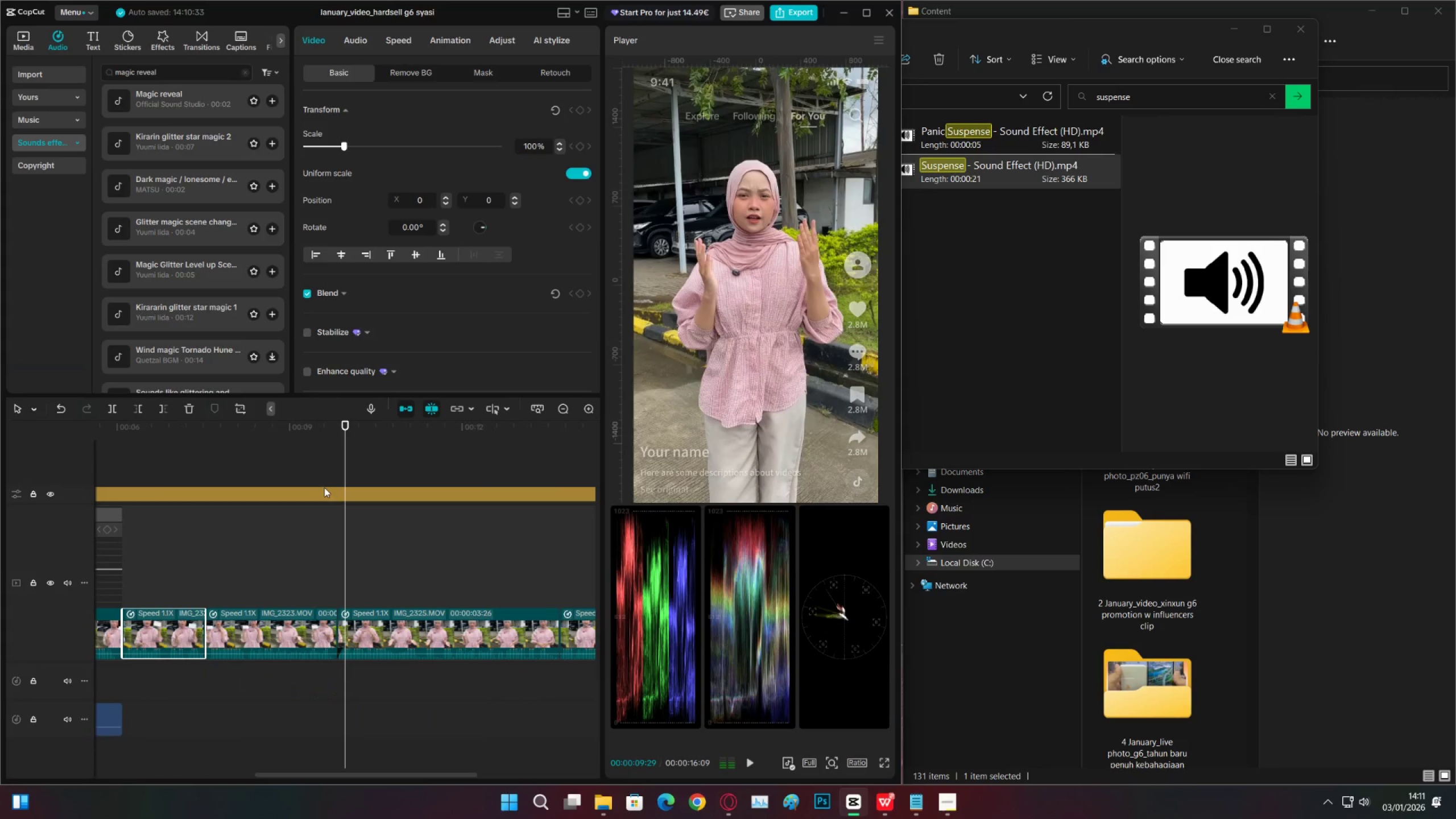 
key(Space)
 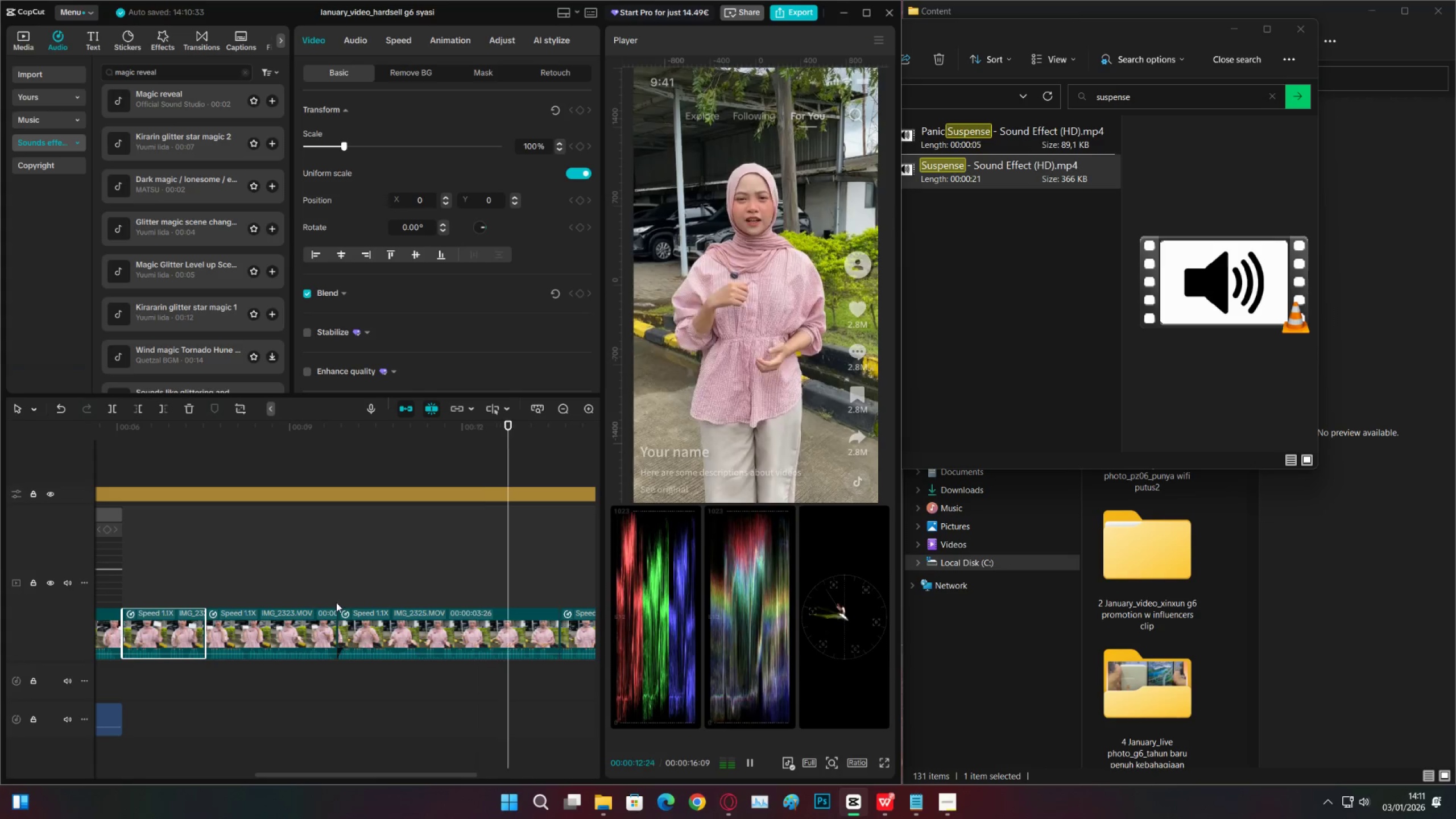 
key(Space)
 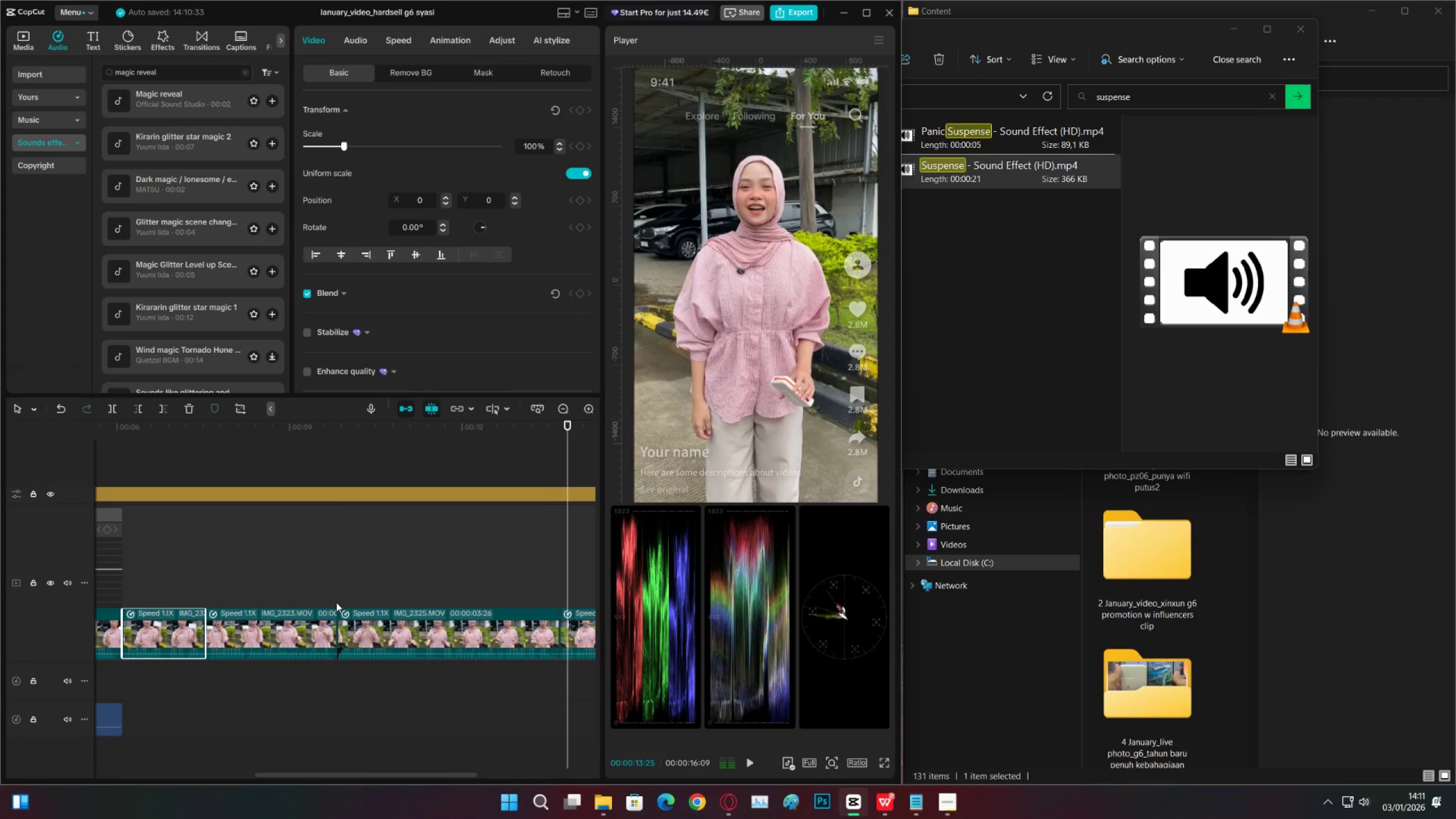 
key(Space)
 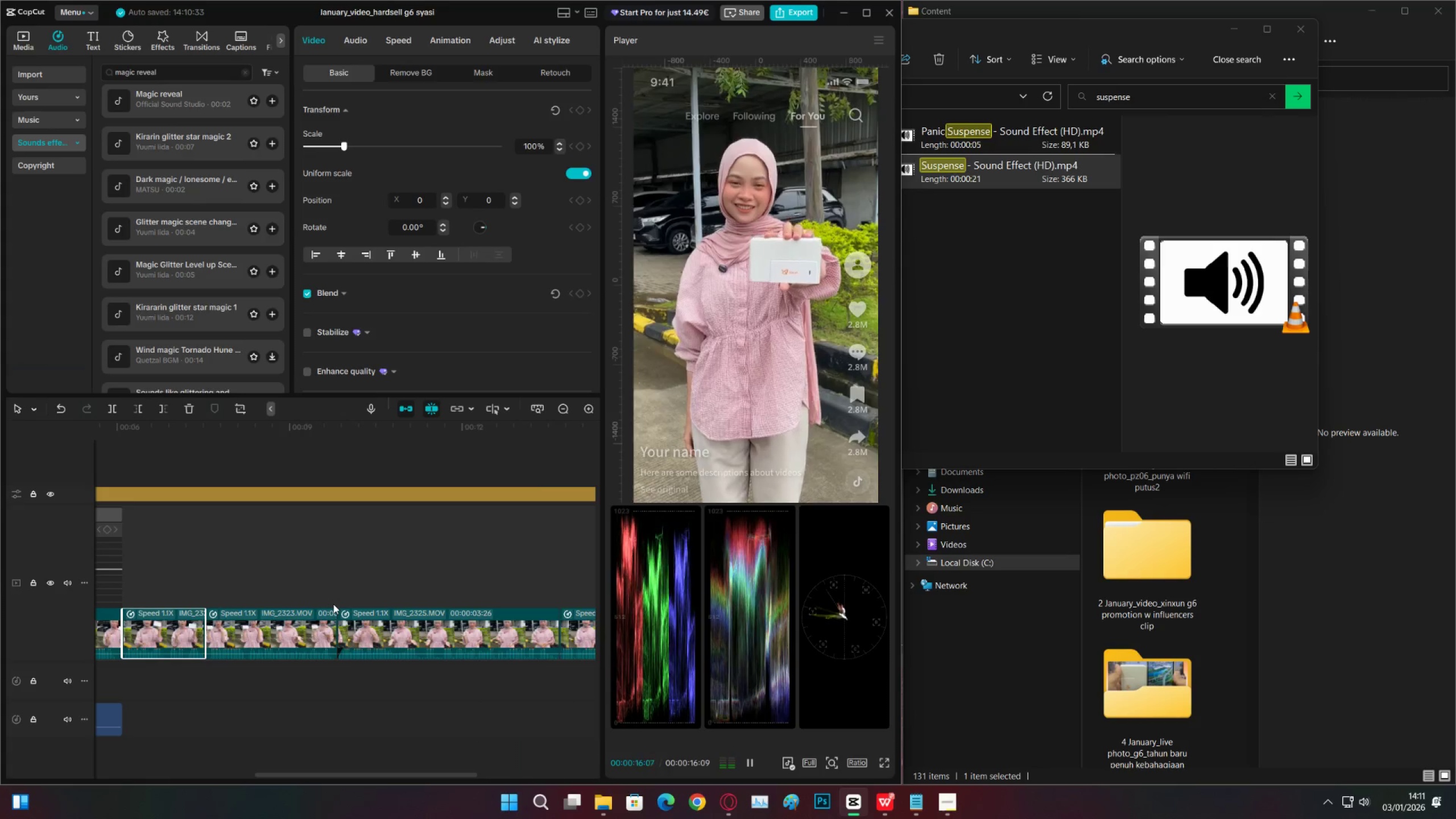 
left_click_drag(start_coordinate=[279, 433], to_coordinate=[0, 472])
 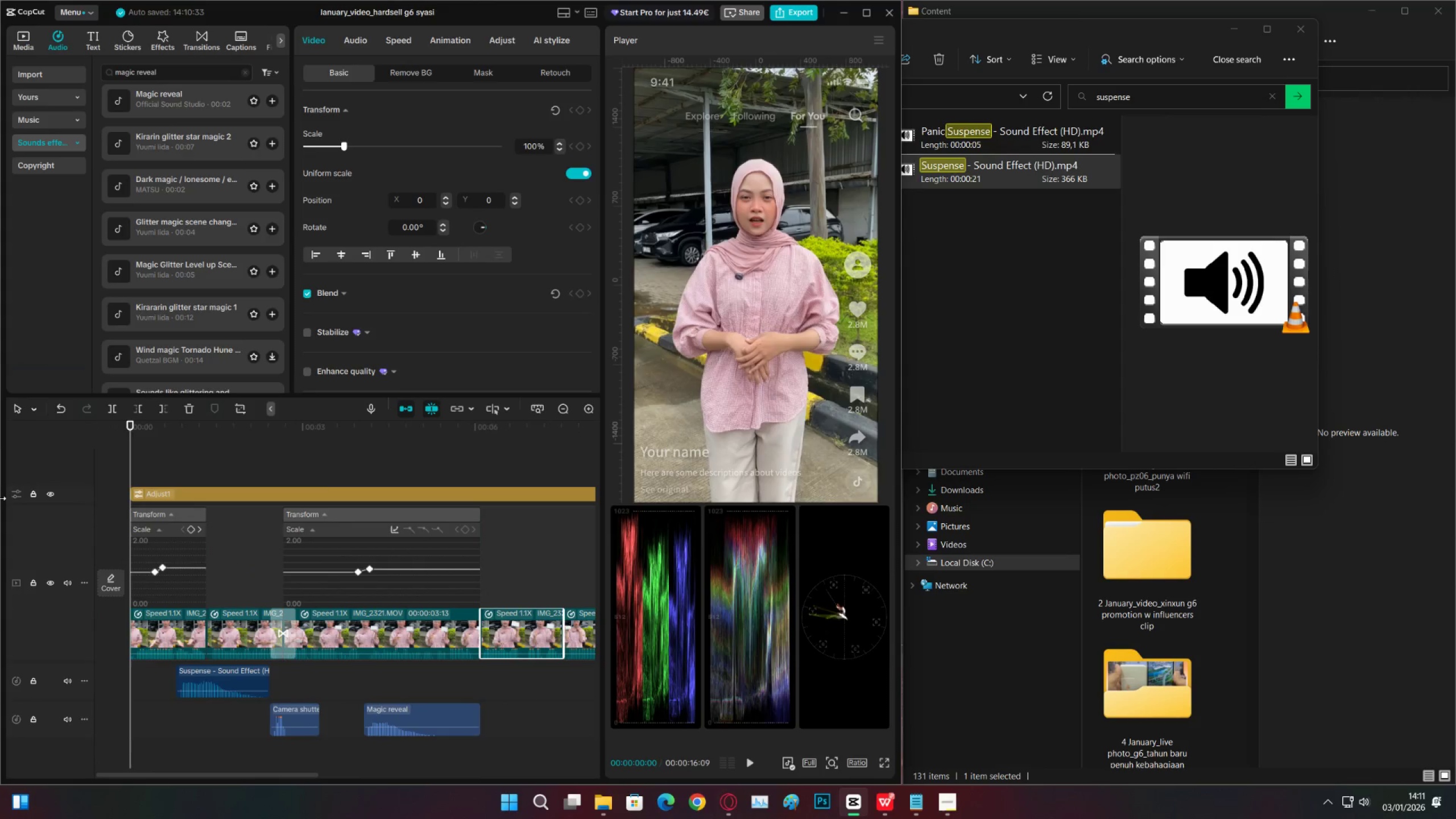 
key(Space)
 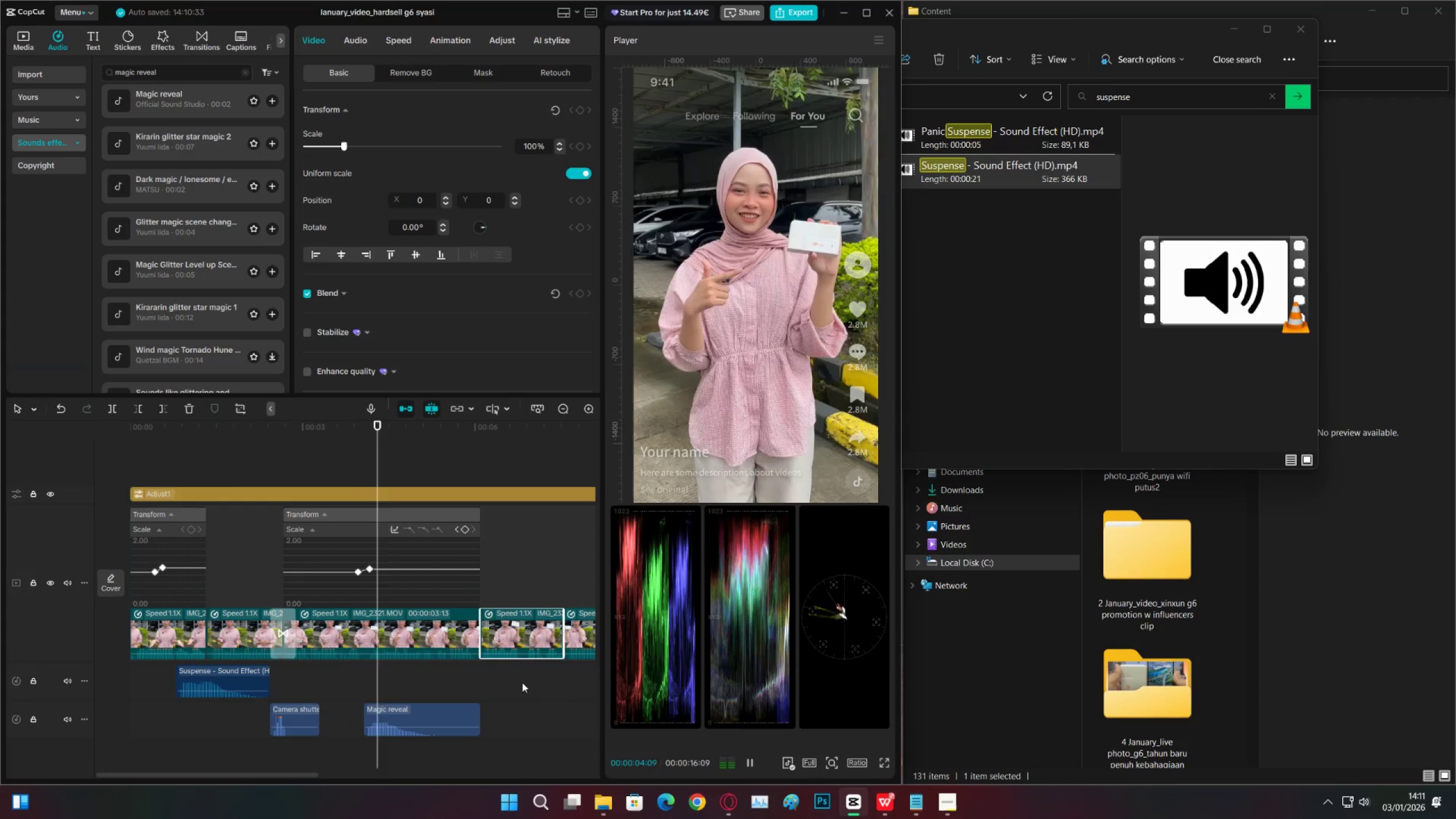 
wait(9.38)
 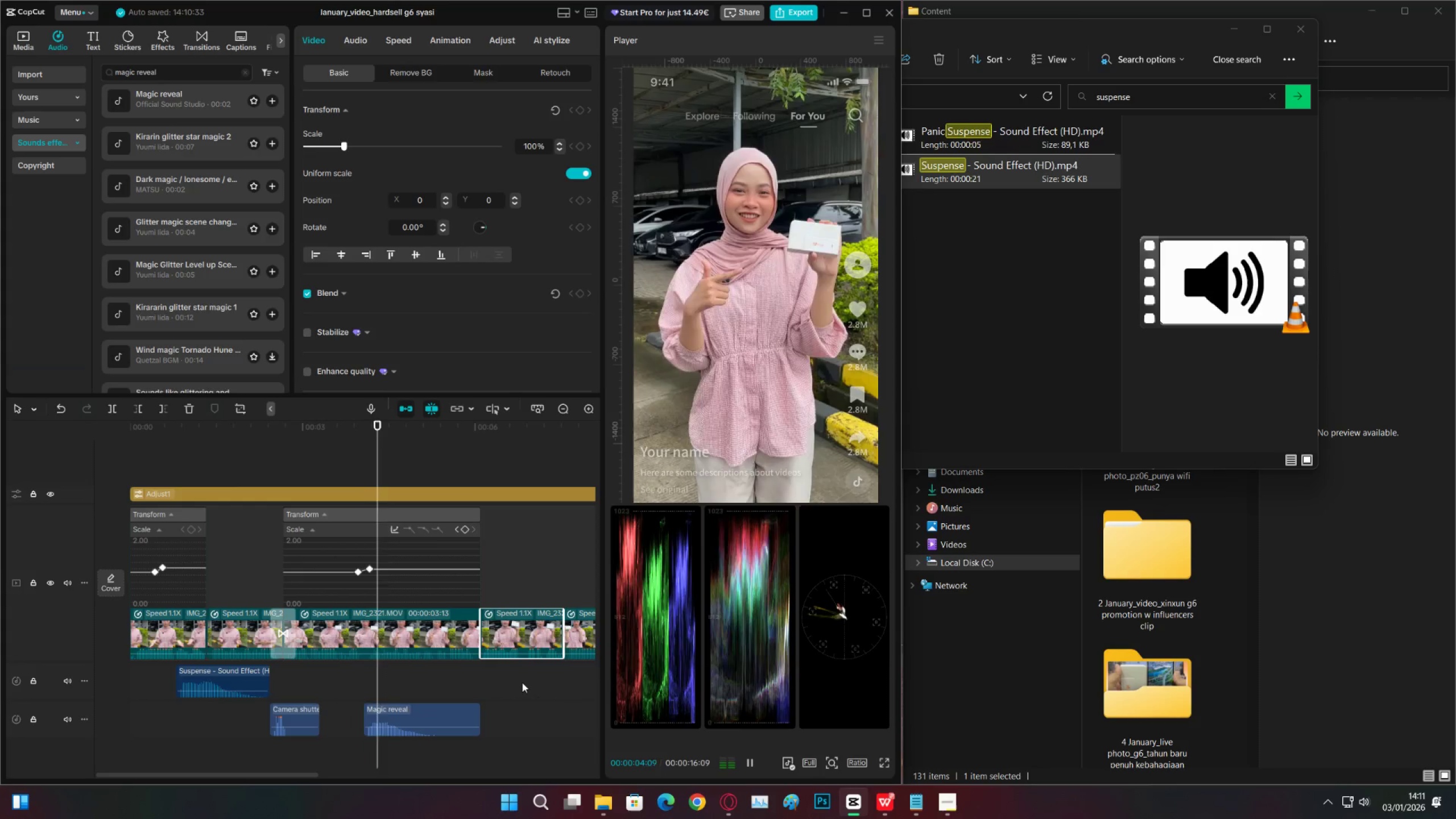 
key(Space)
 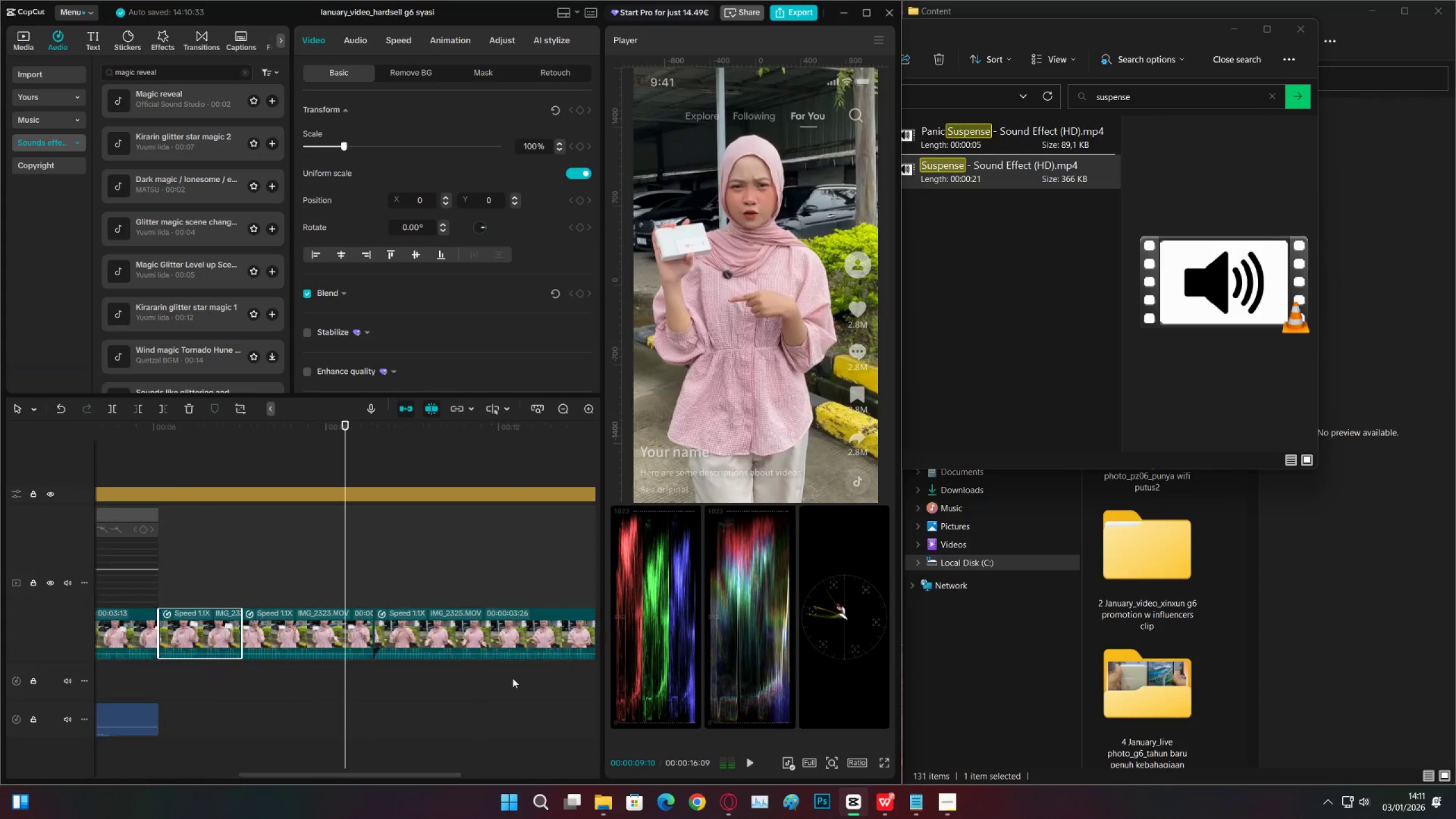 
key(Space)
 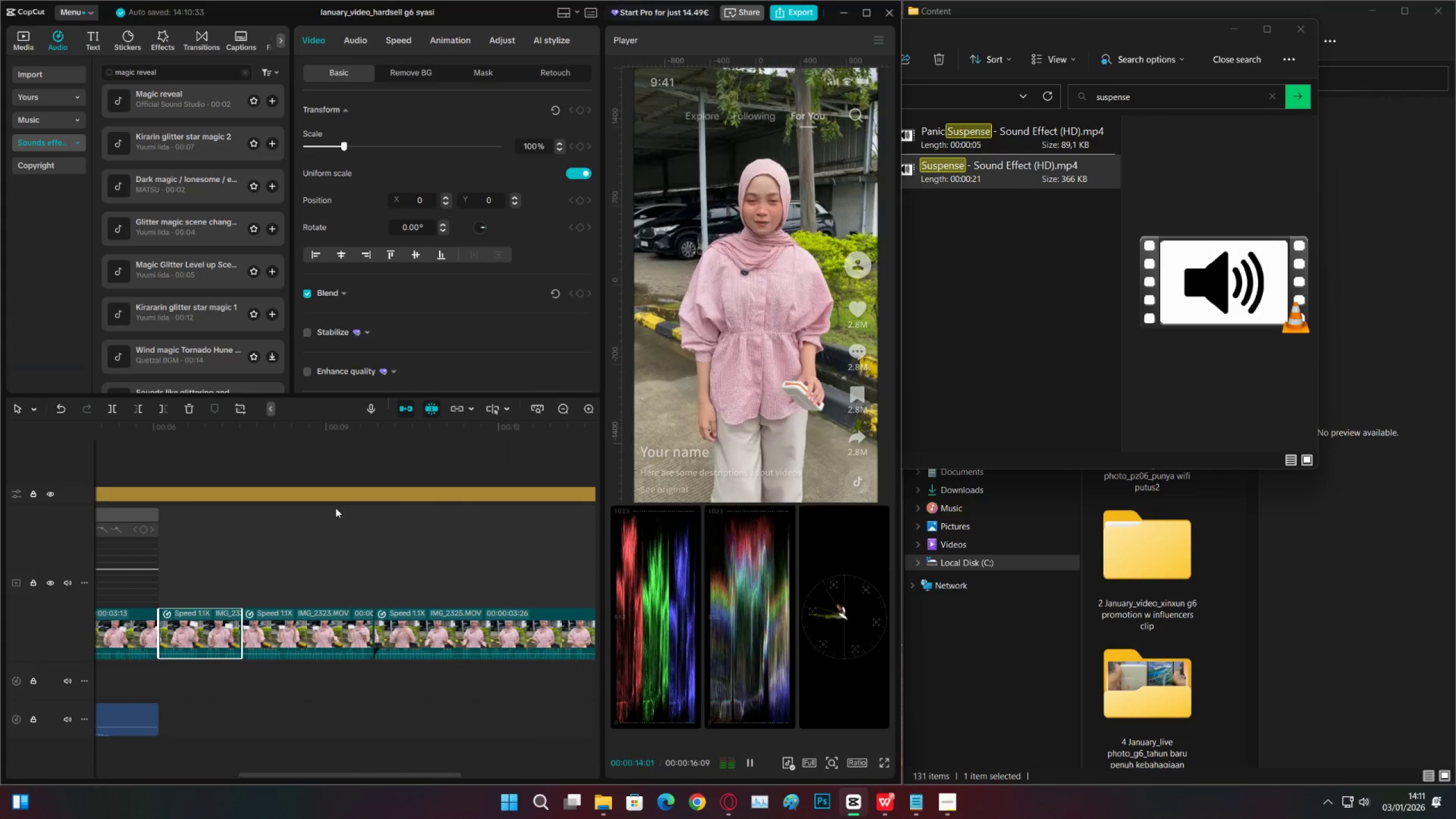 
wait(6.34)
 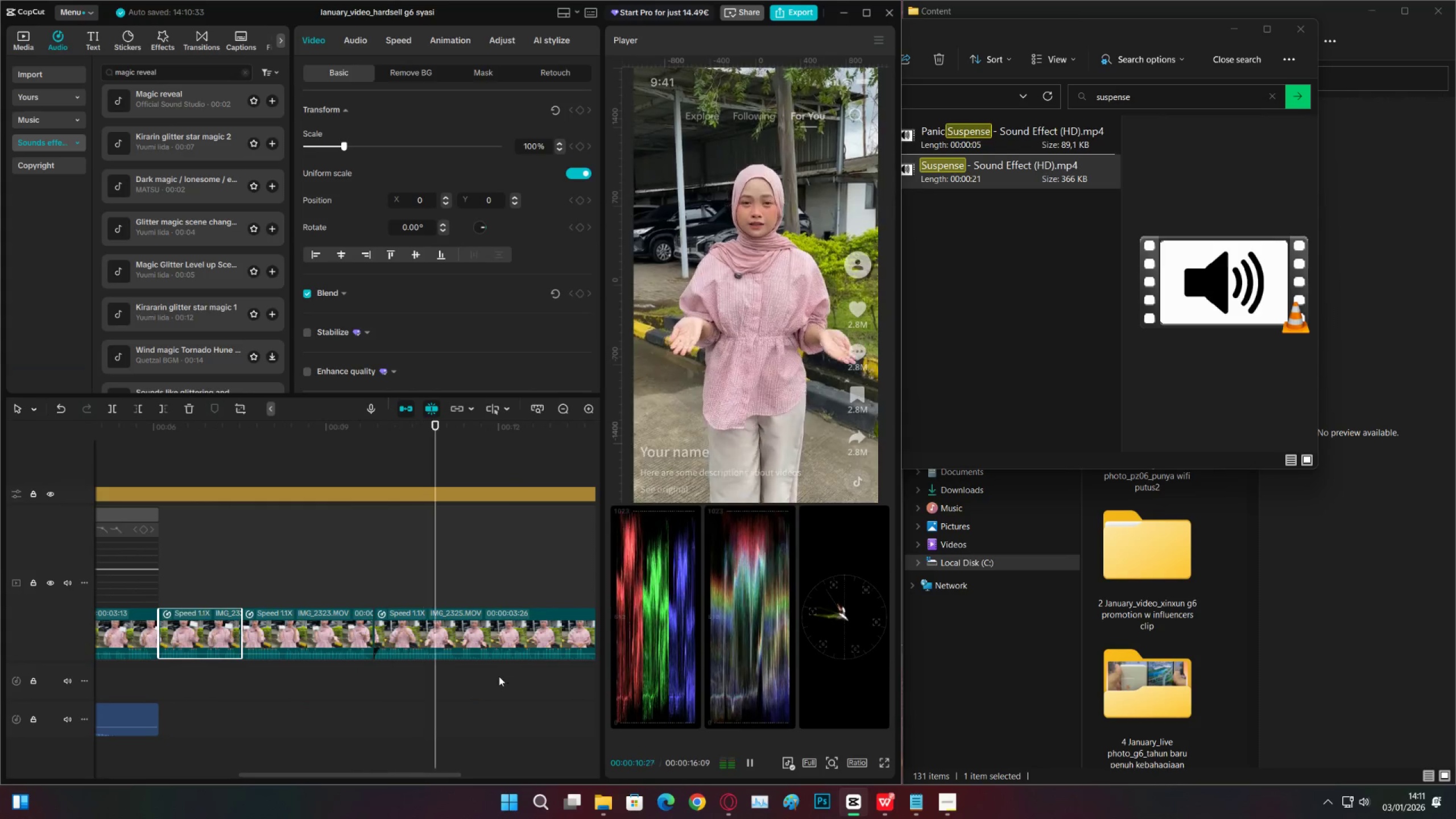 
key(Space)
 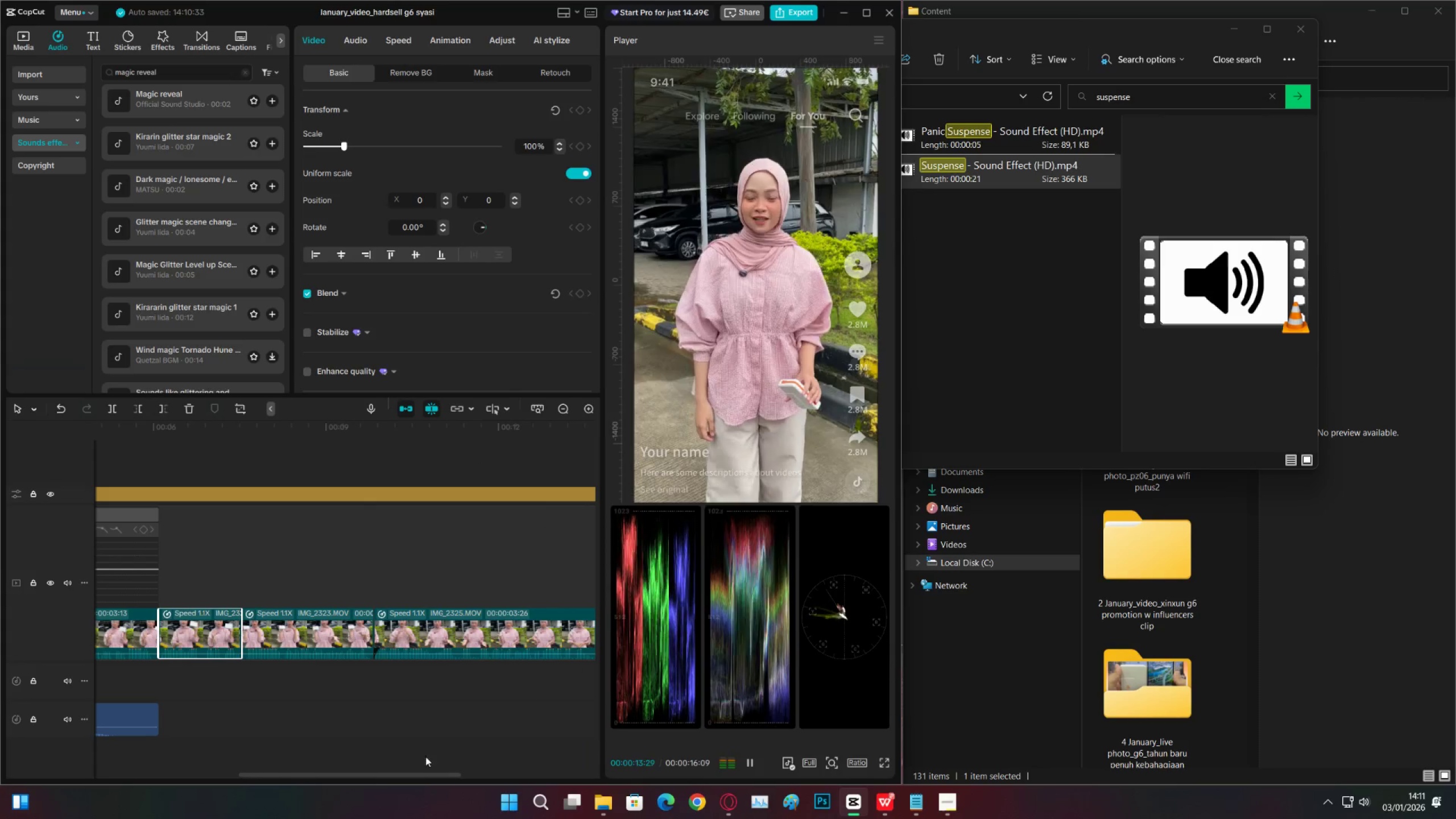 
key(Space)
 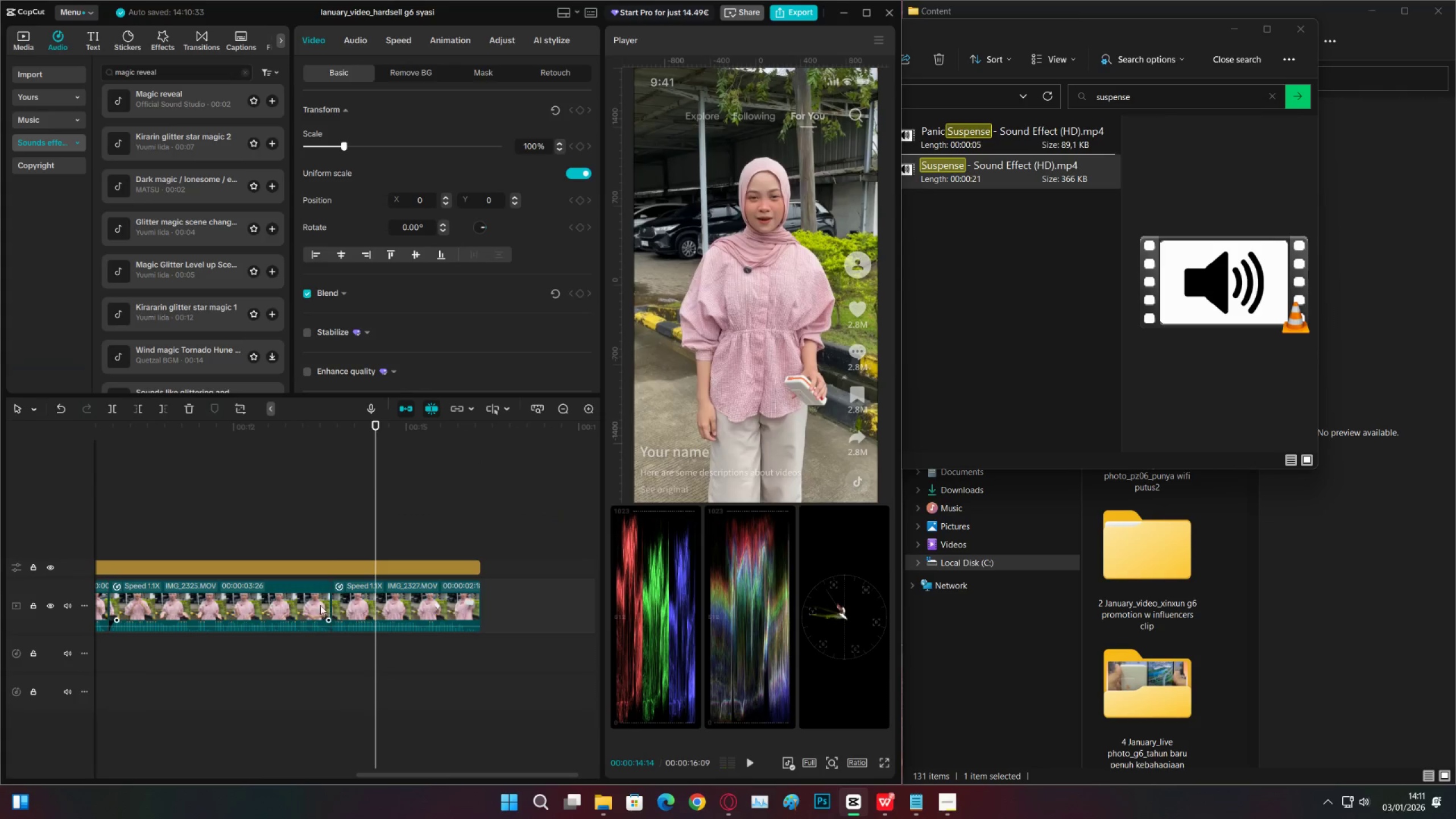 
left_click([318, 601])
 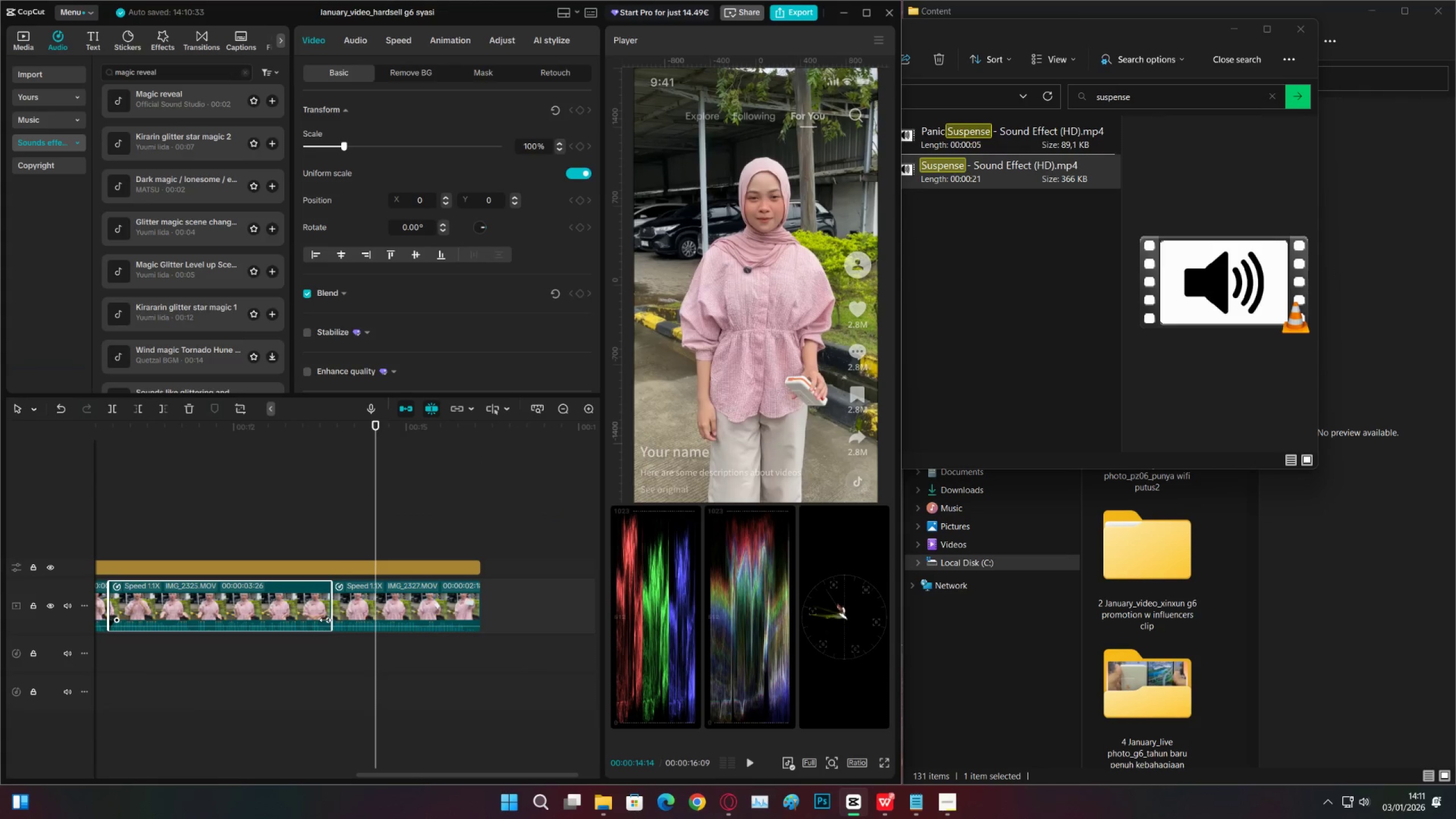 
left_click_drag(start_coordinate=[325, 620], to_coordinate=[321, 620])
 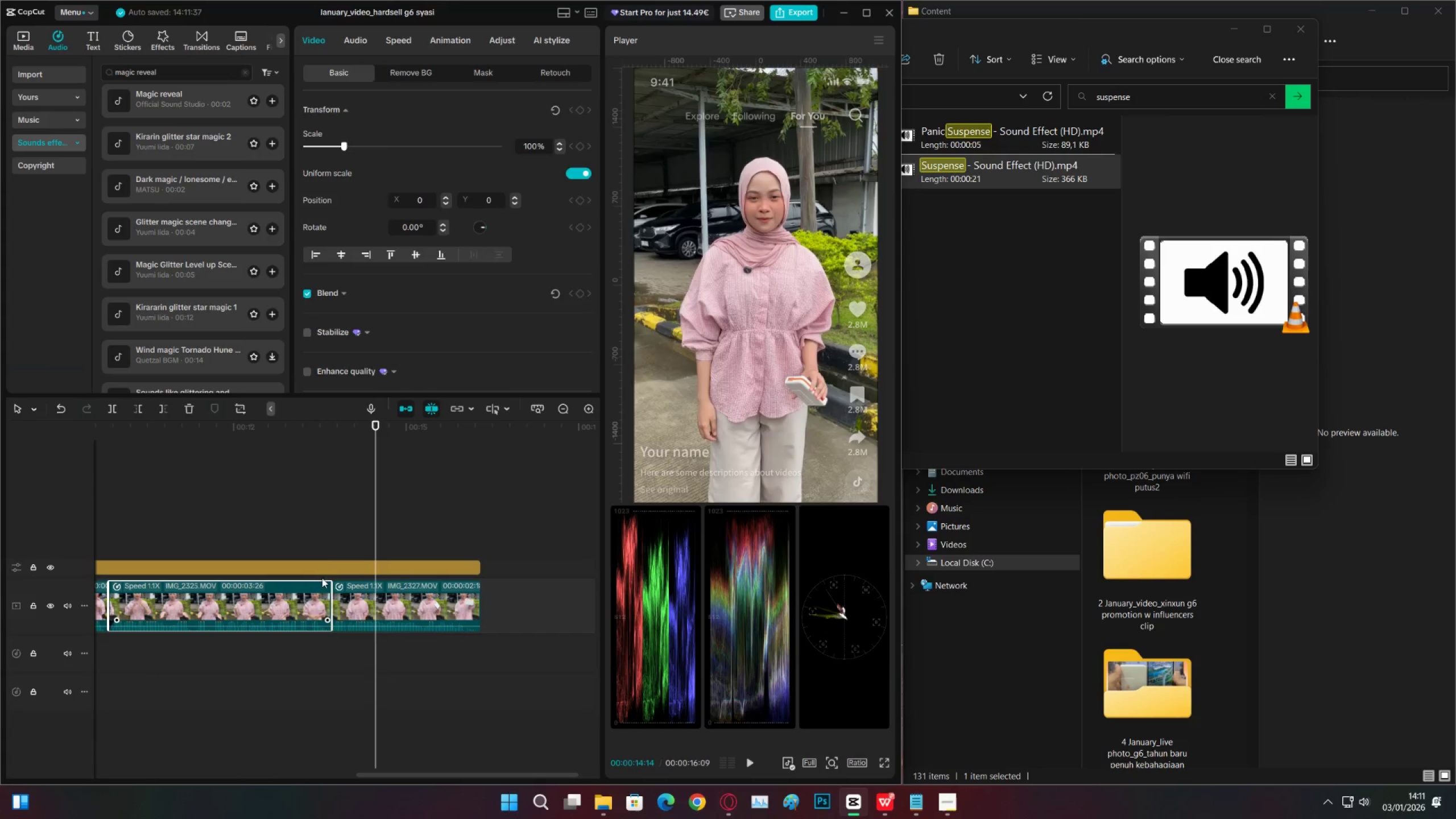 
left_click([322, 550])
 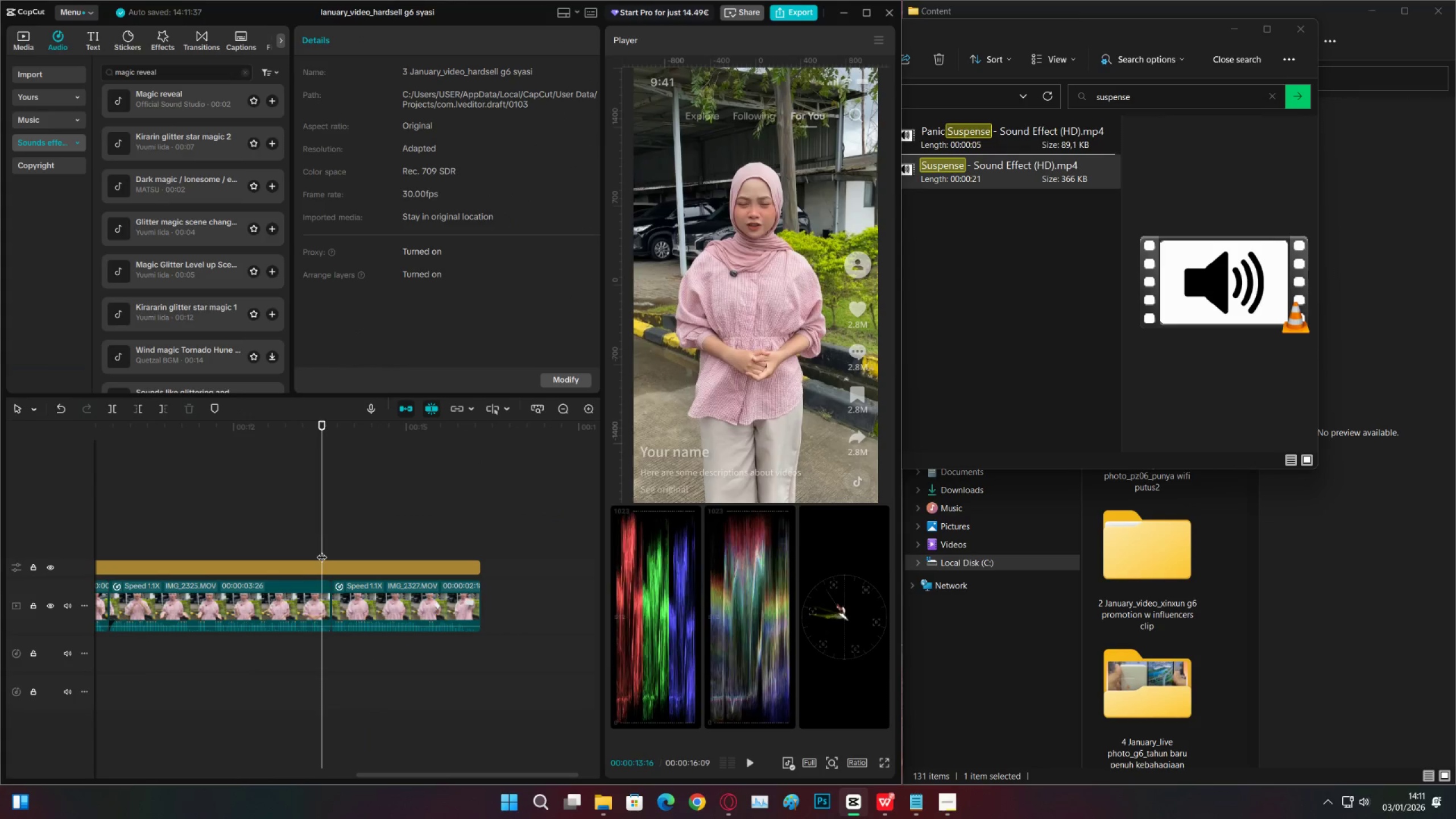 
key(Space)
 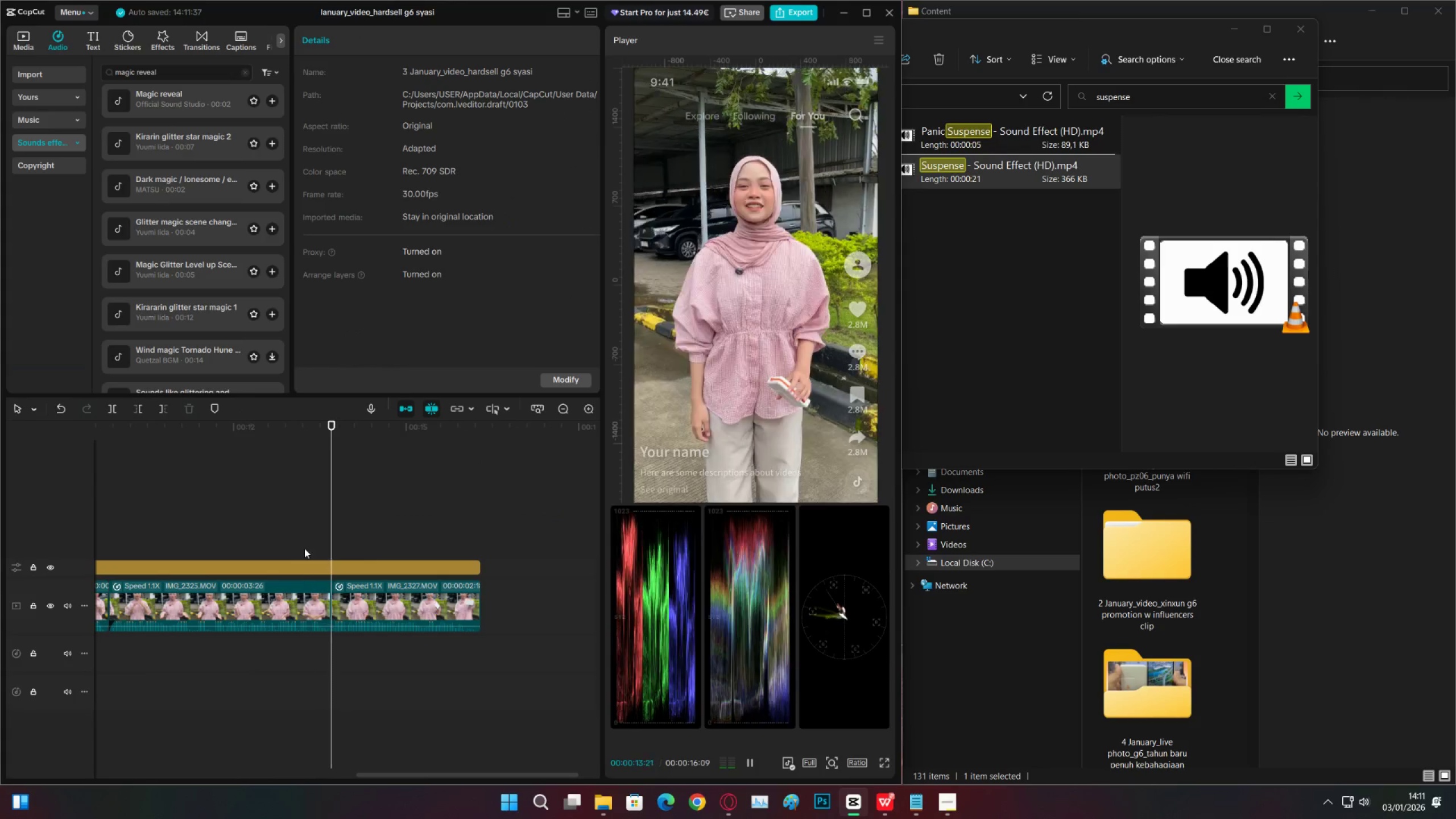 
left_click([300, 547])
 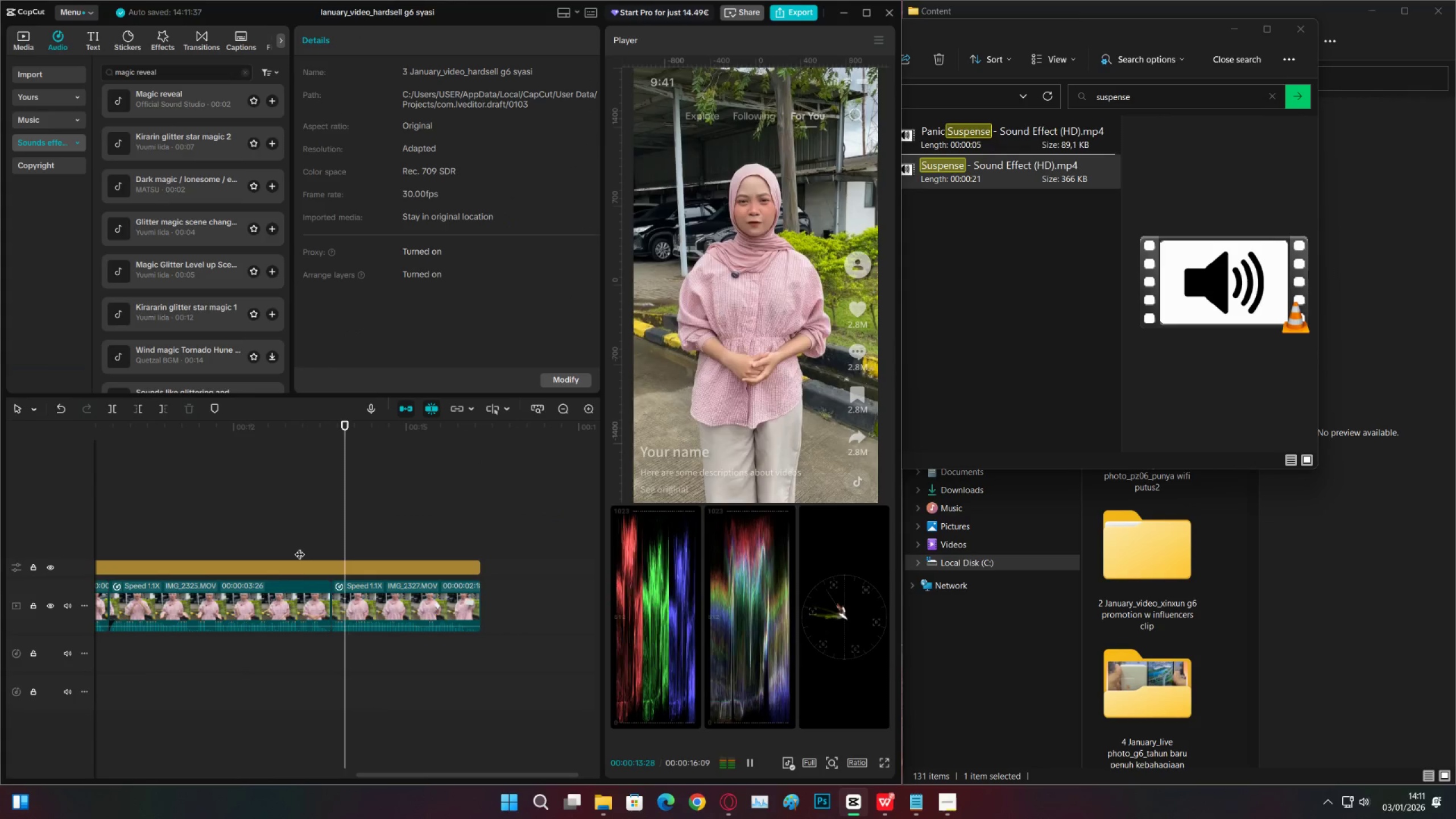 
key(Space)
 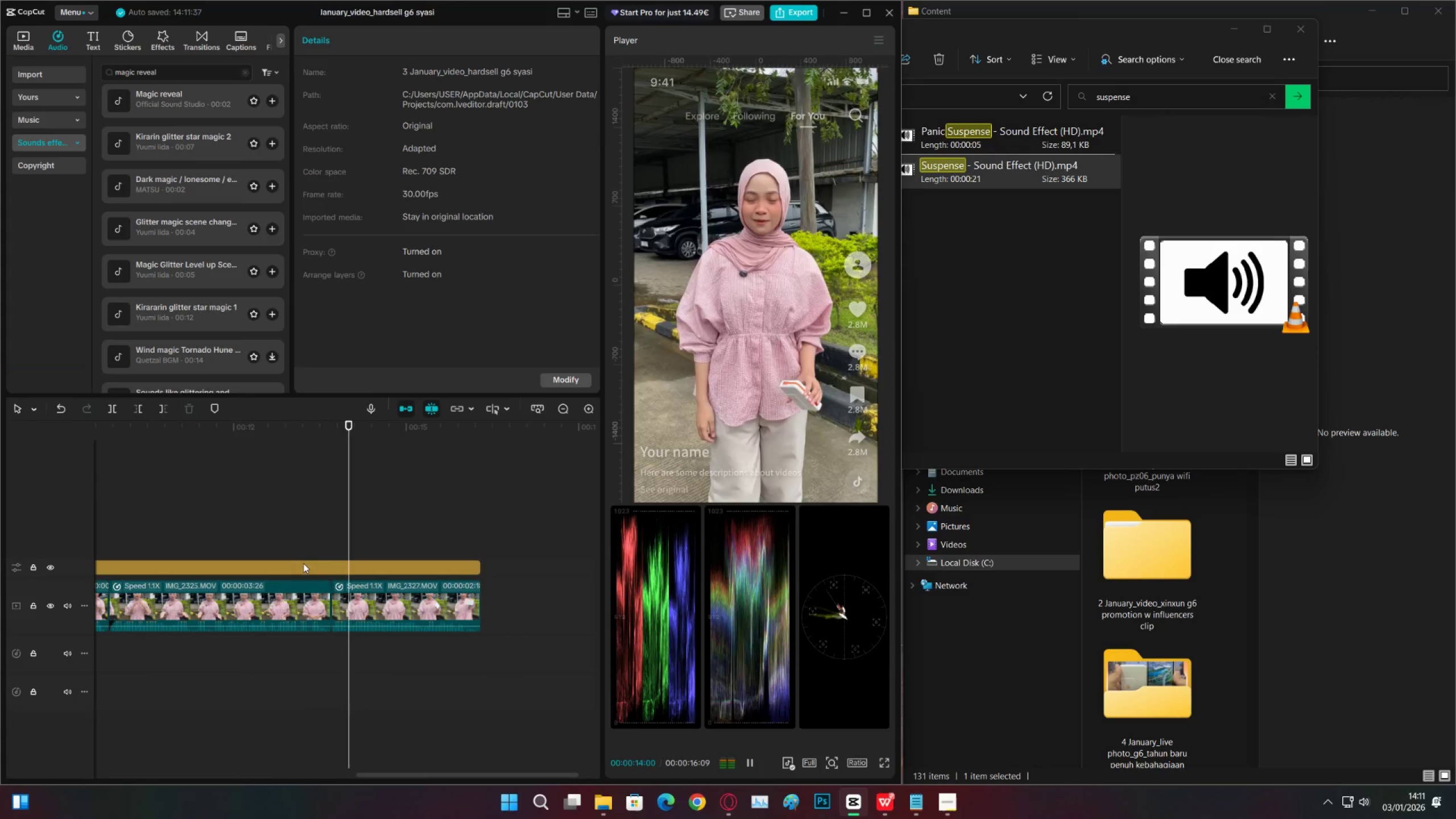 
left_click([310, 605])
 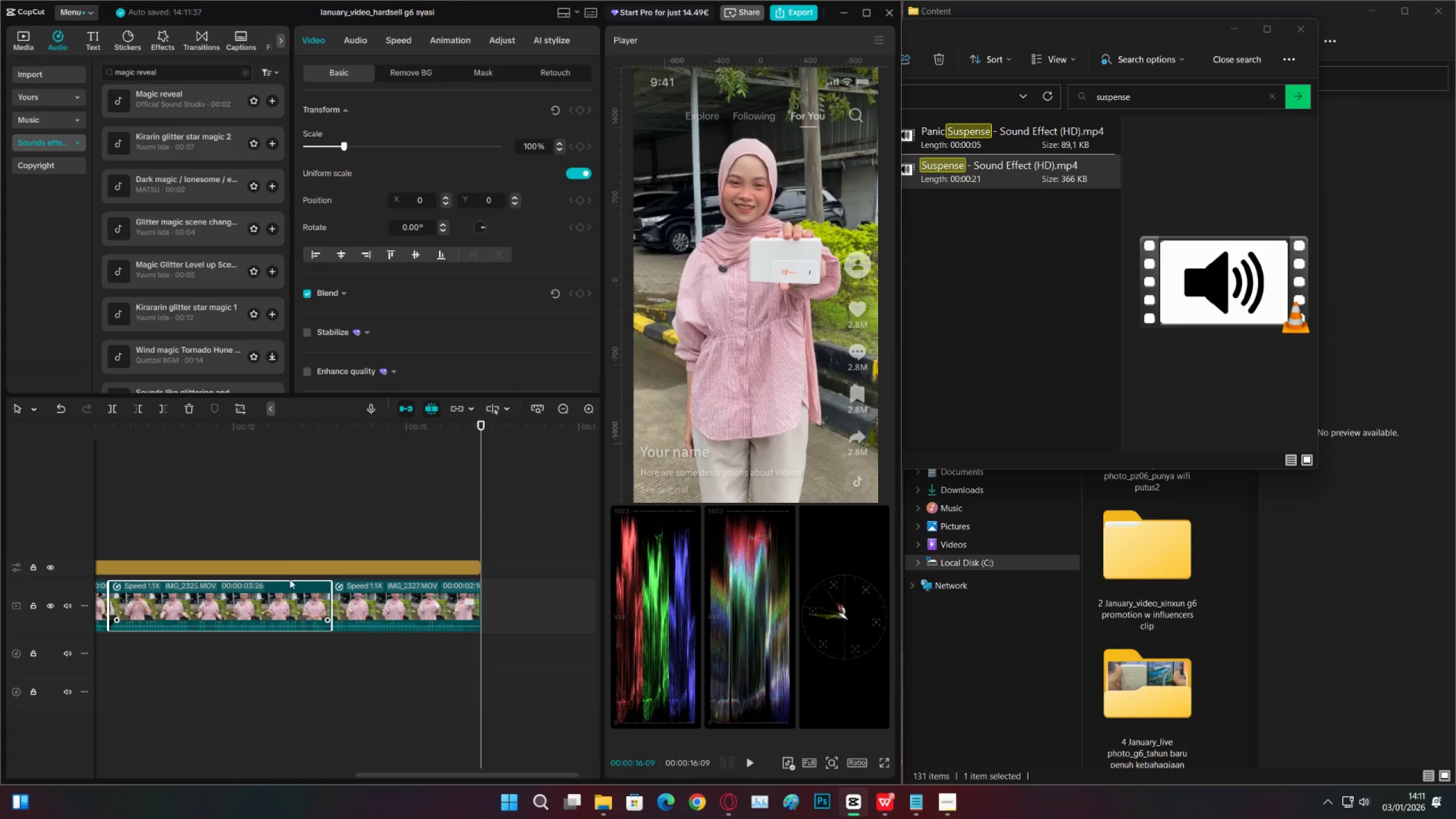 
left_click_drag(start_coordinate=[274, 436], to_coordinate=[0, 485])
 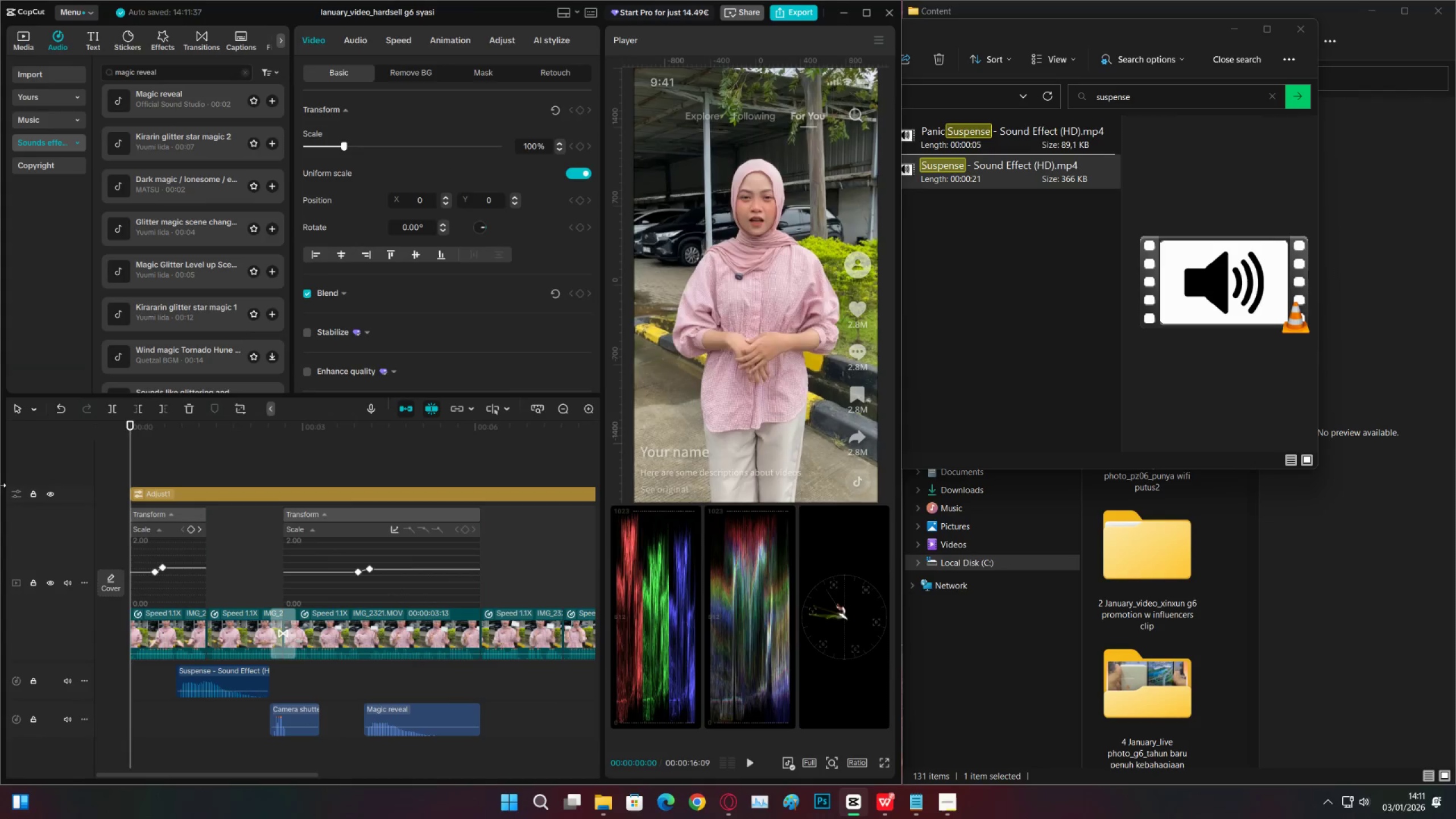 
key(Space)
 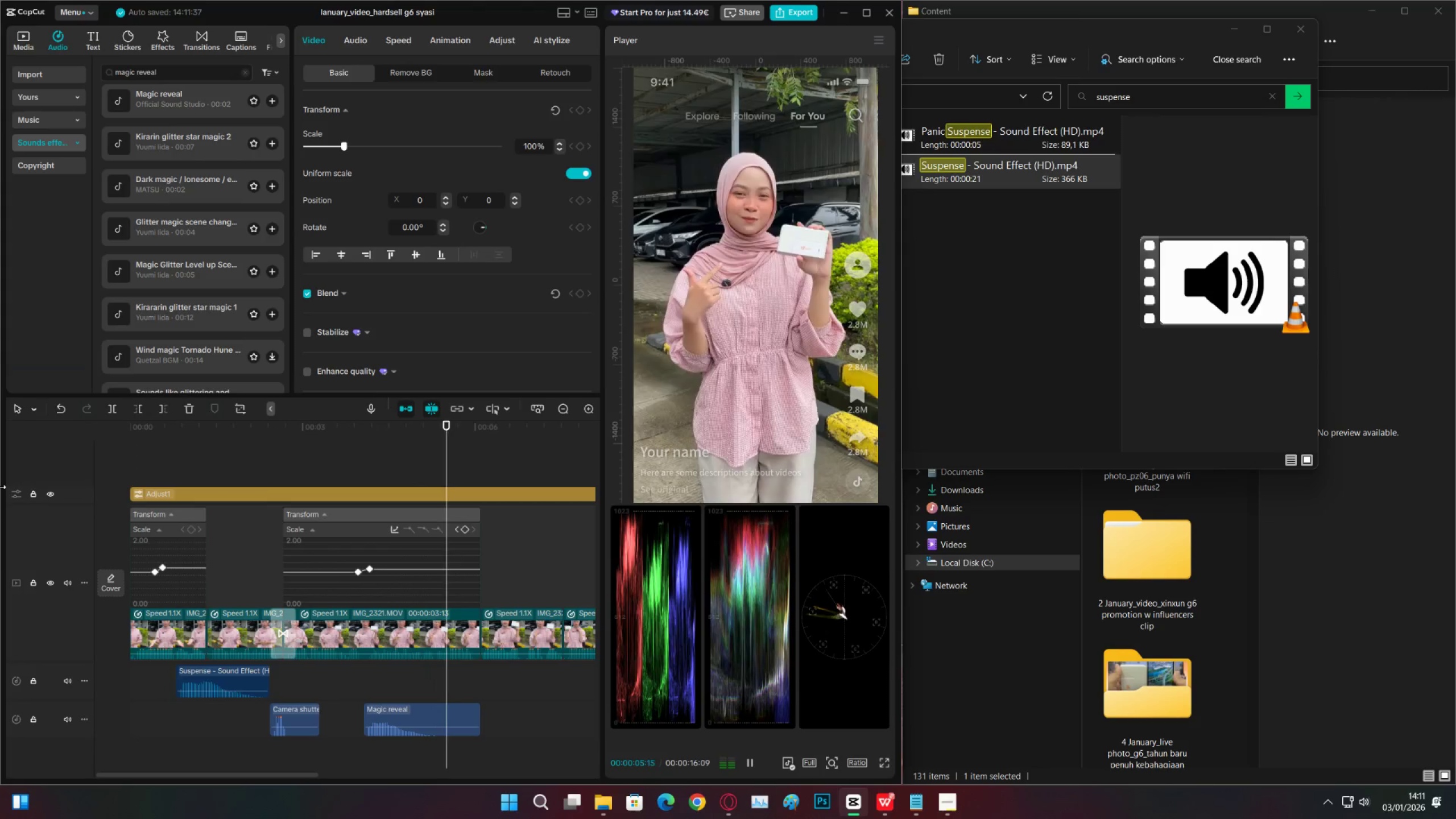 
wait(7.43)
 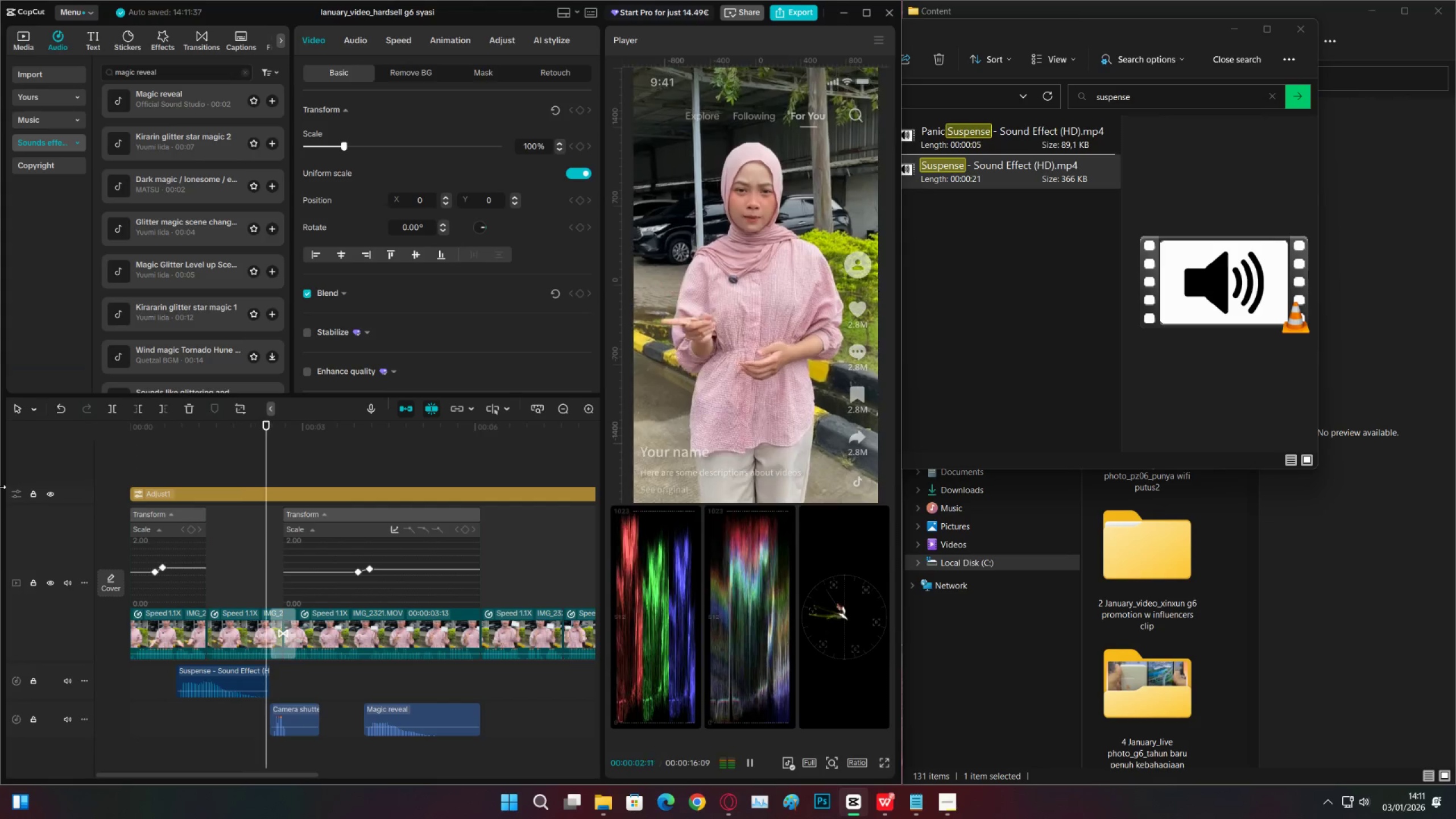 
left_click_drag(start_coordinate=[140, 434], to_coordinate=[77, 446])
 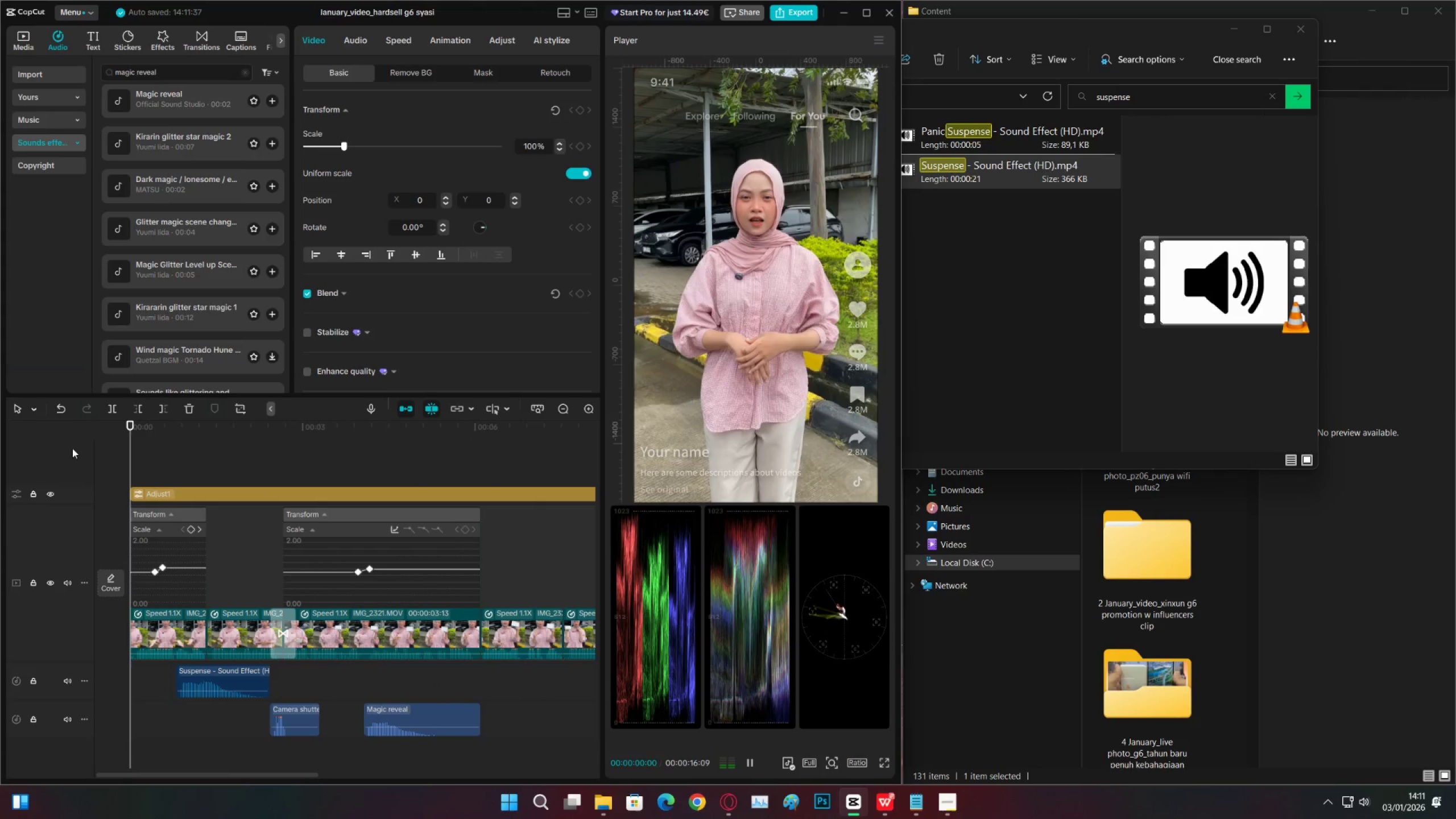 
key(Space)
 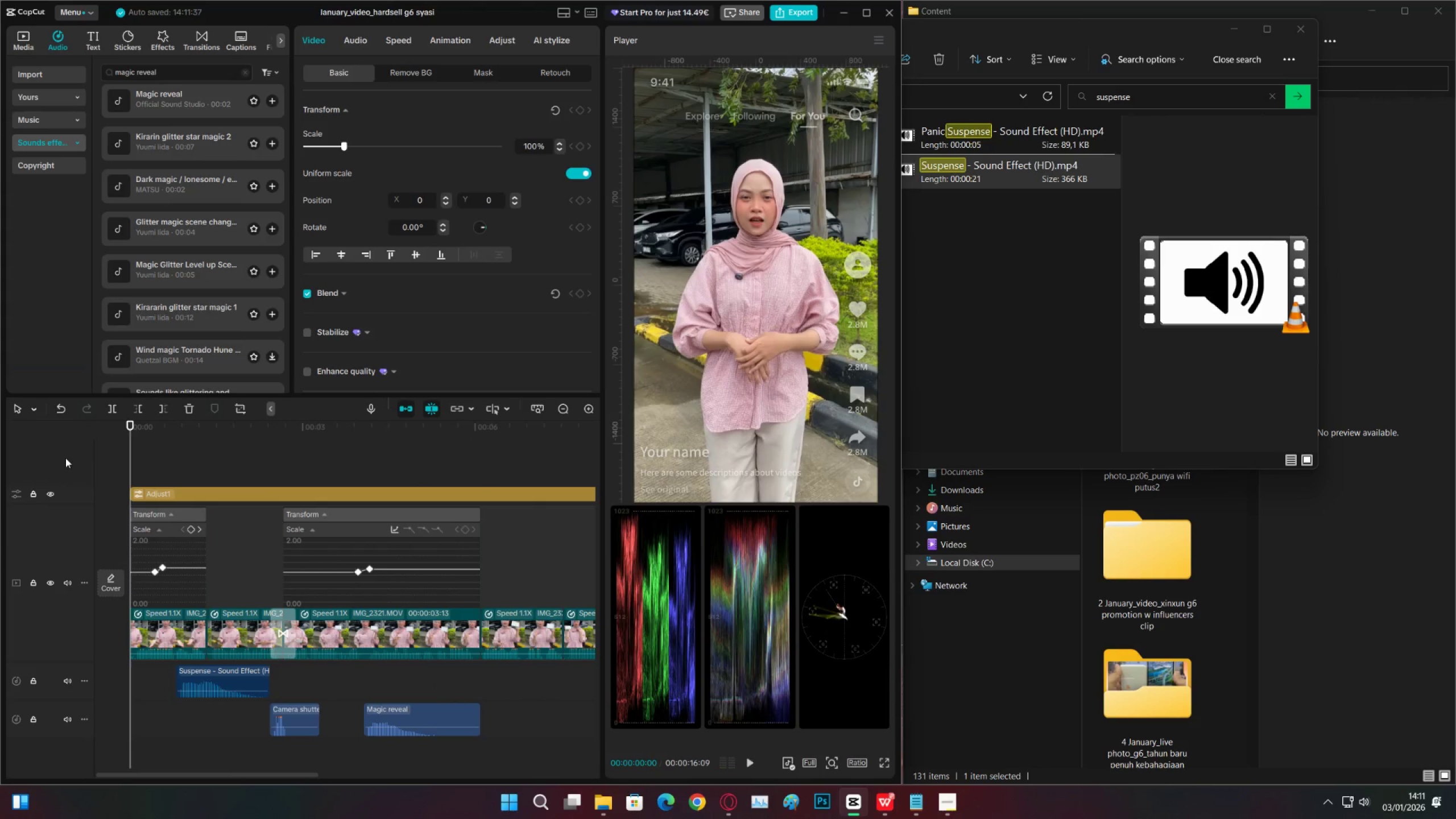 
key(Space)
 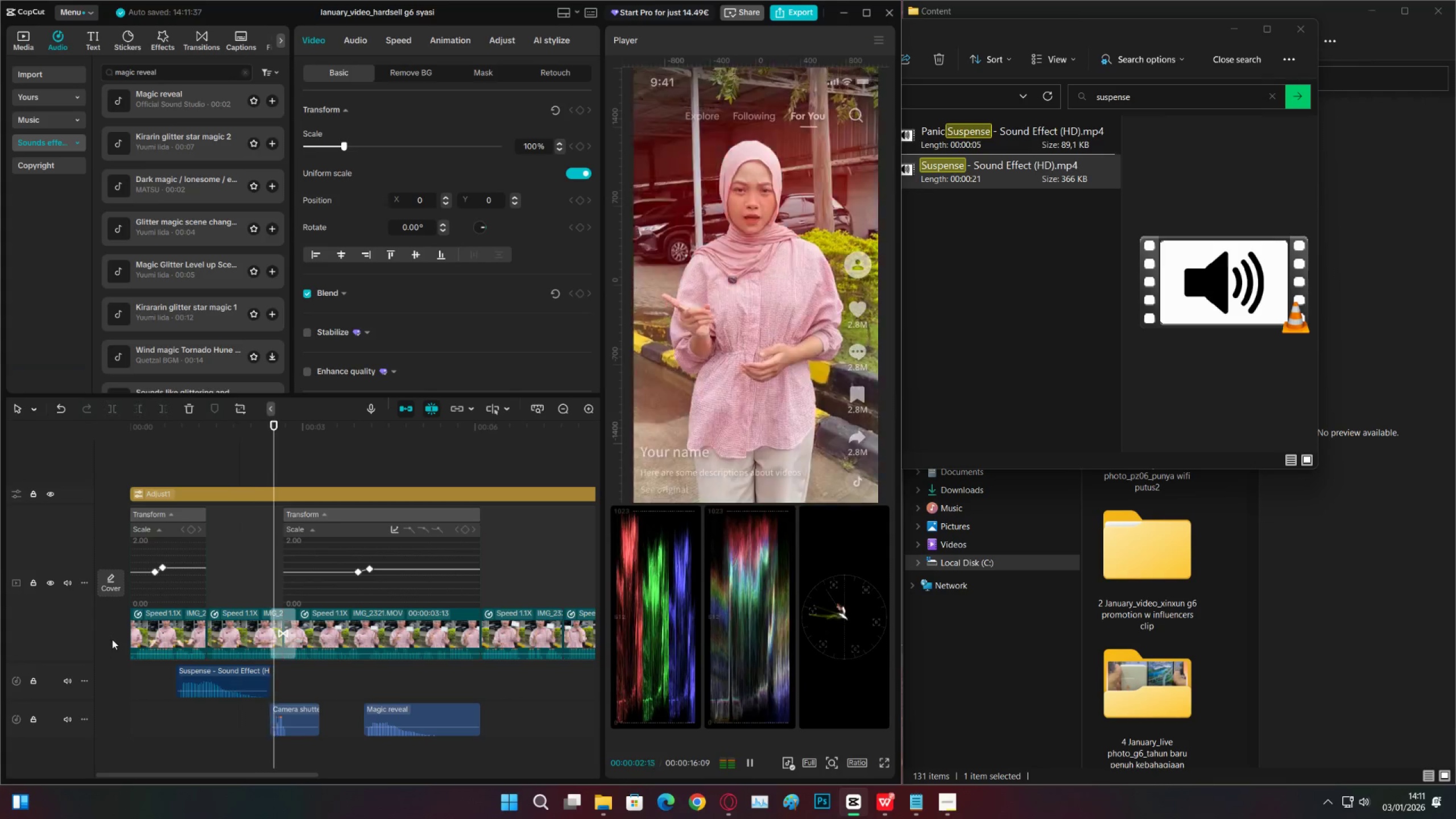 
left_click([560, 408])
 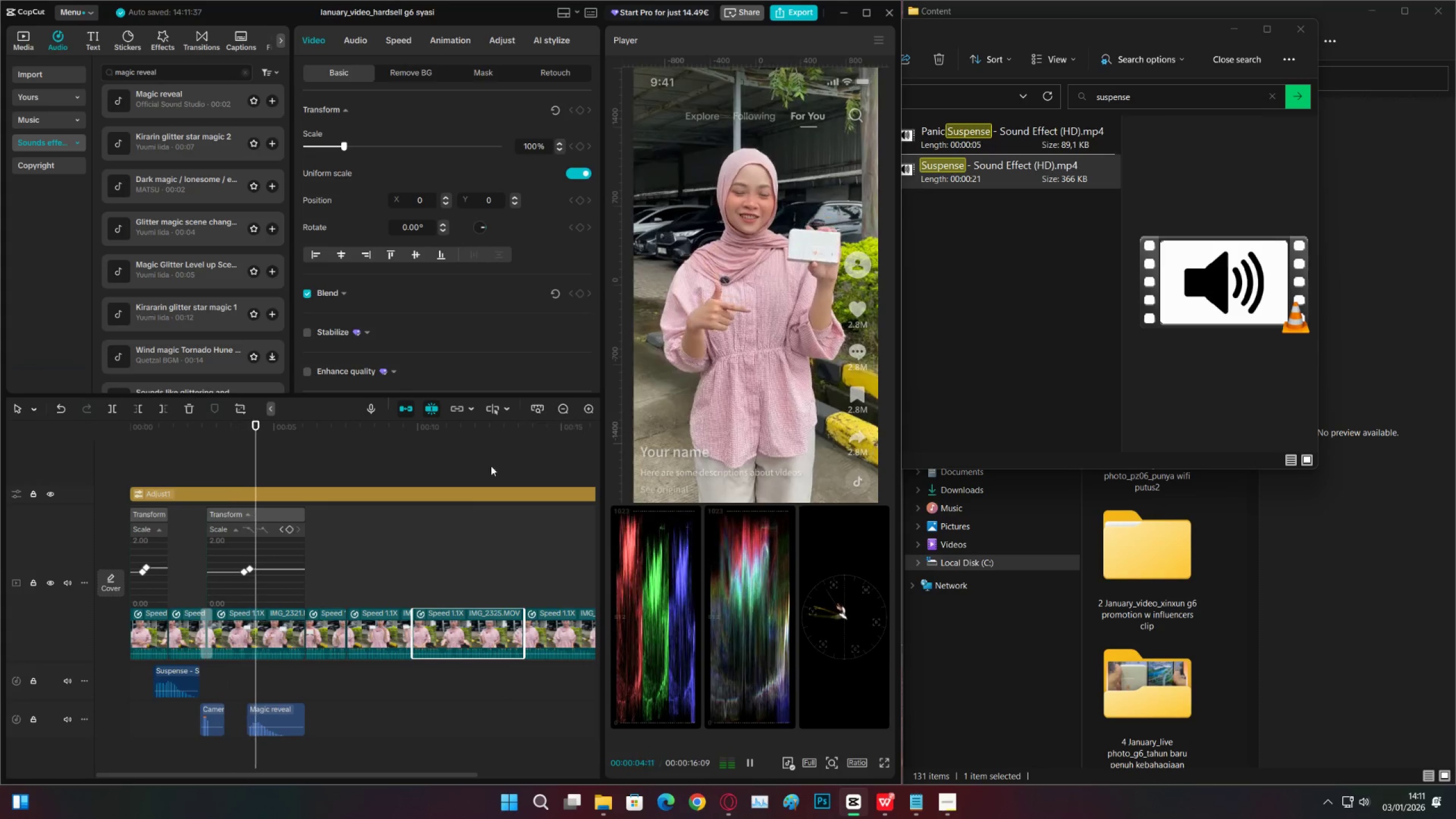 
left_click([556, 412])
 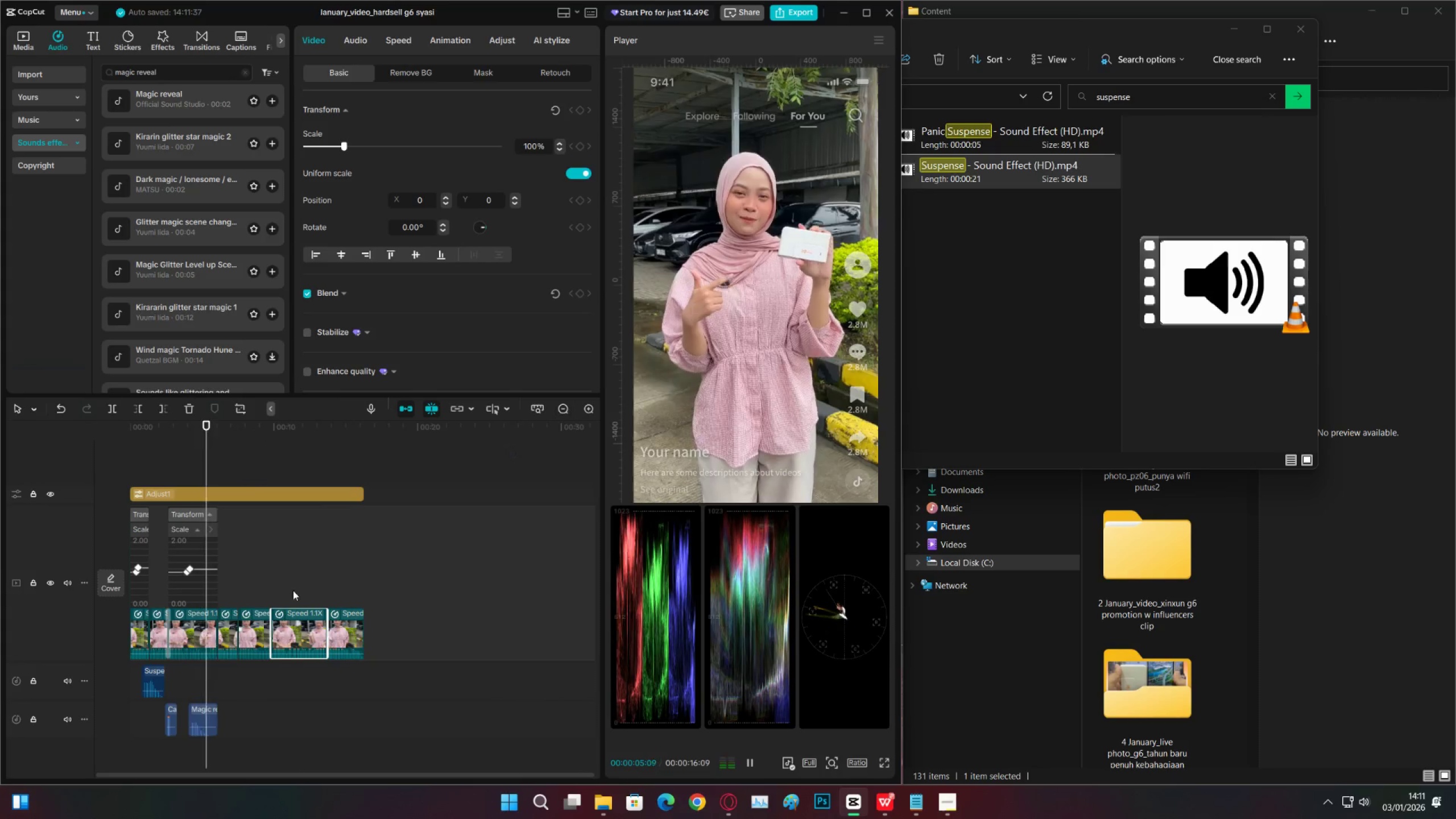 
key(Space)
 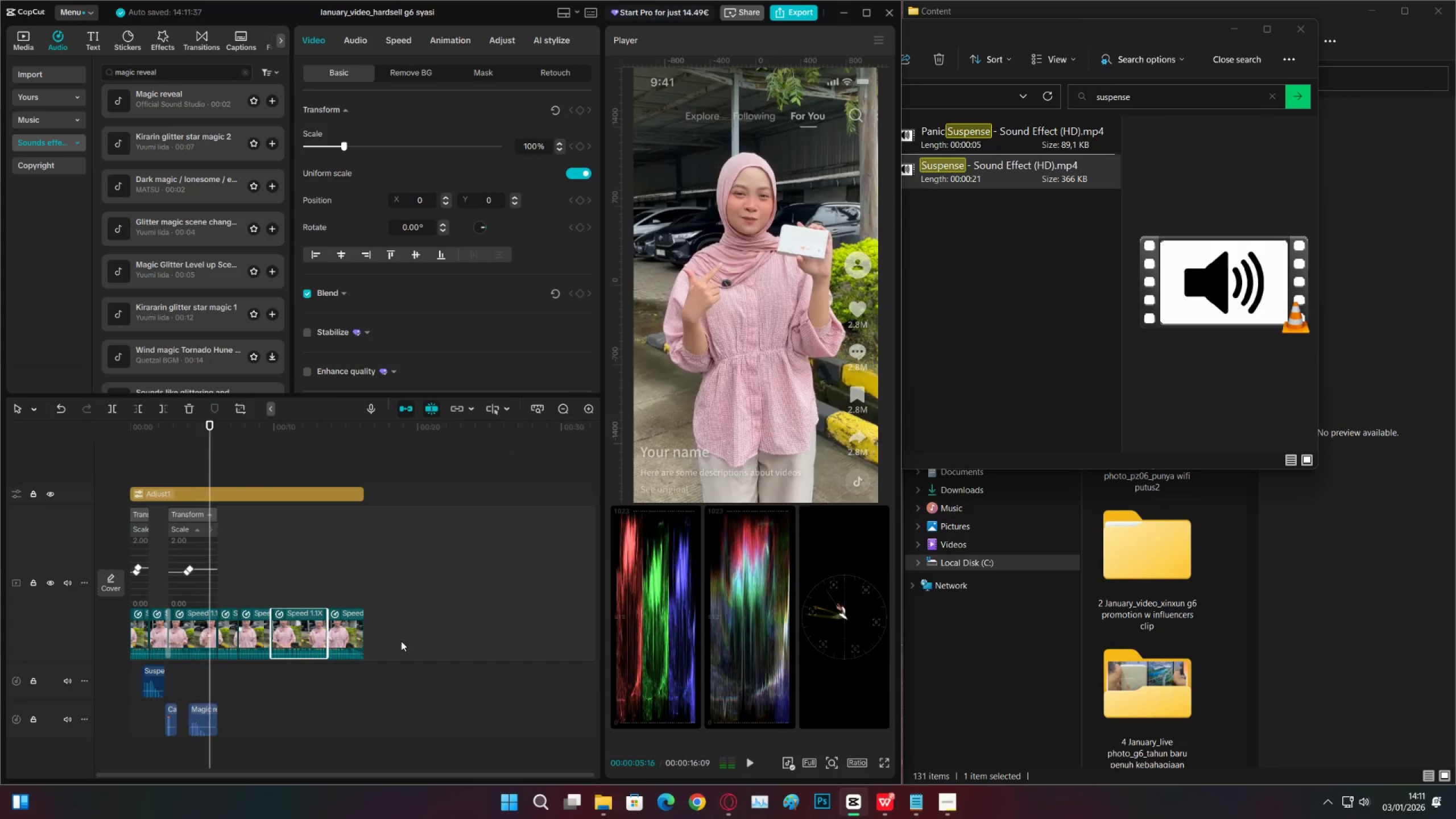 
left_click_drag(start_coordinate=[404, 642], to_coordinate=[104, 636])
 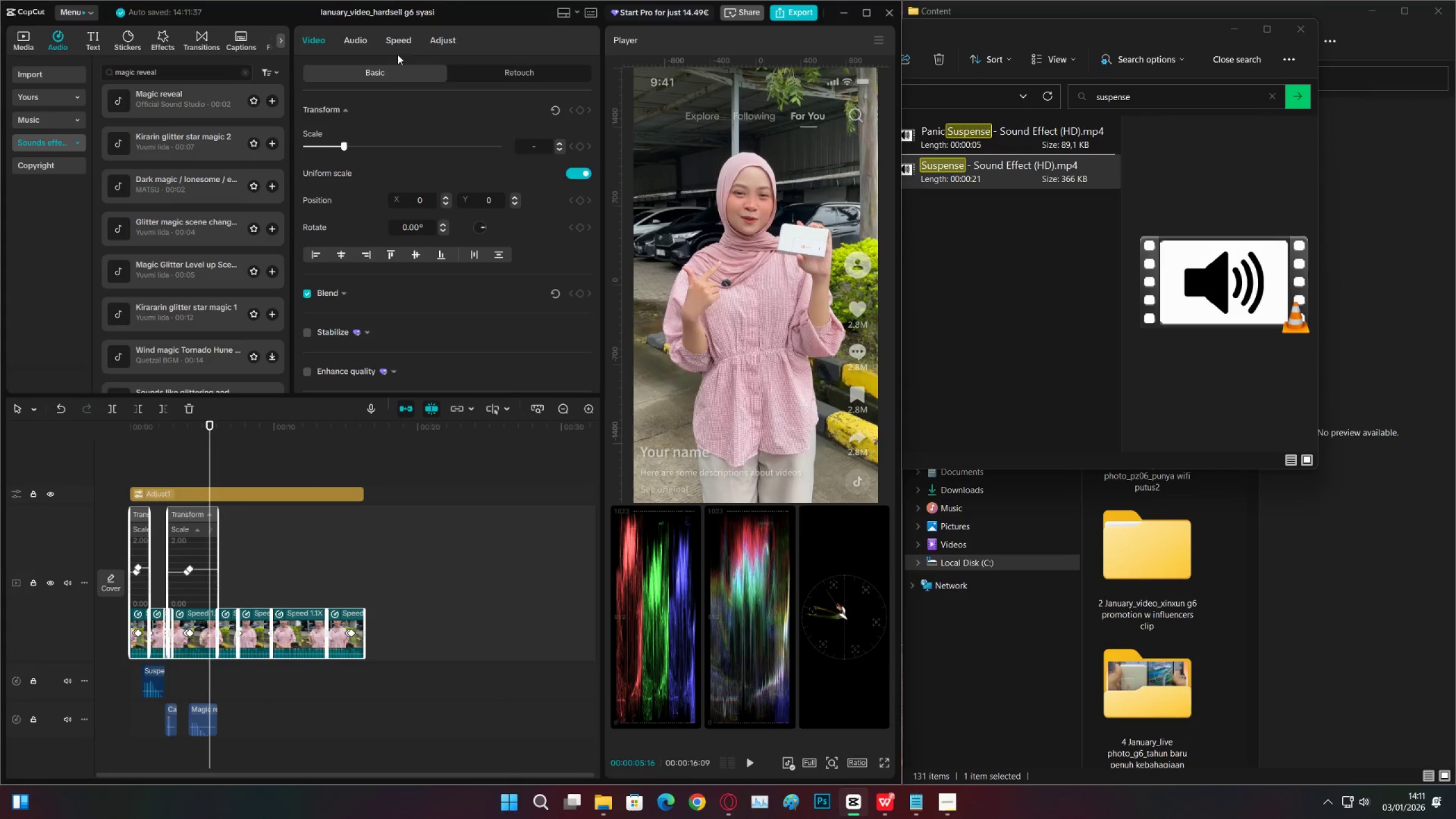 
left_click([397, 39])
 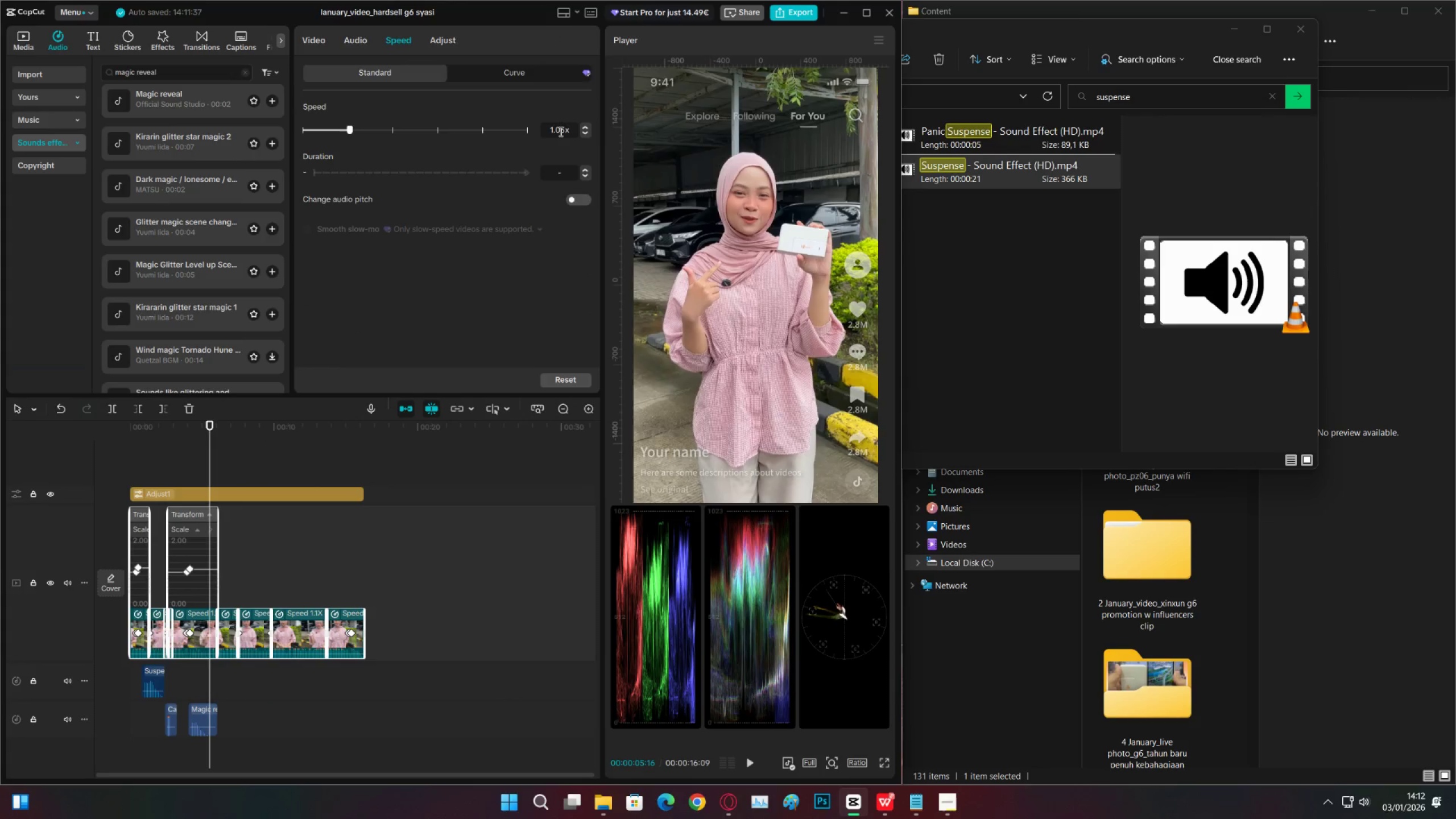 
left_click([563, 130])
 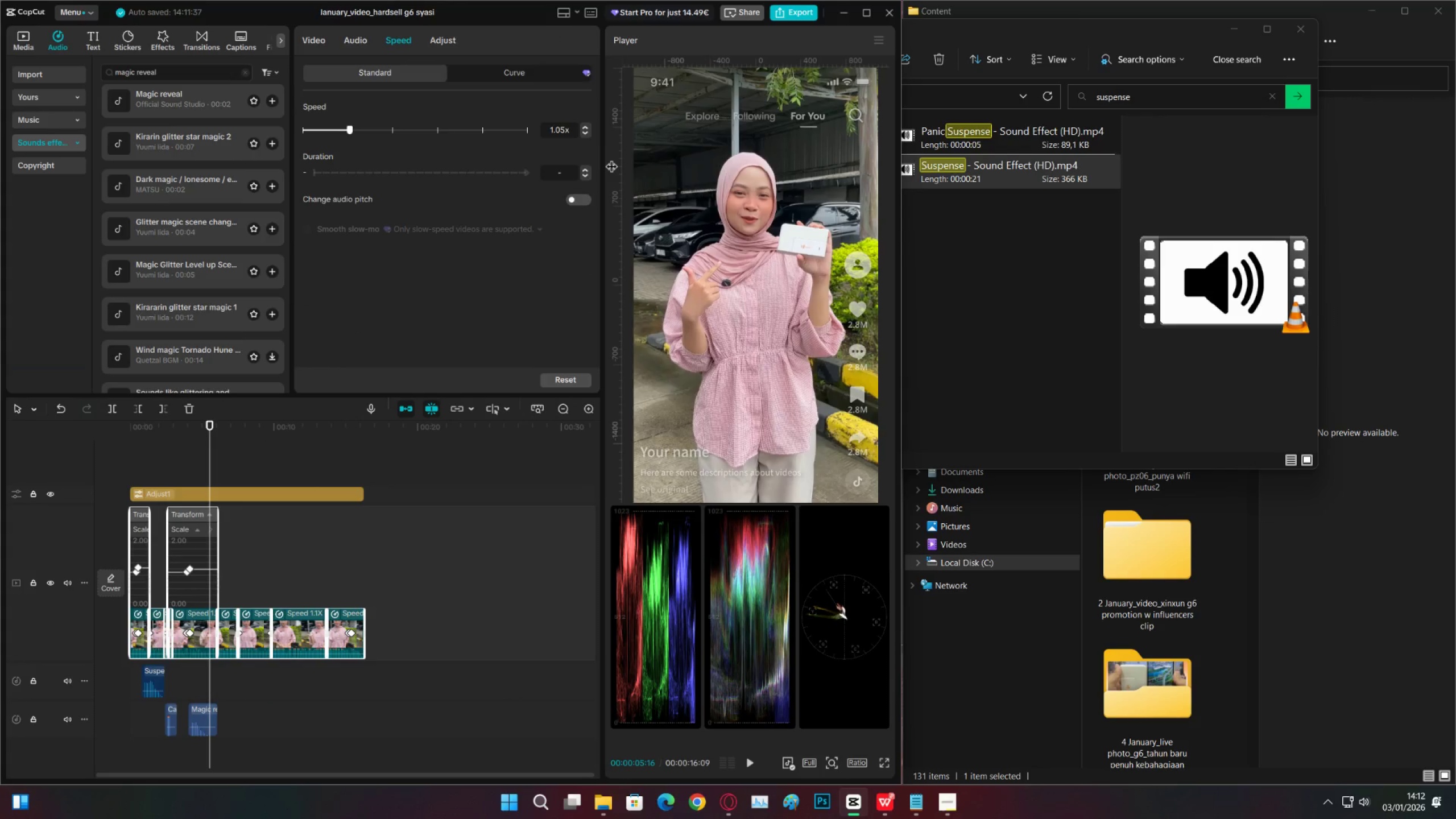 
key(Backspace)
 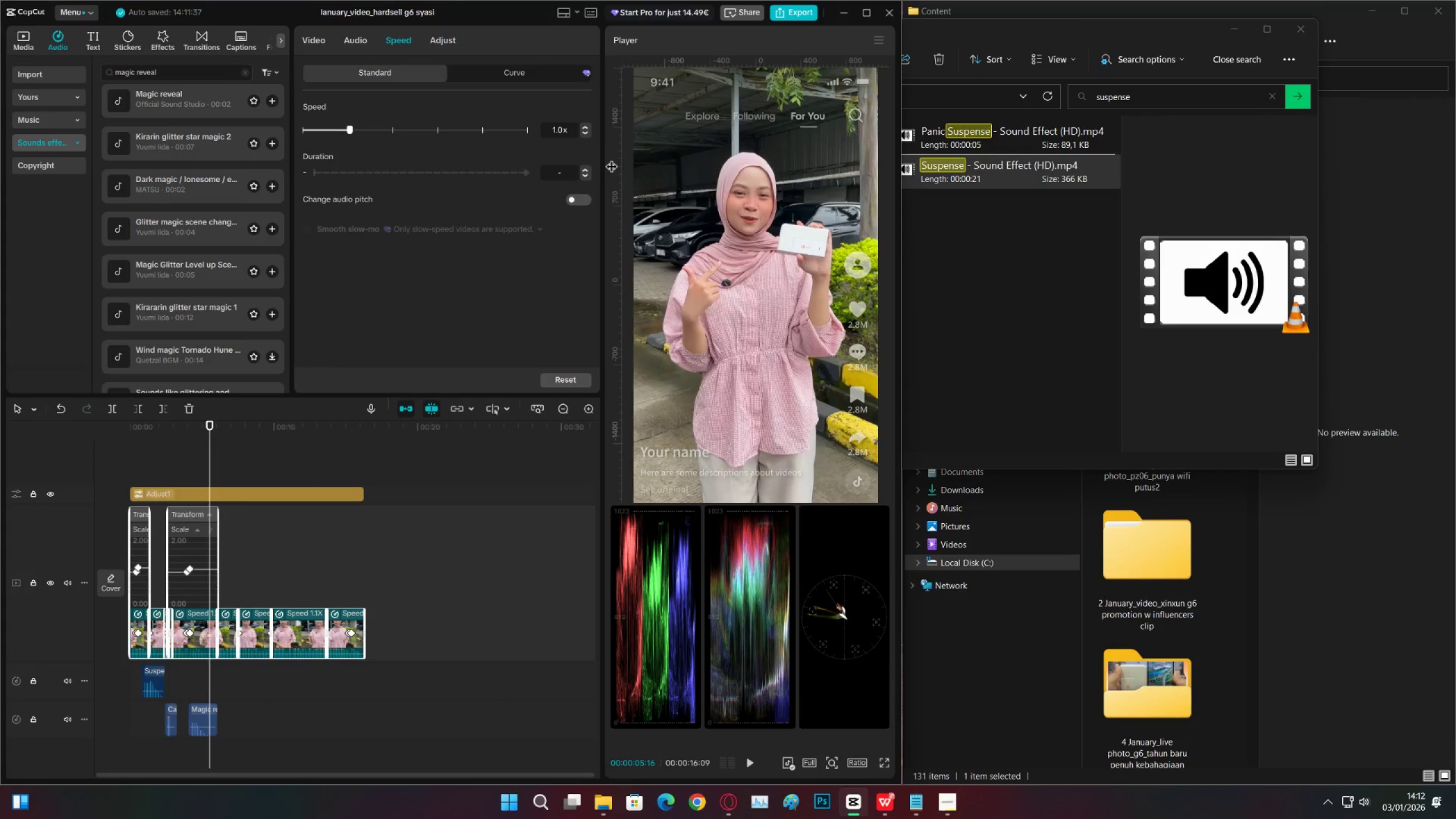 
key(Numpad2)
 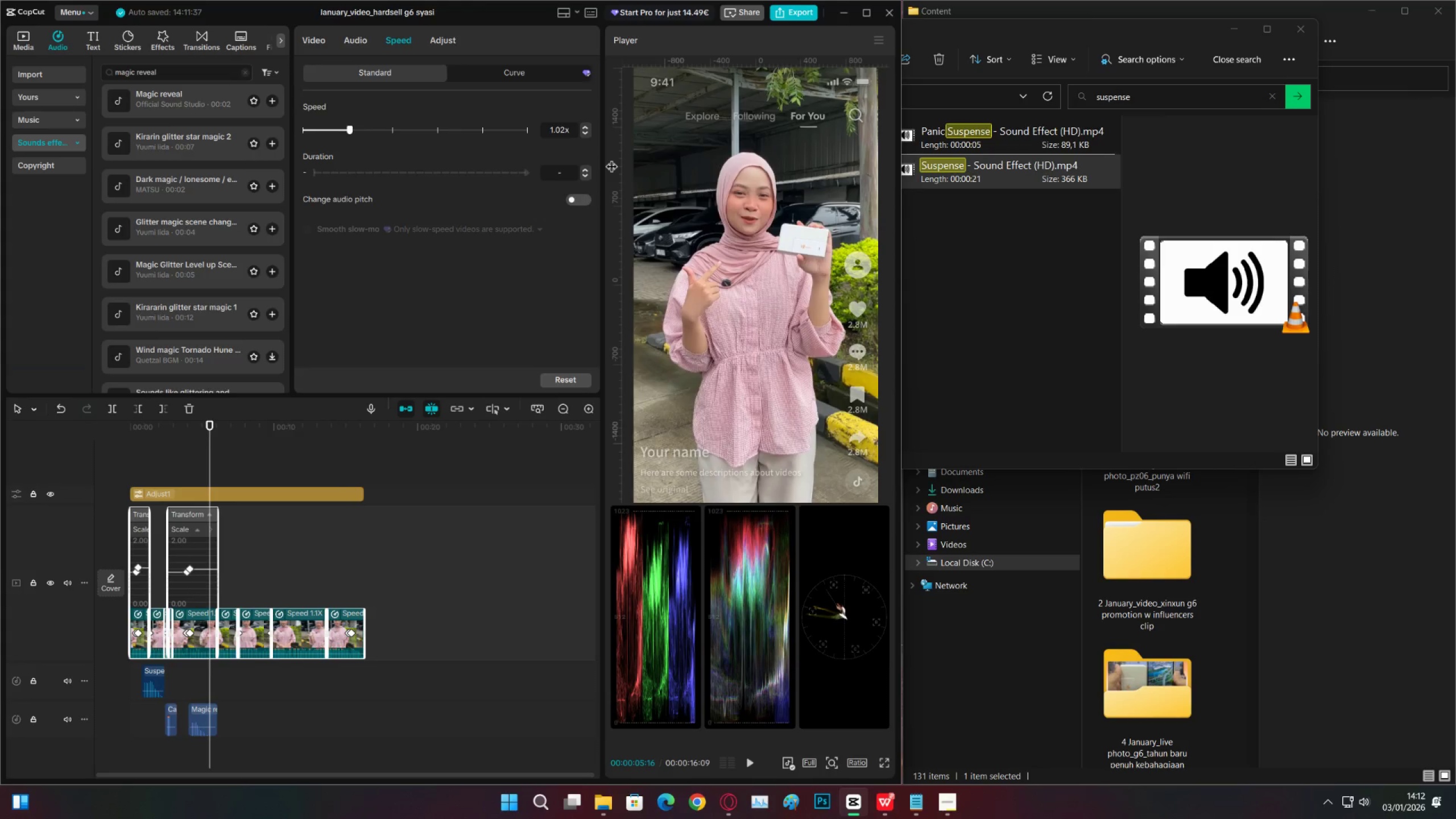 
key(Enter)
 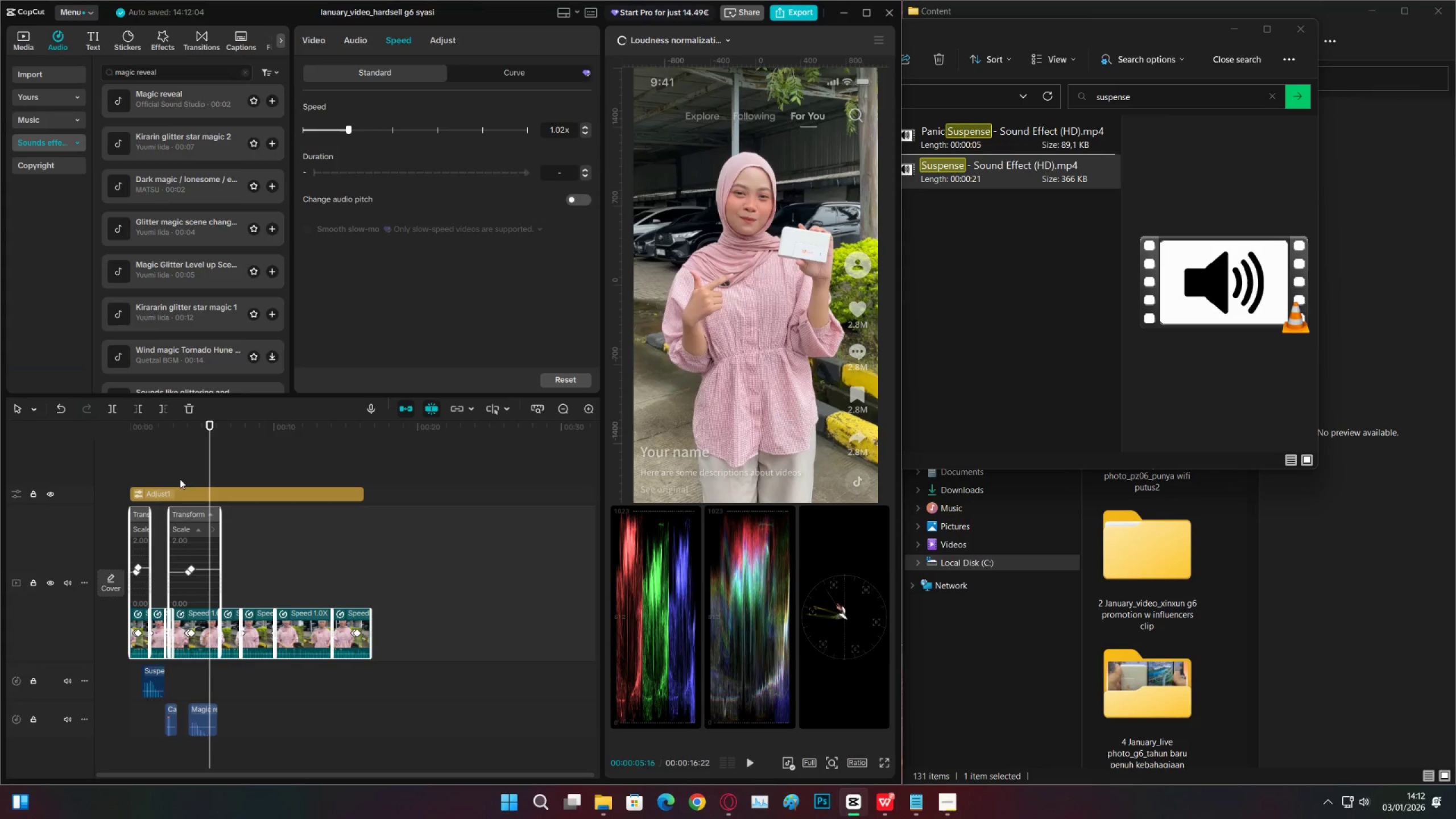 
left_click_drag(start_coordinate=[162, 433], to_coordinate=[64, 452])
 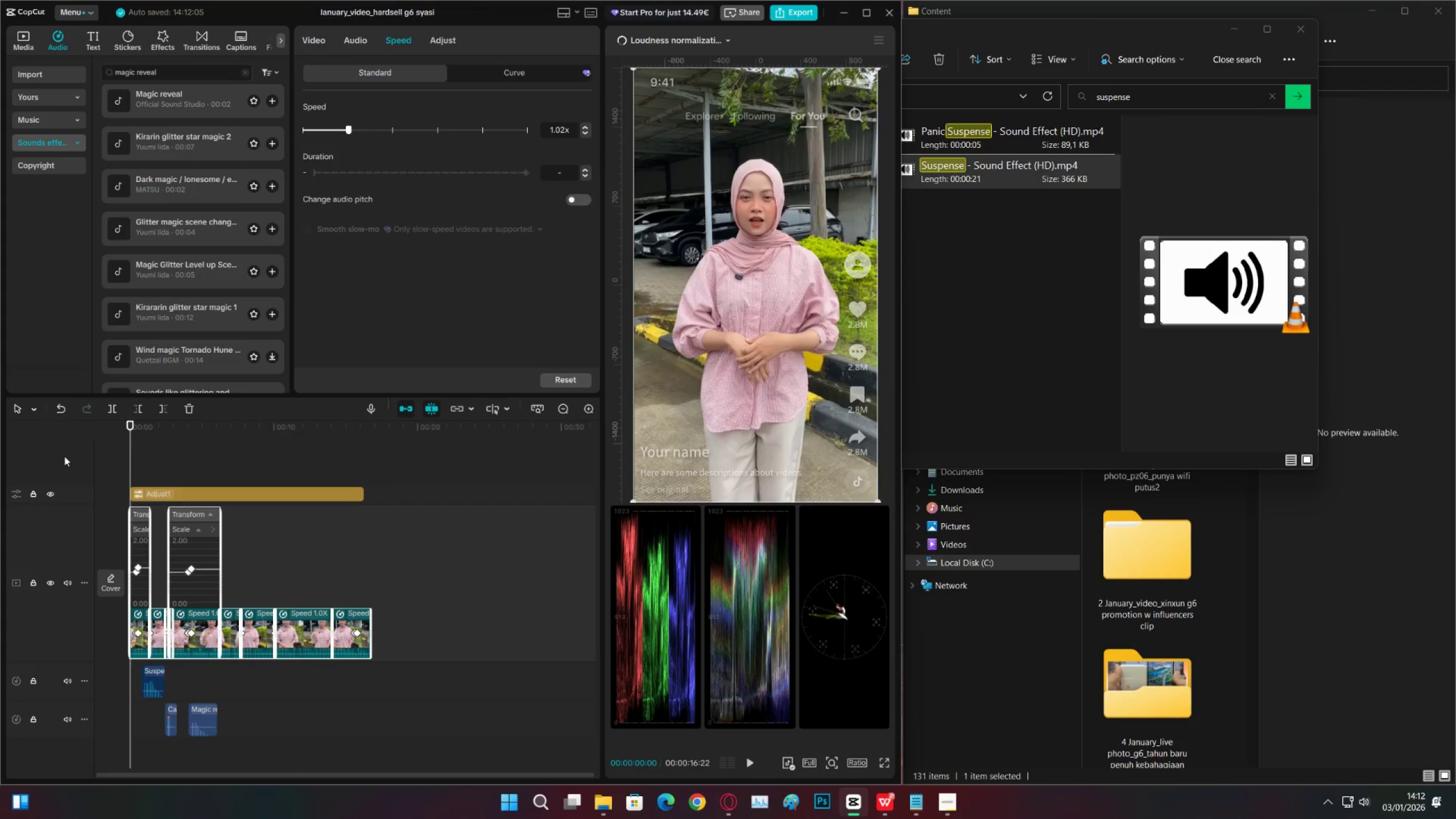 
key(Space)
 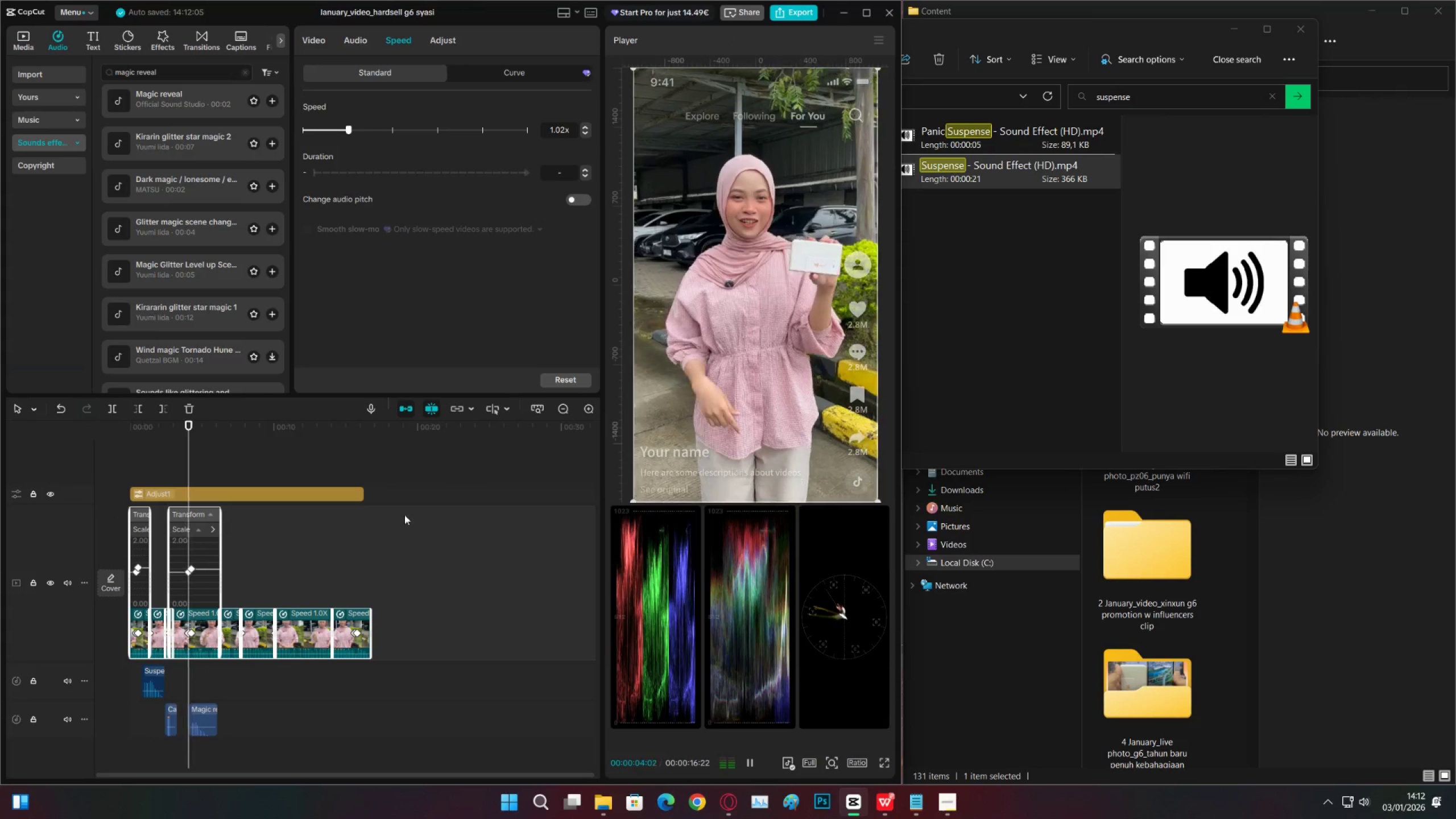 
wait(5.62)
 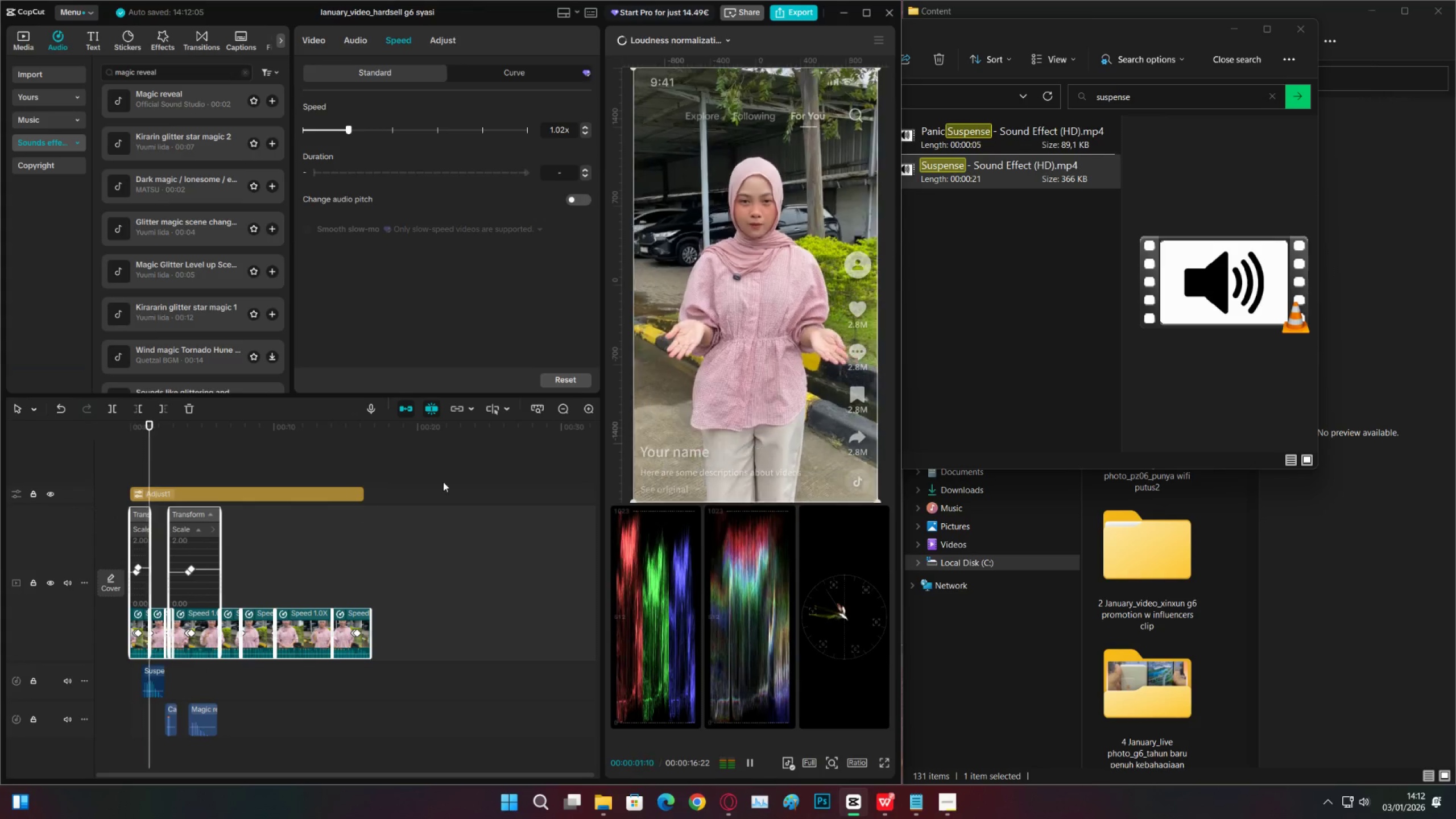 
left_click([188, 818])
 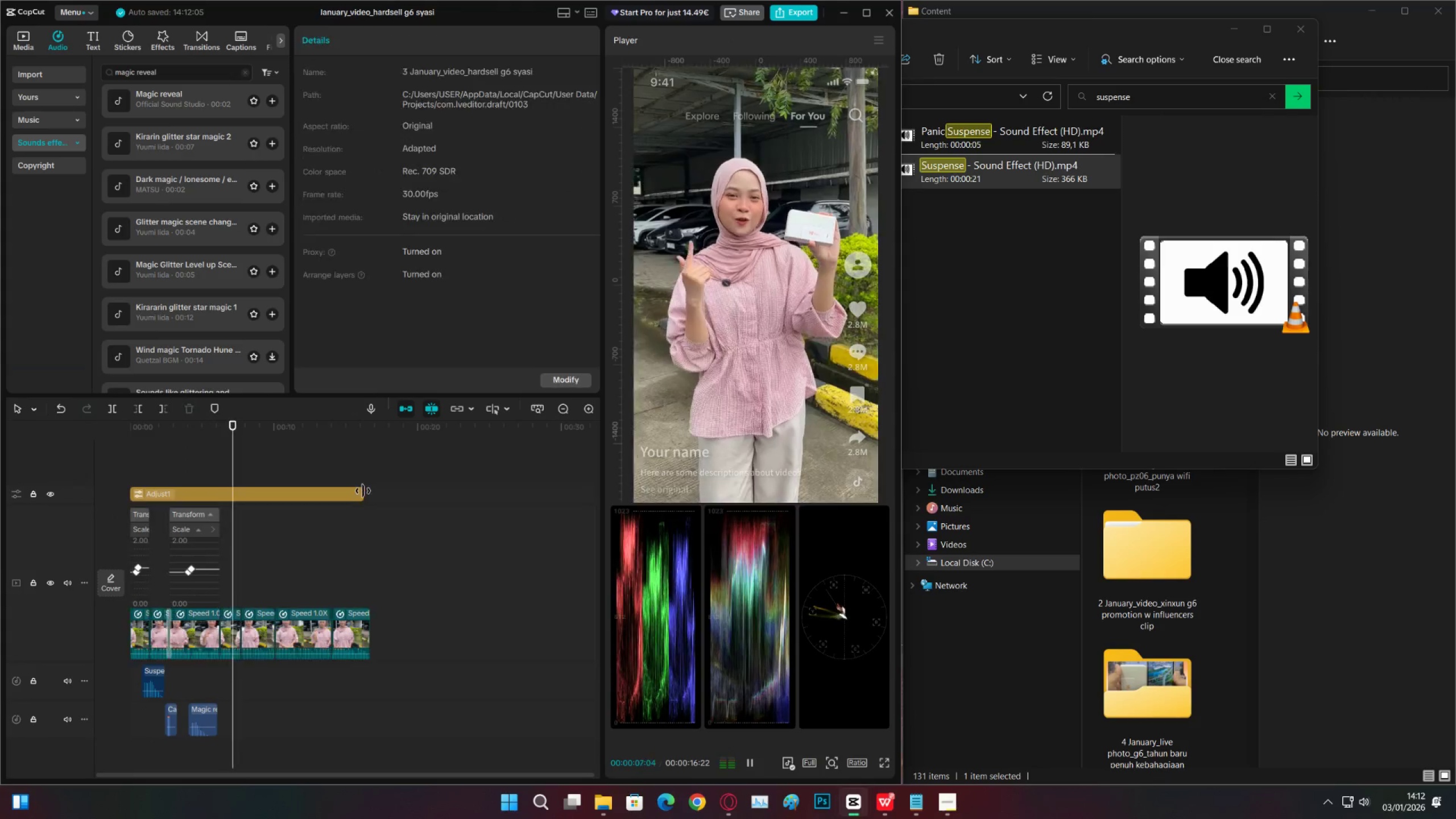 
left_click_drag(start_coordinate=[363, 489], to_coordinate=[370, 489])
 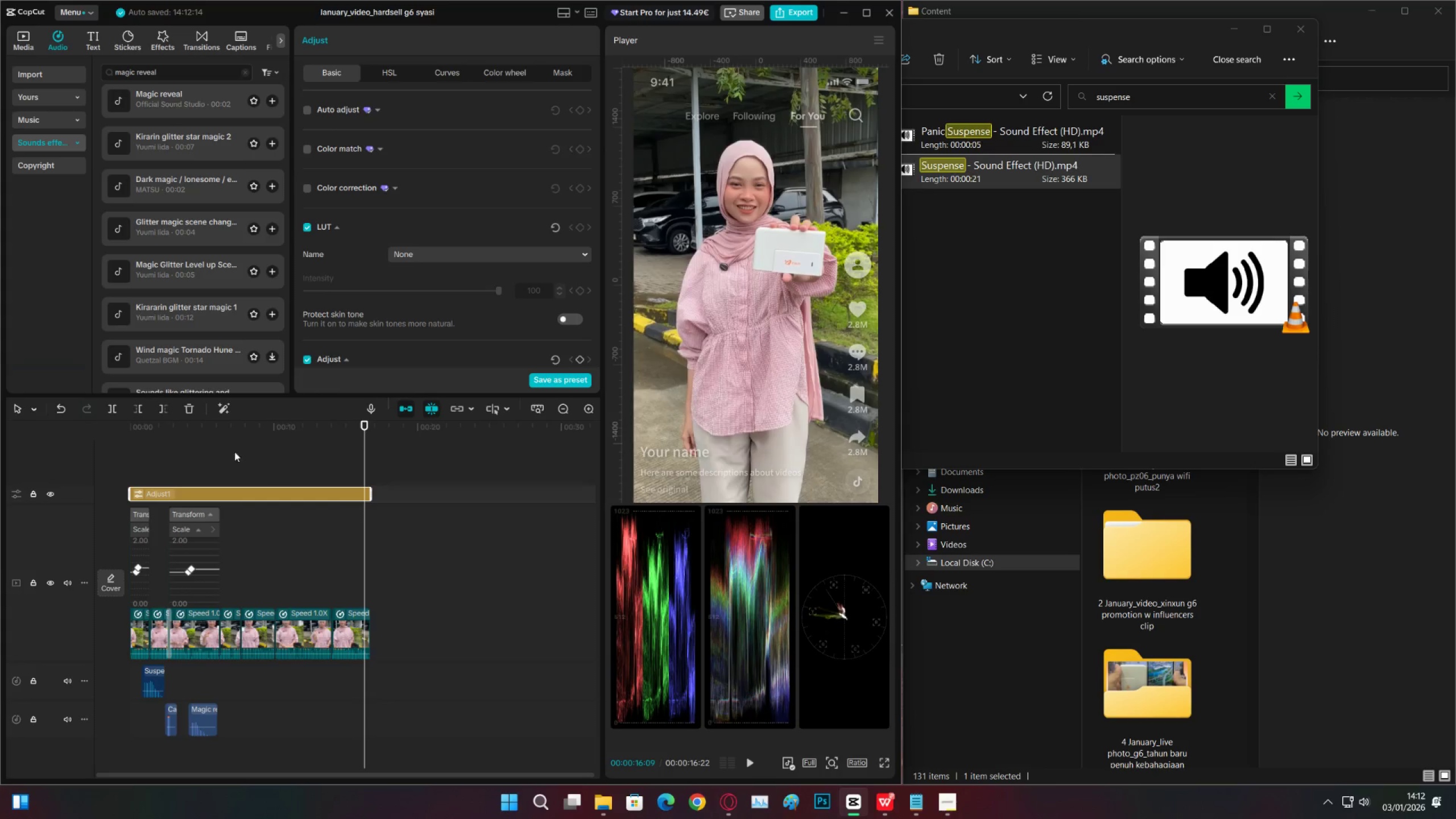 
left_click([221, 449])
 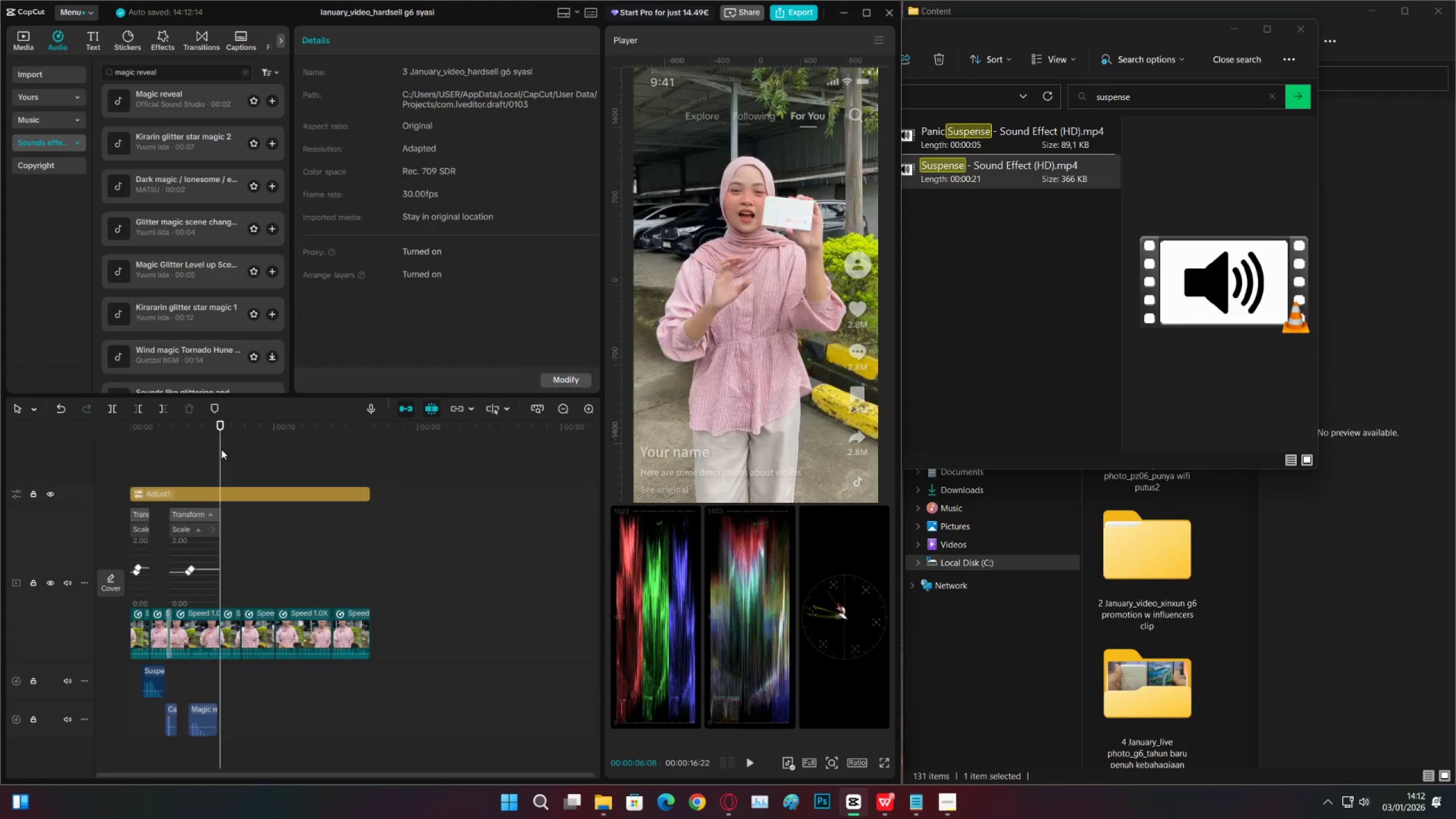 
key(Space)
 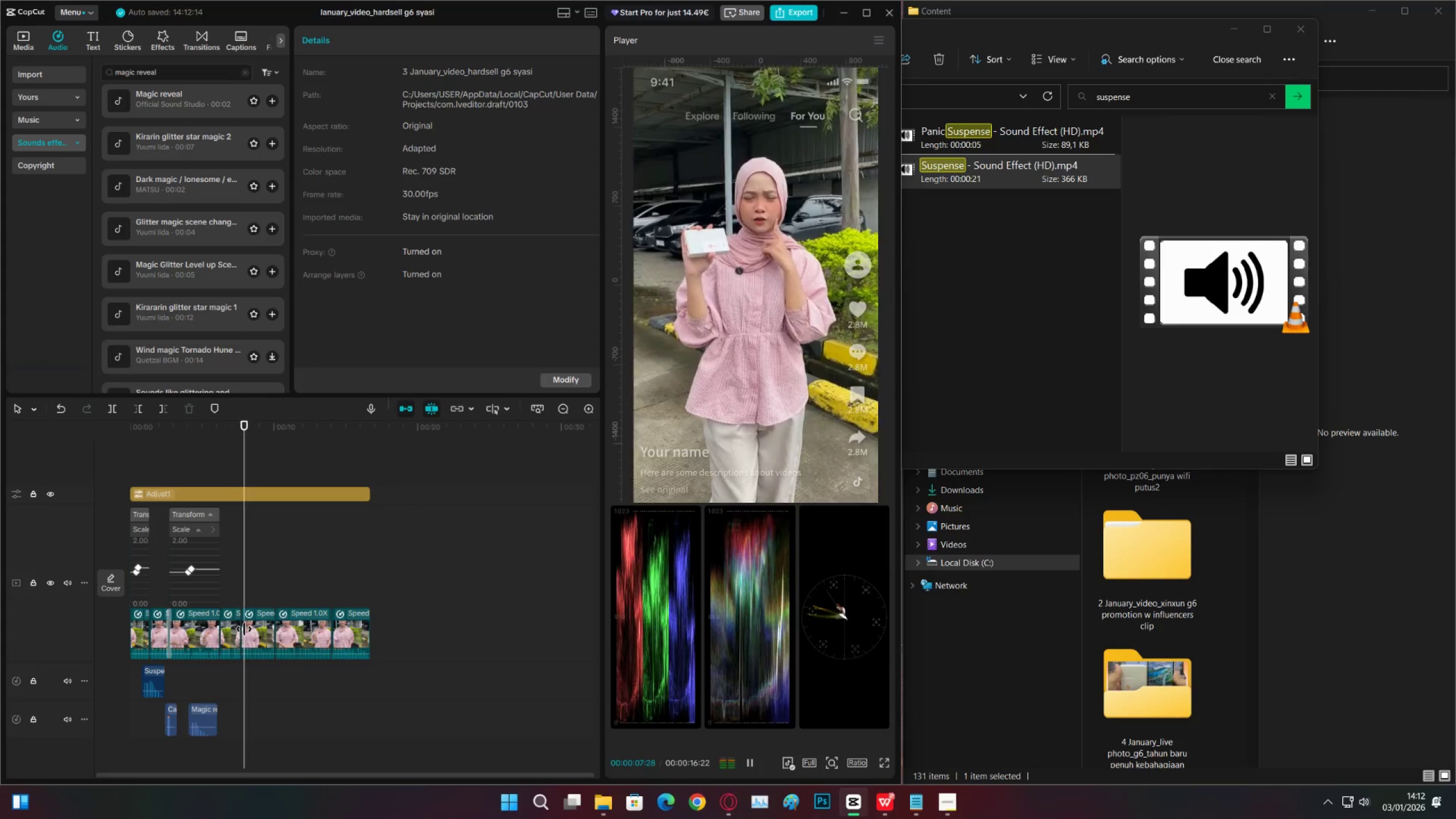 
key(Space)
 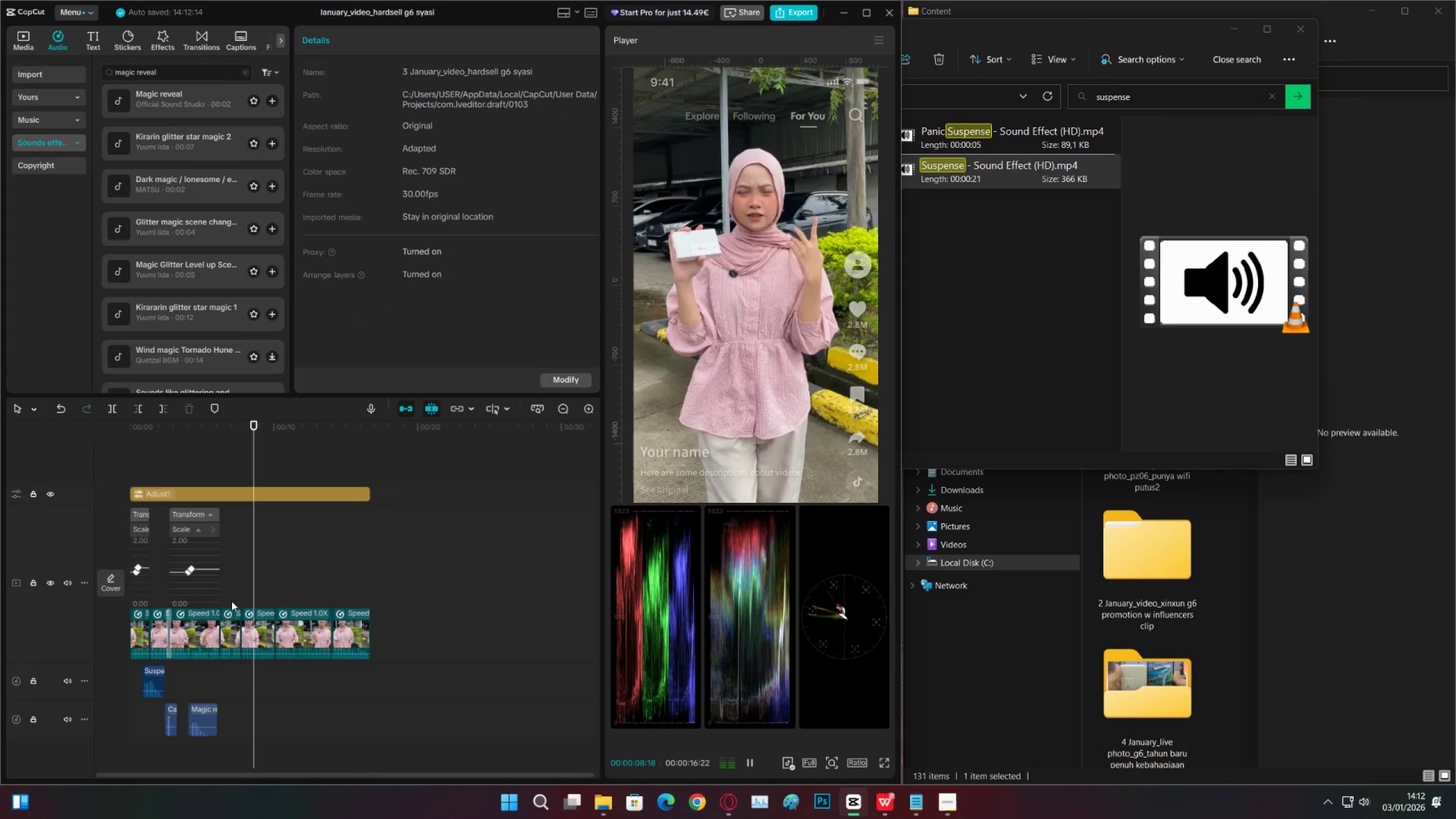 
left_click([231, 601])
 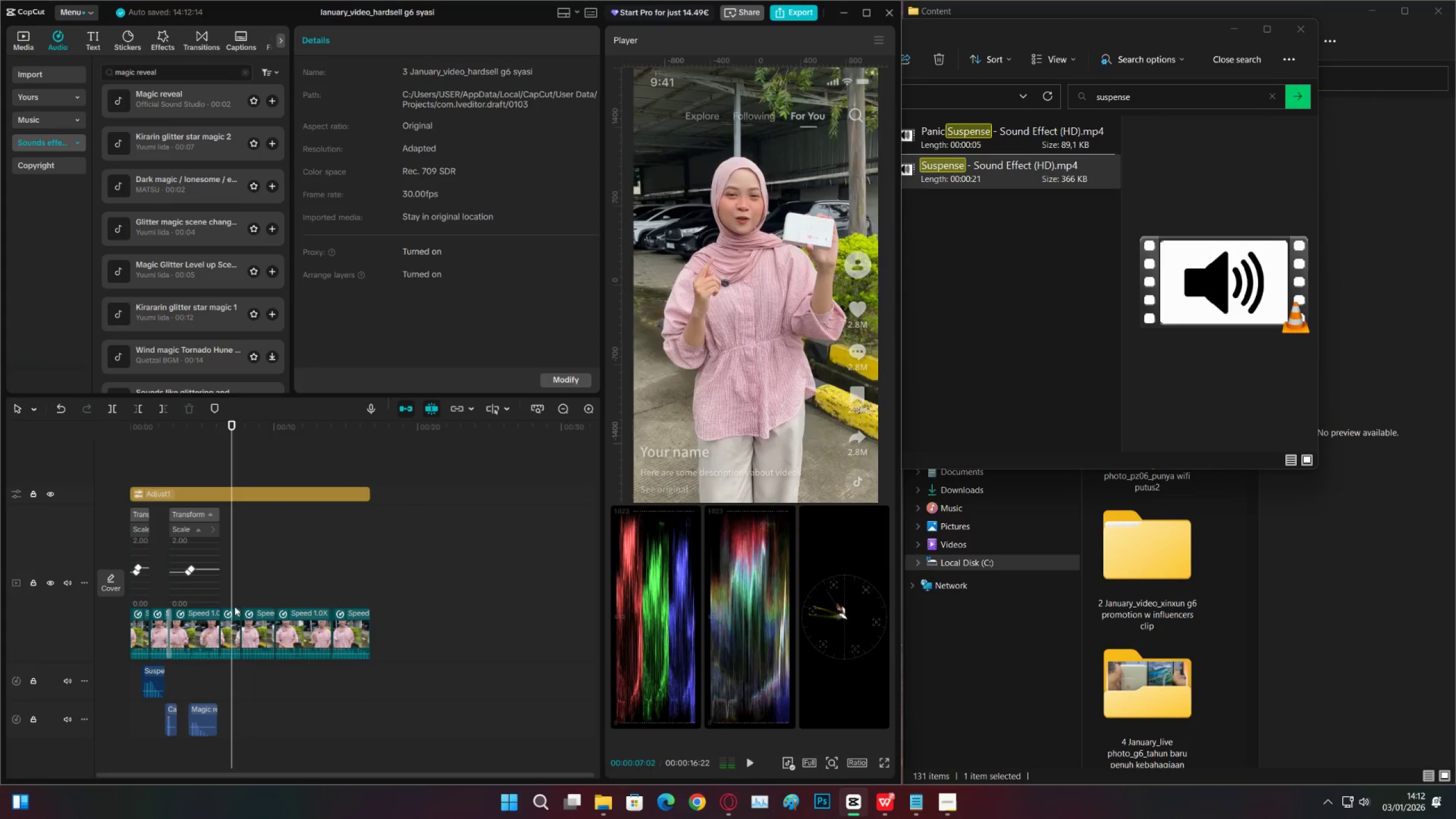 
key(Space)
 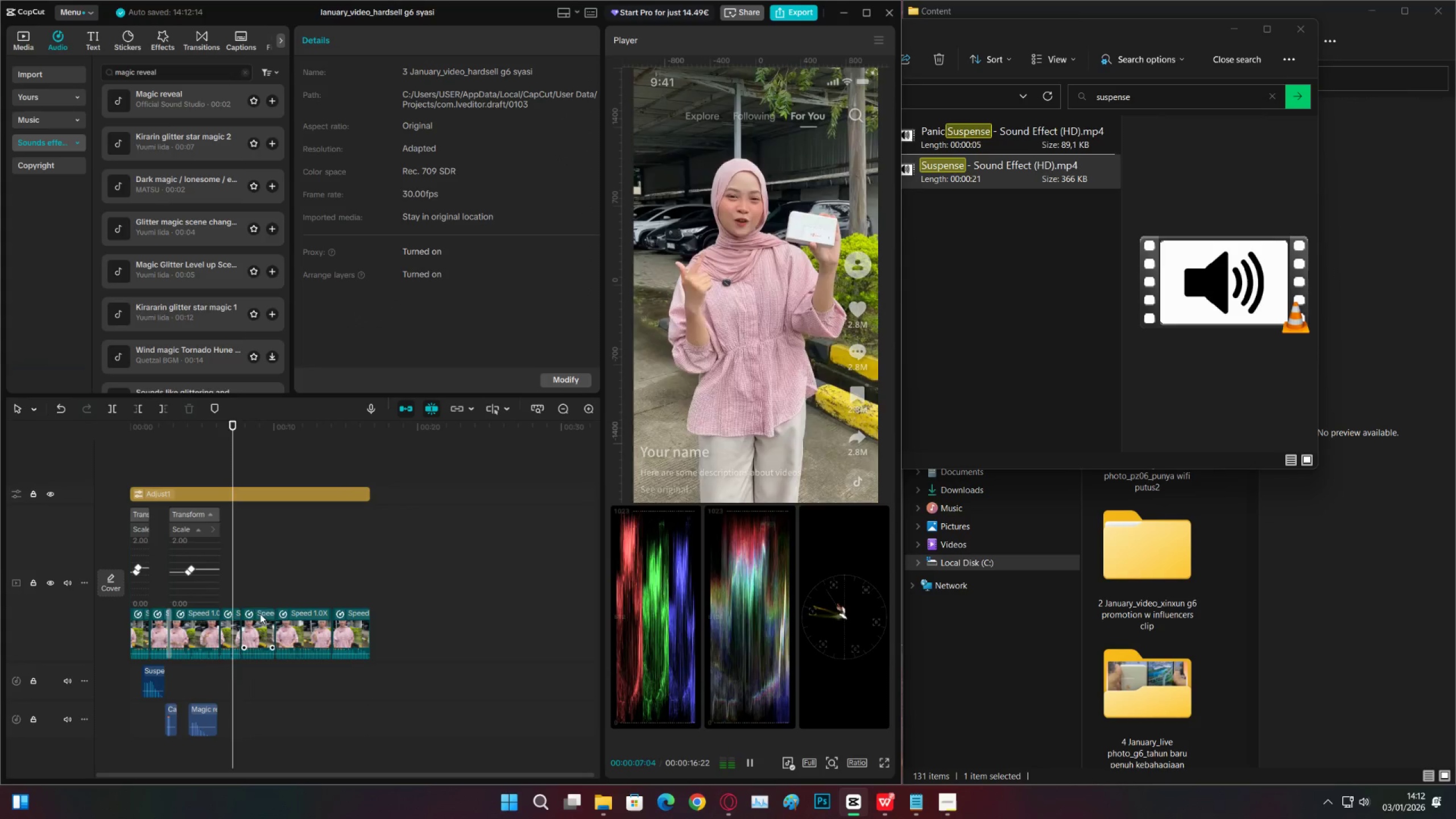 
key(Space)
 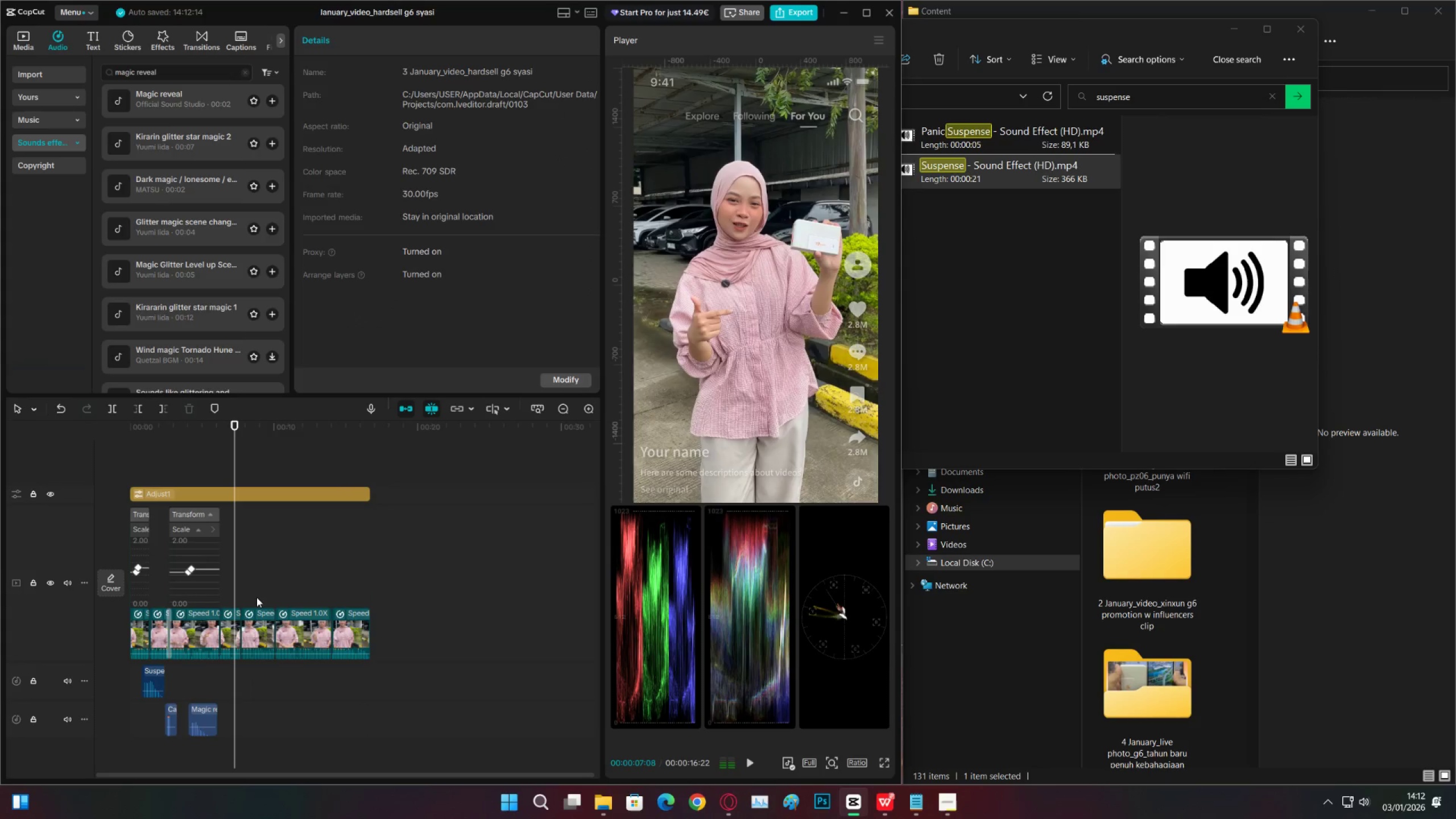 
left_click_drag(start_coordinate=[257, 593], to_coordinate=[346, 627])
 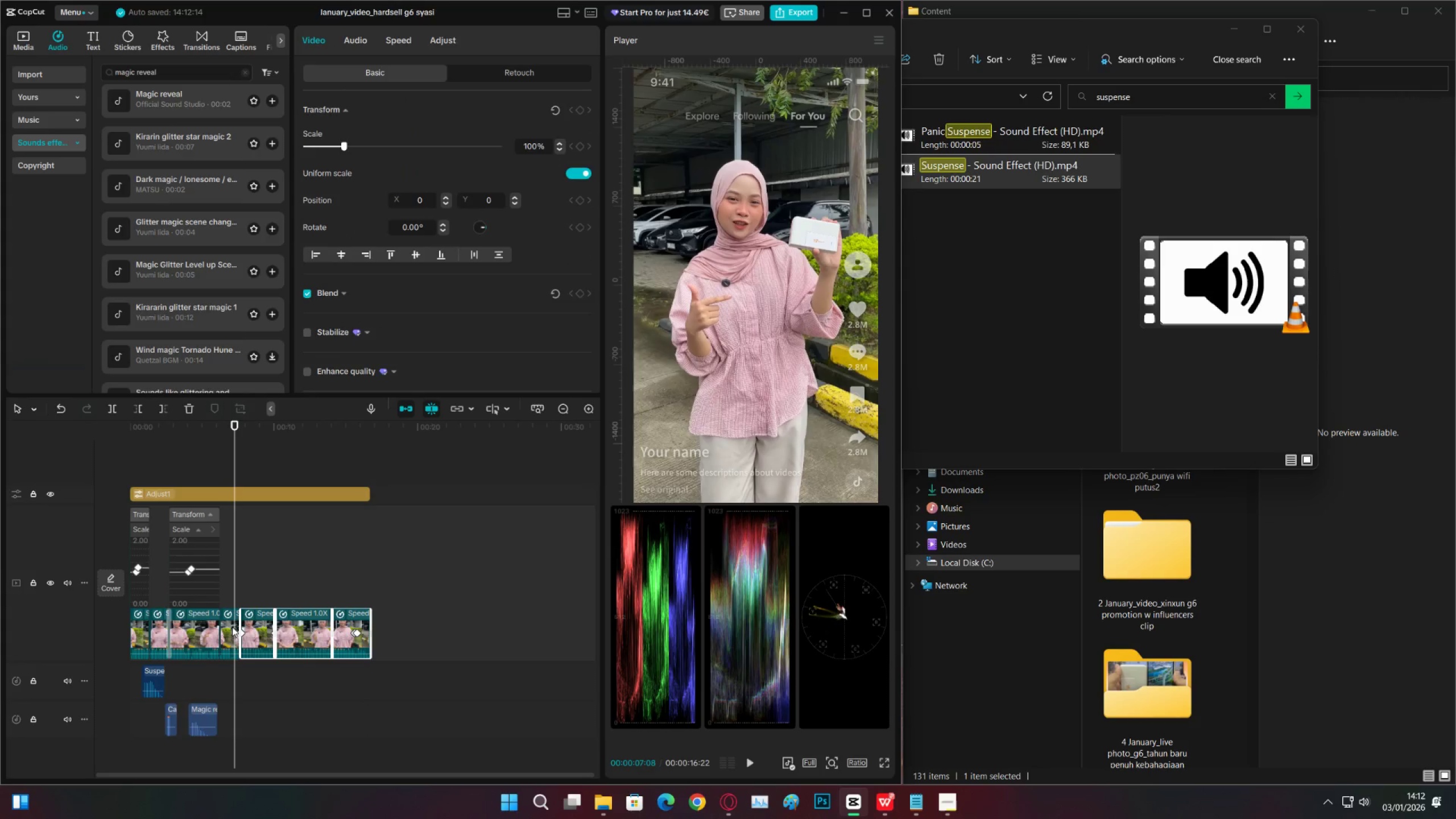 
left_click([230, 626])
 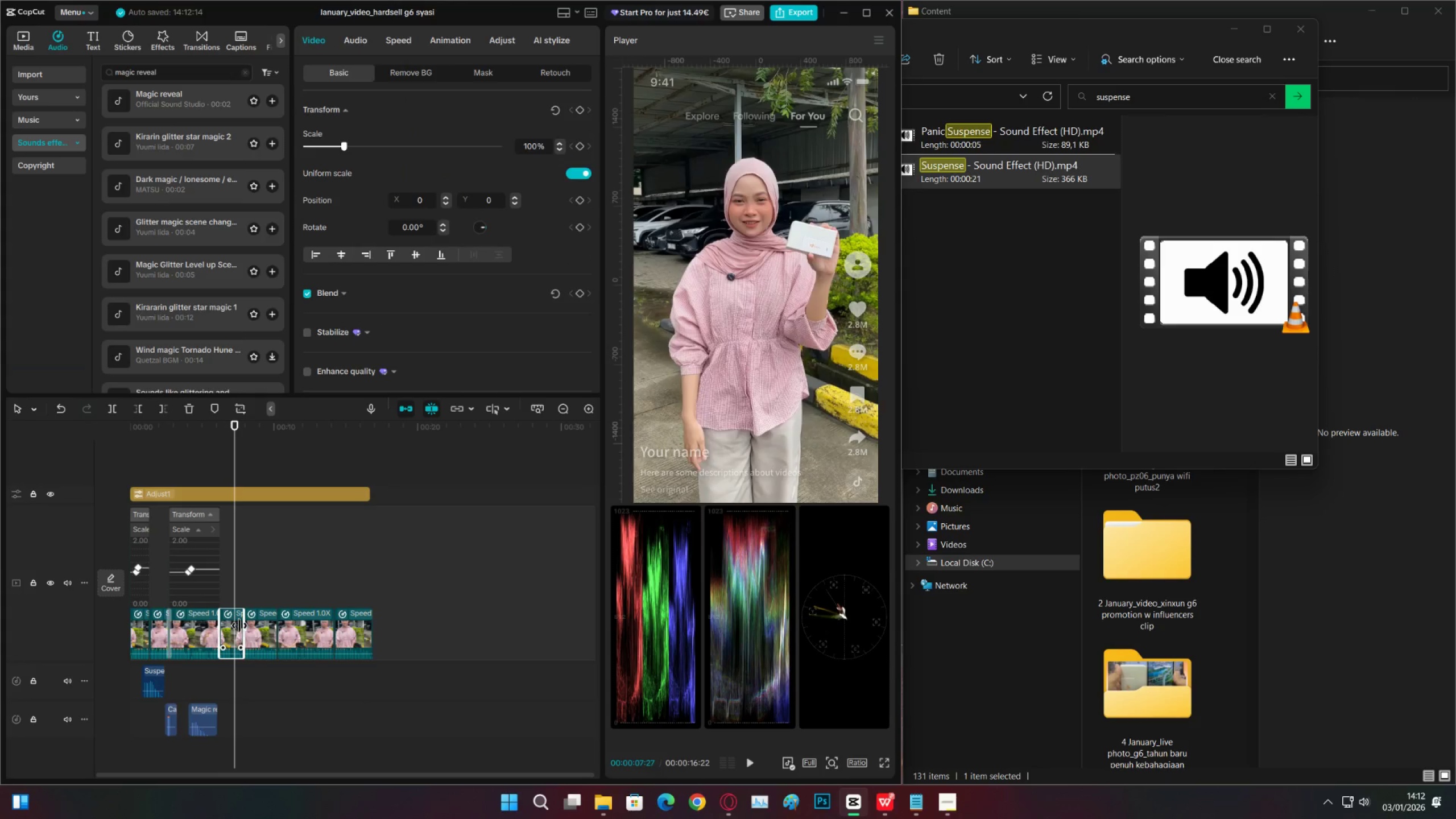 
key(Space)
 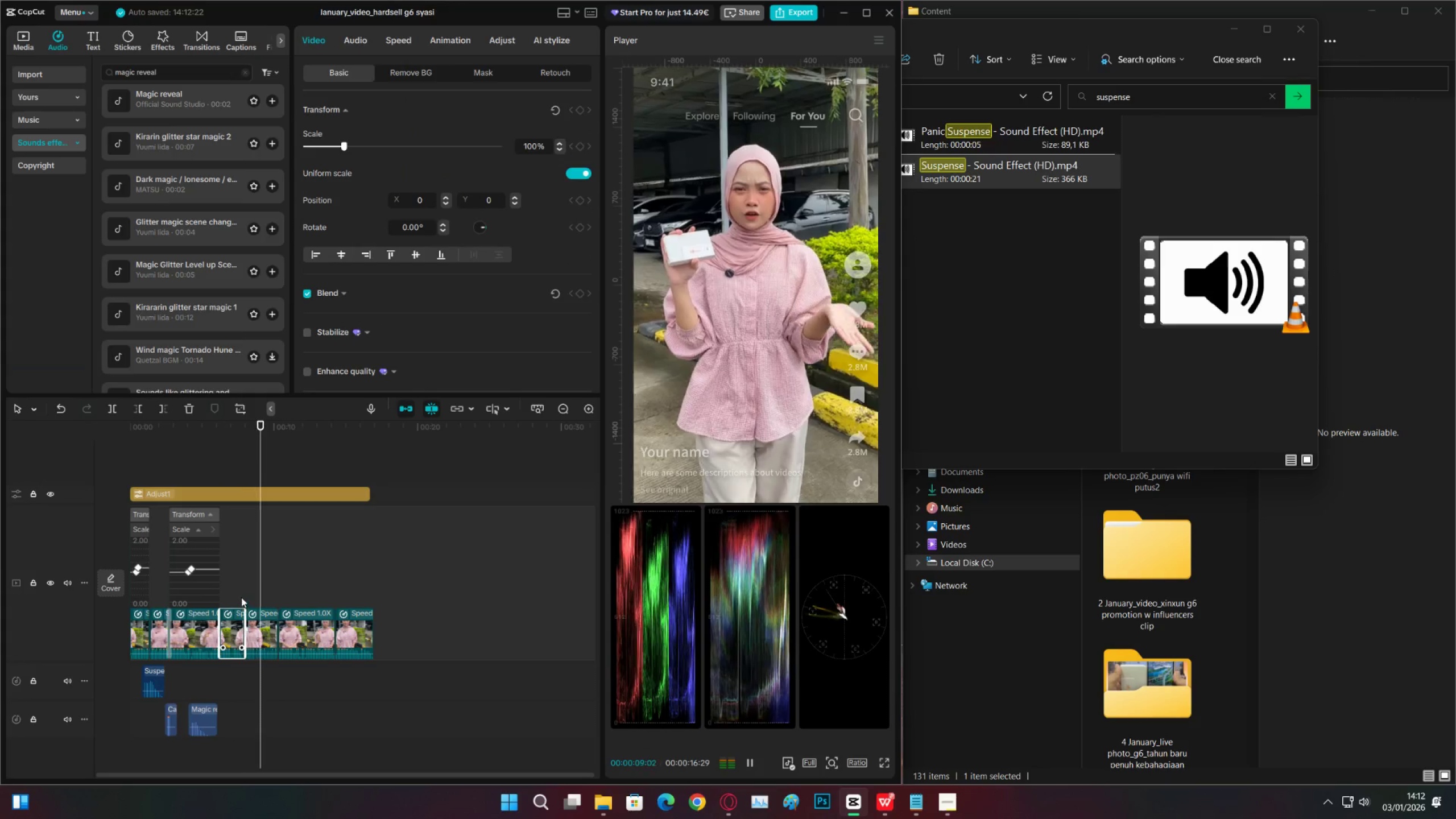 
double_click([229, 599])
 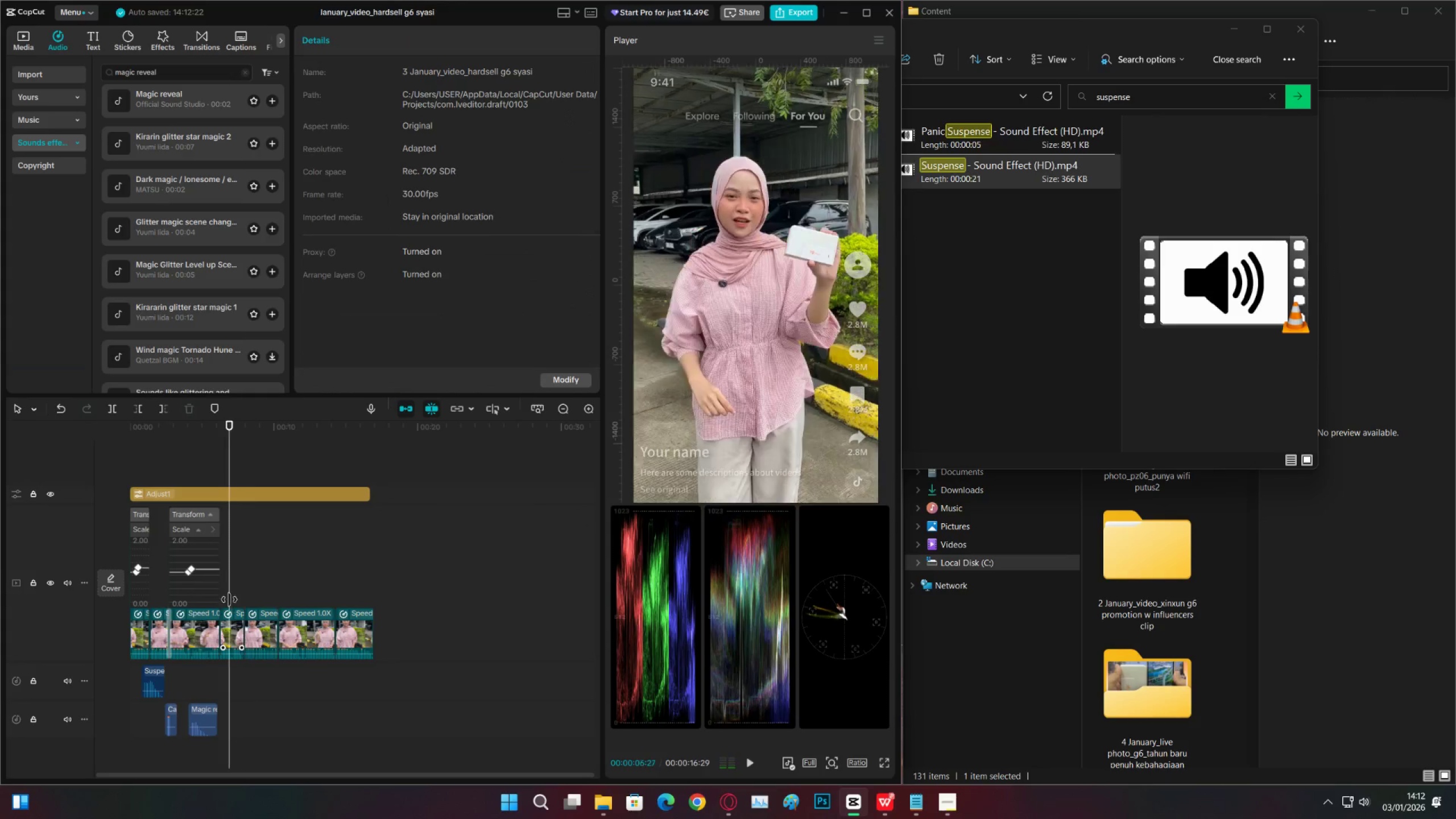 
key(Space)
 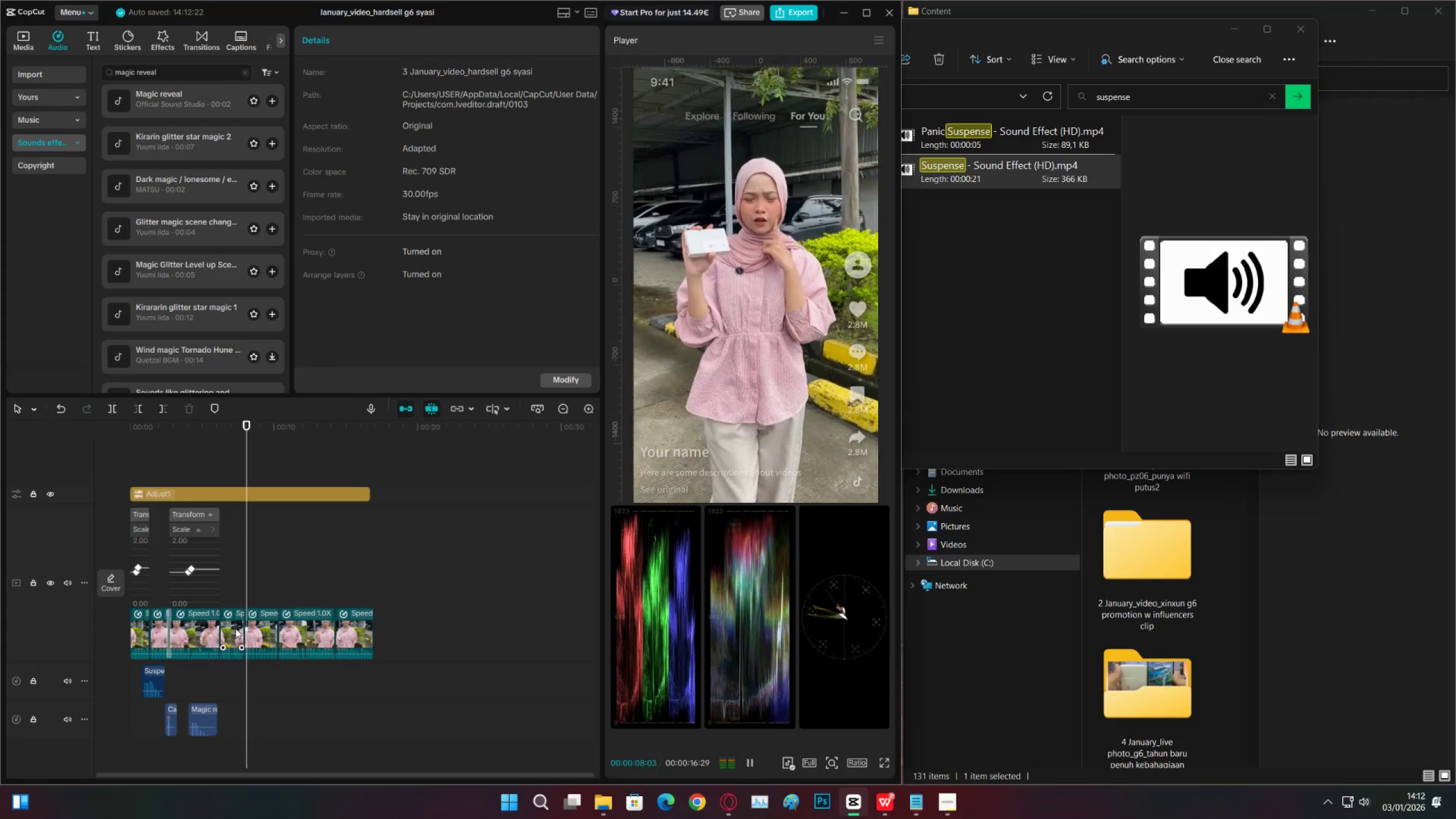 
left_click([234, 597])
 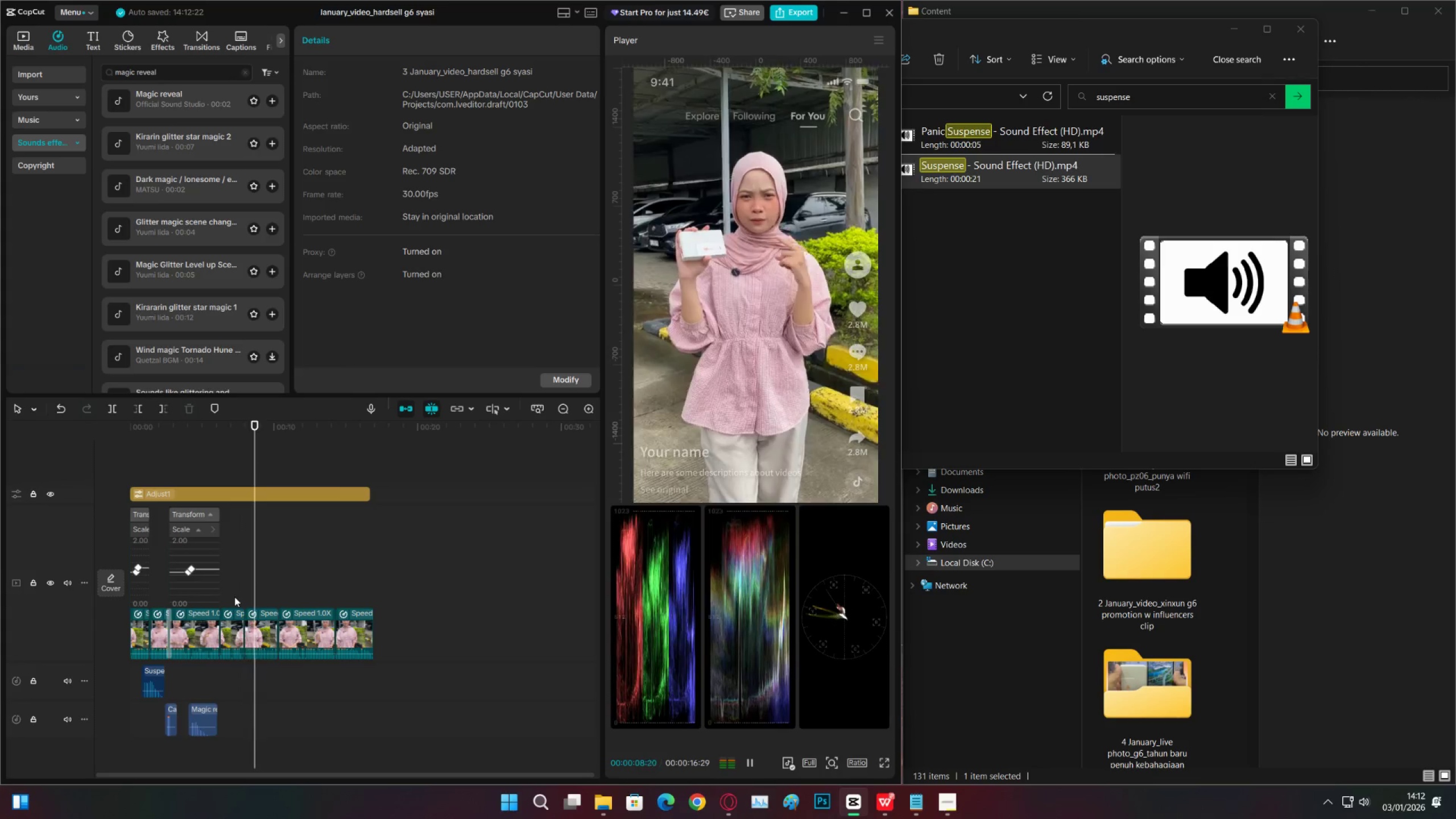 
key(Space)
 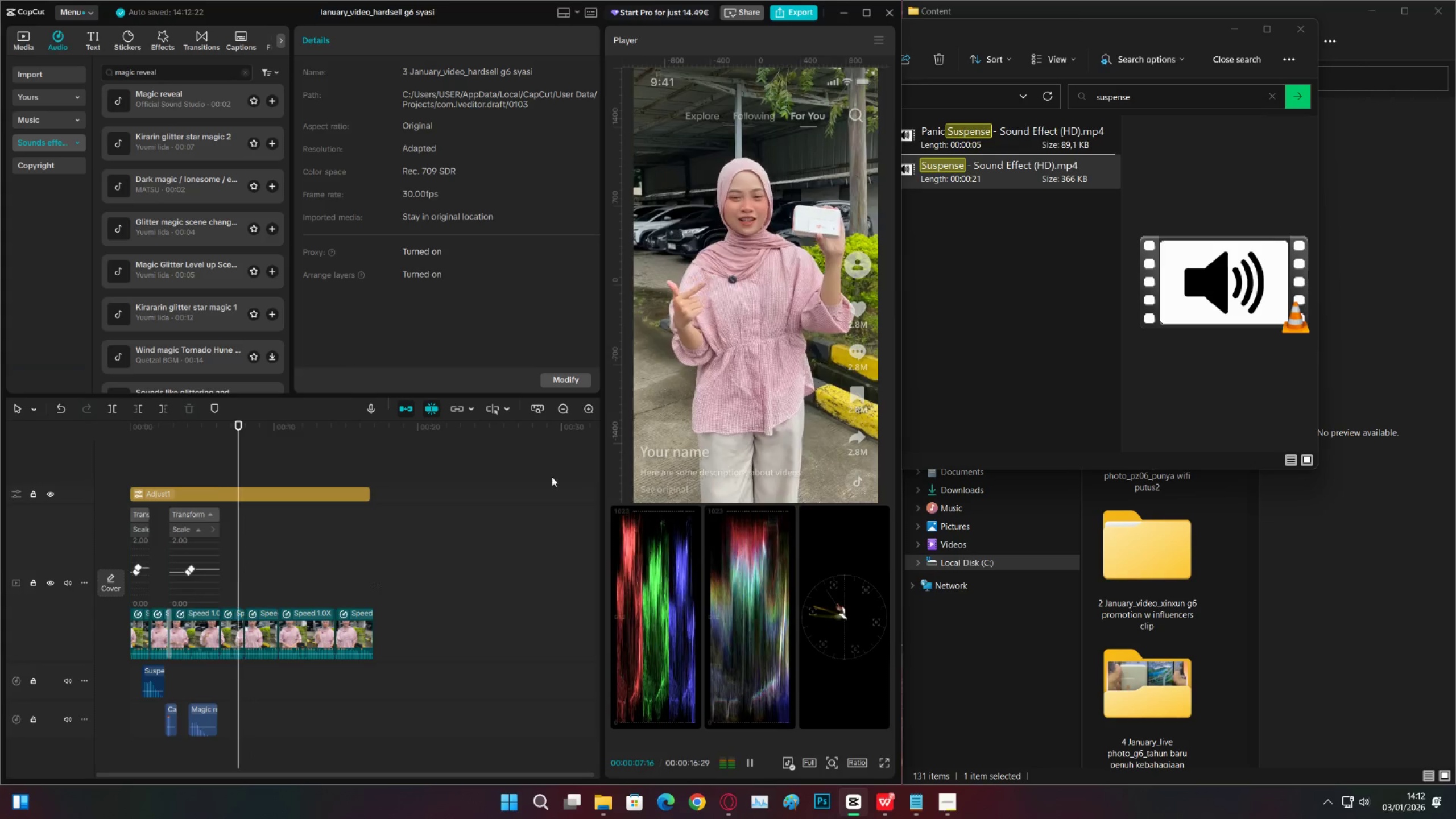 
key(Space)
 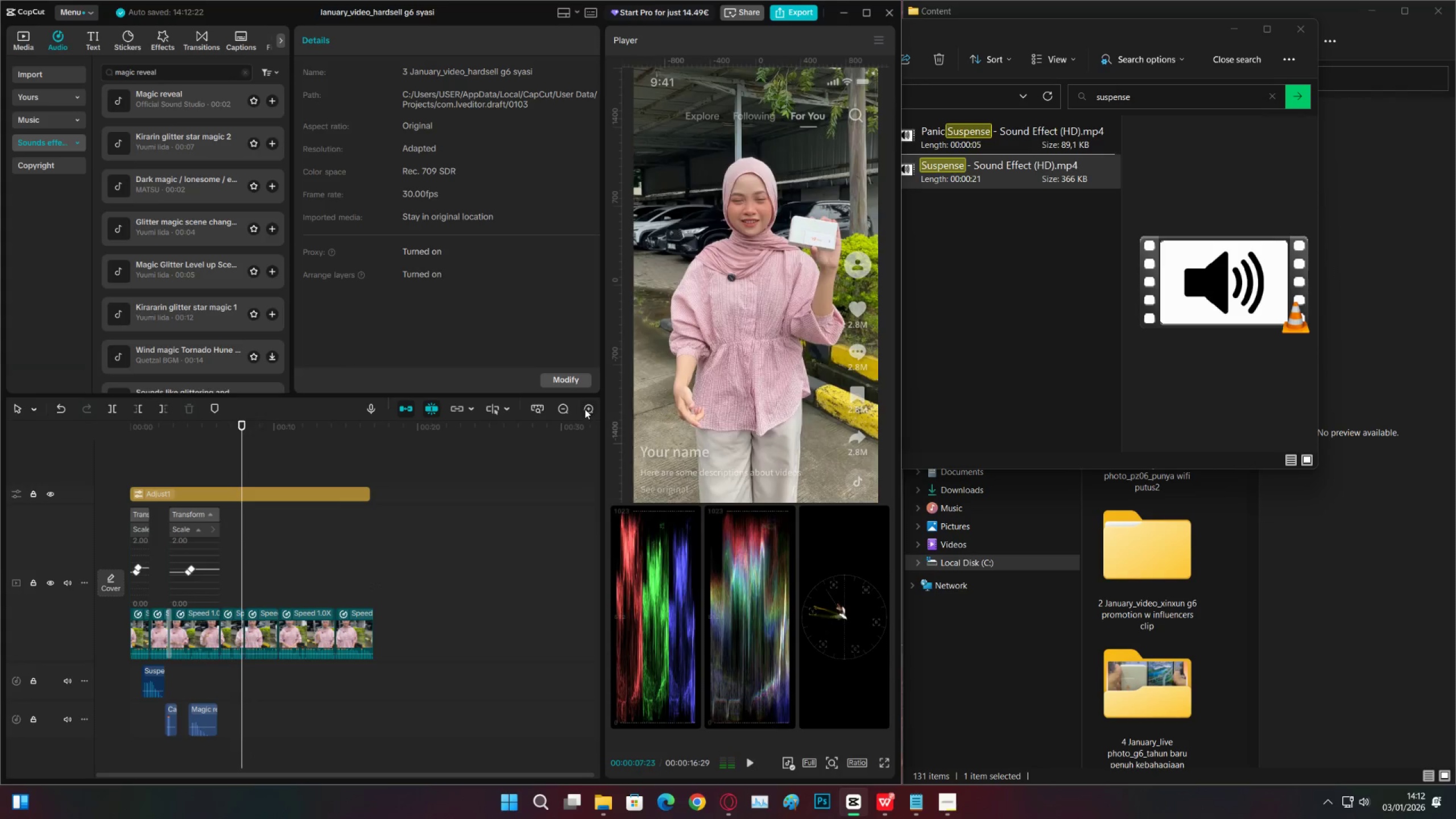 
left_click([587, 406])
 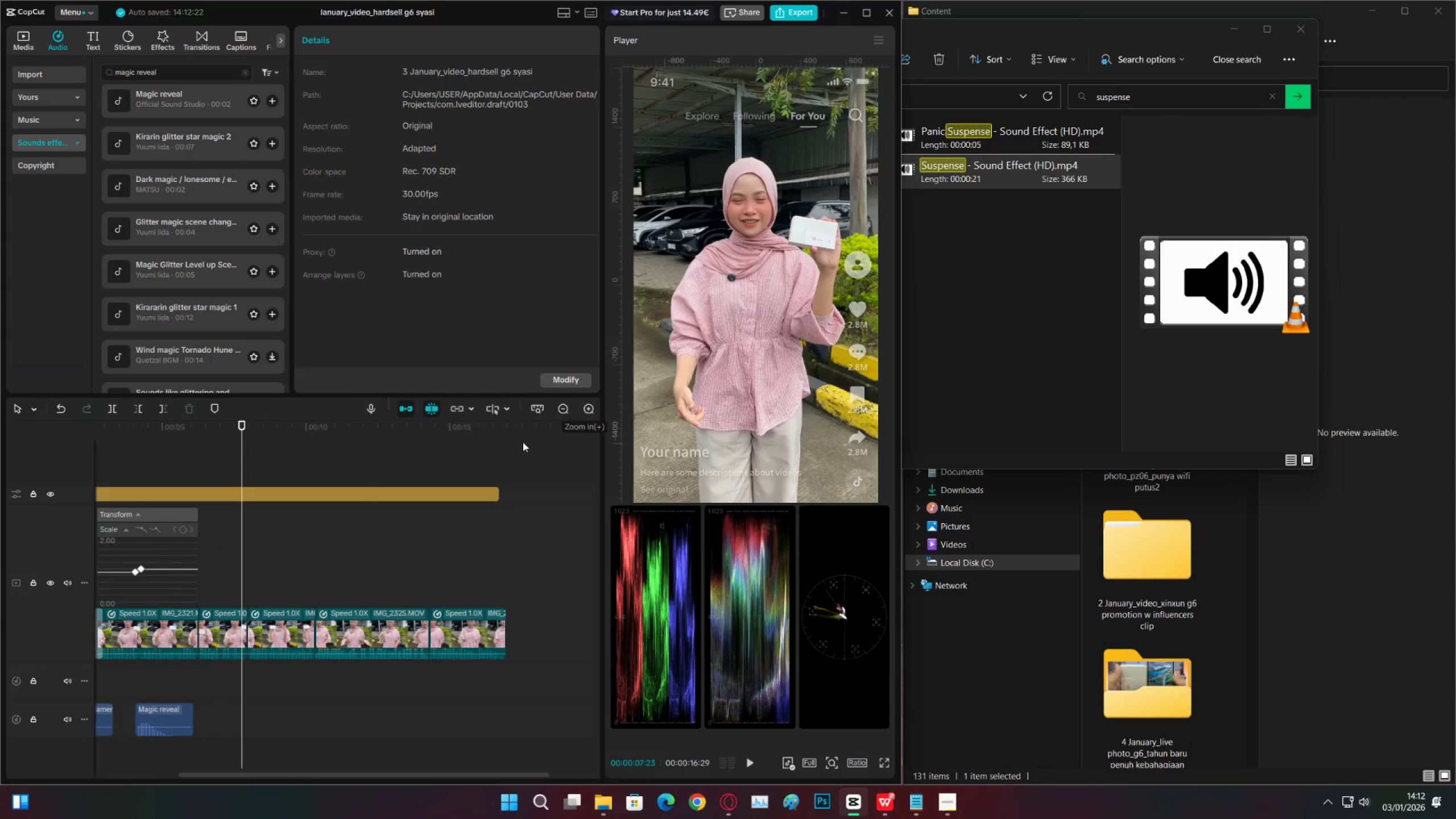 
key(Space)
 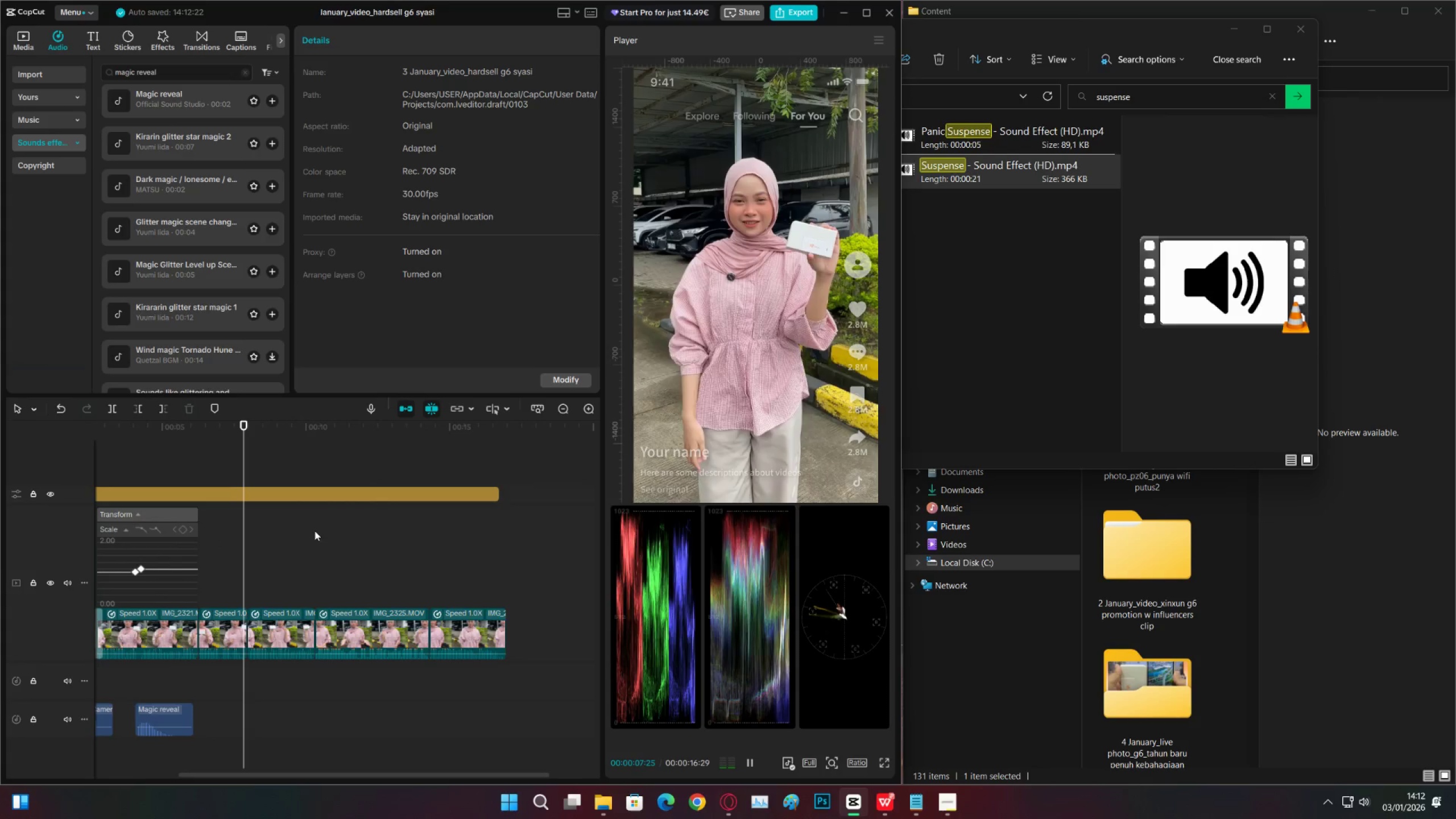 
key(Space)
 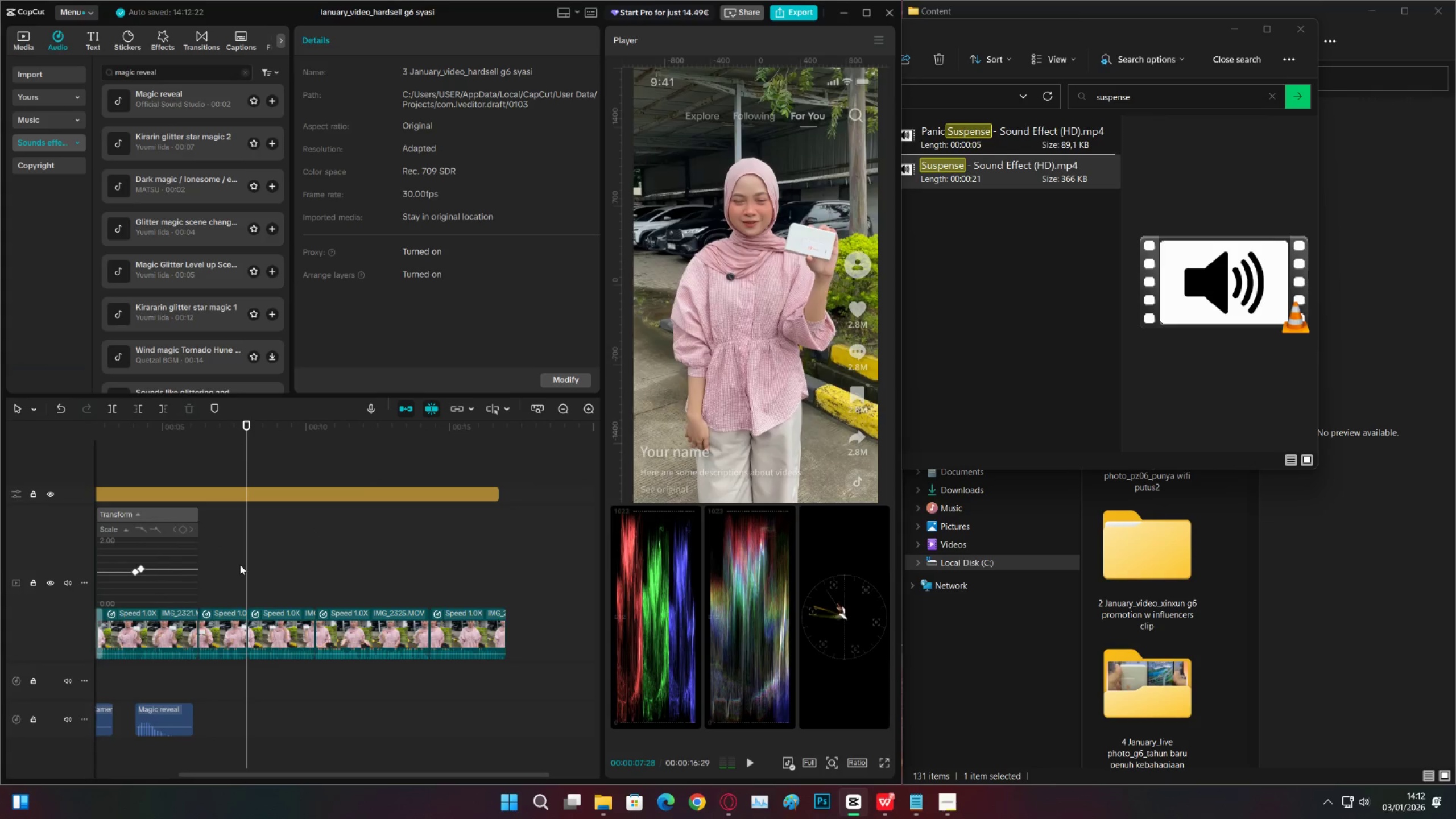 
left_click([239, 565])
 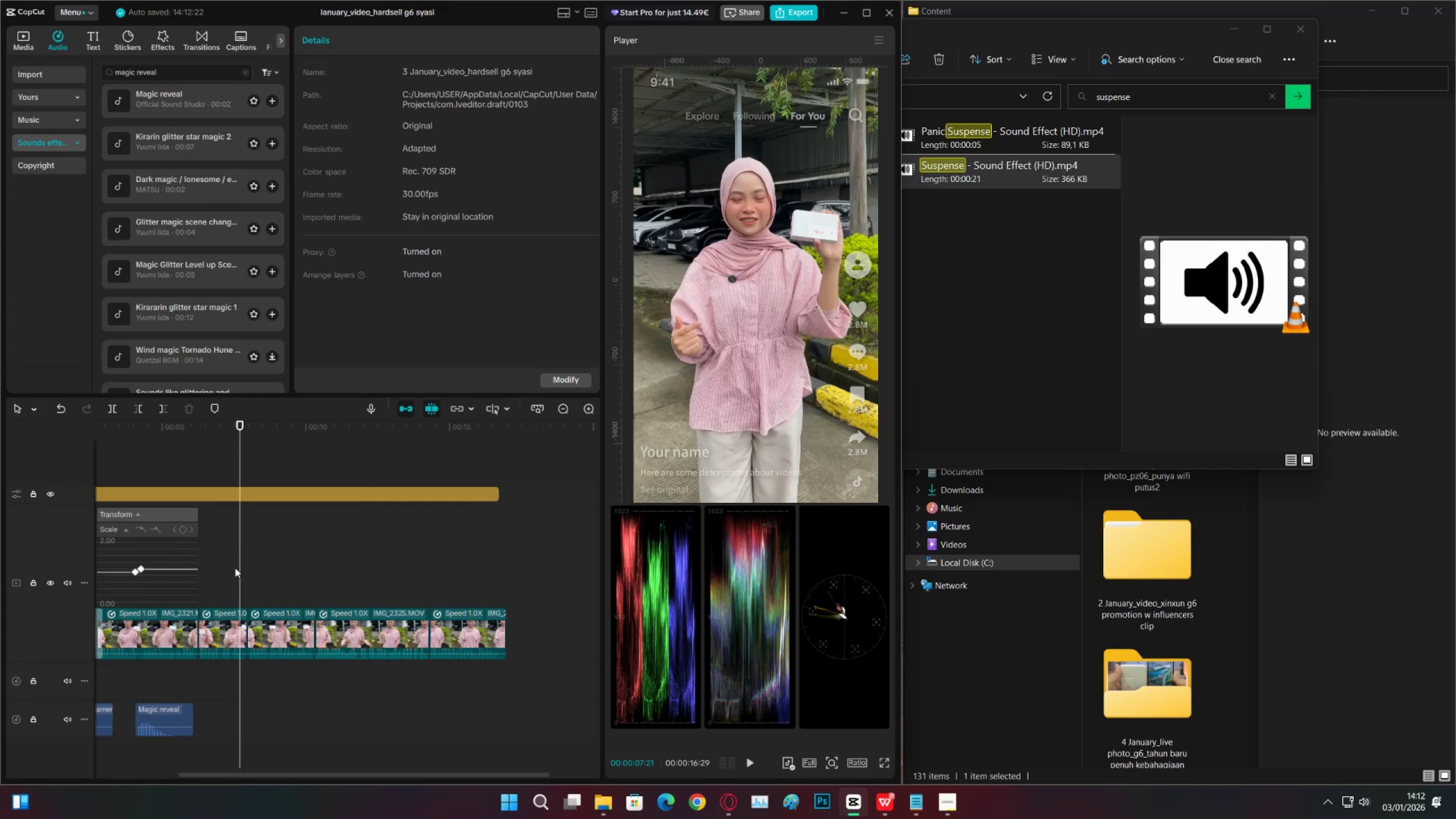 
key(Space)
 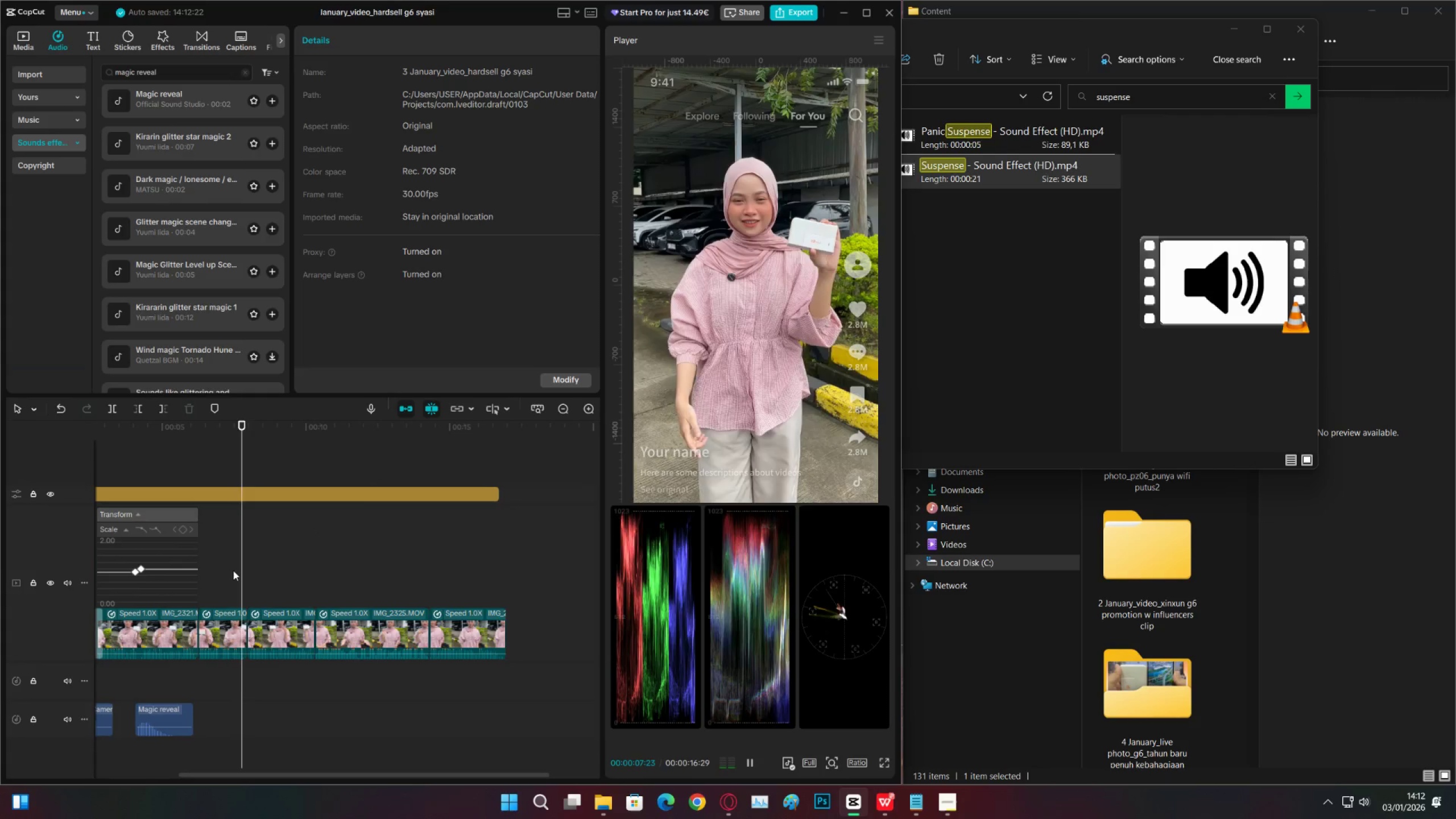 
key(Space)
 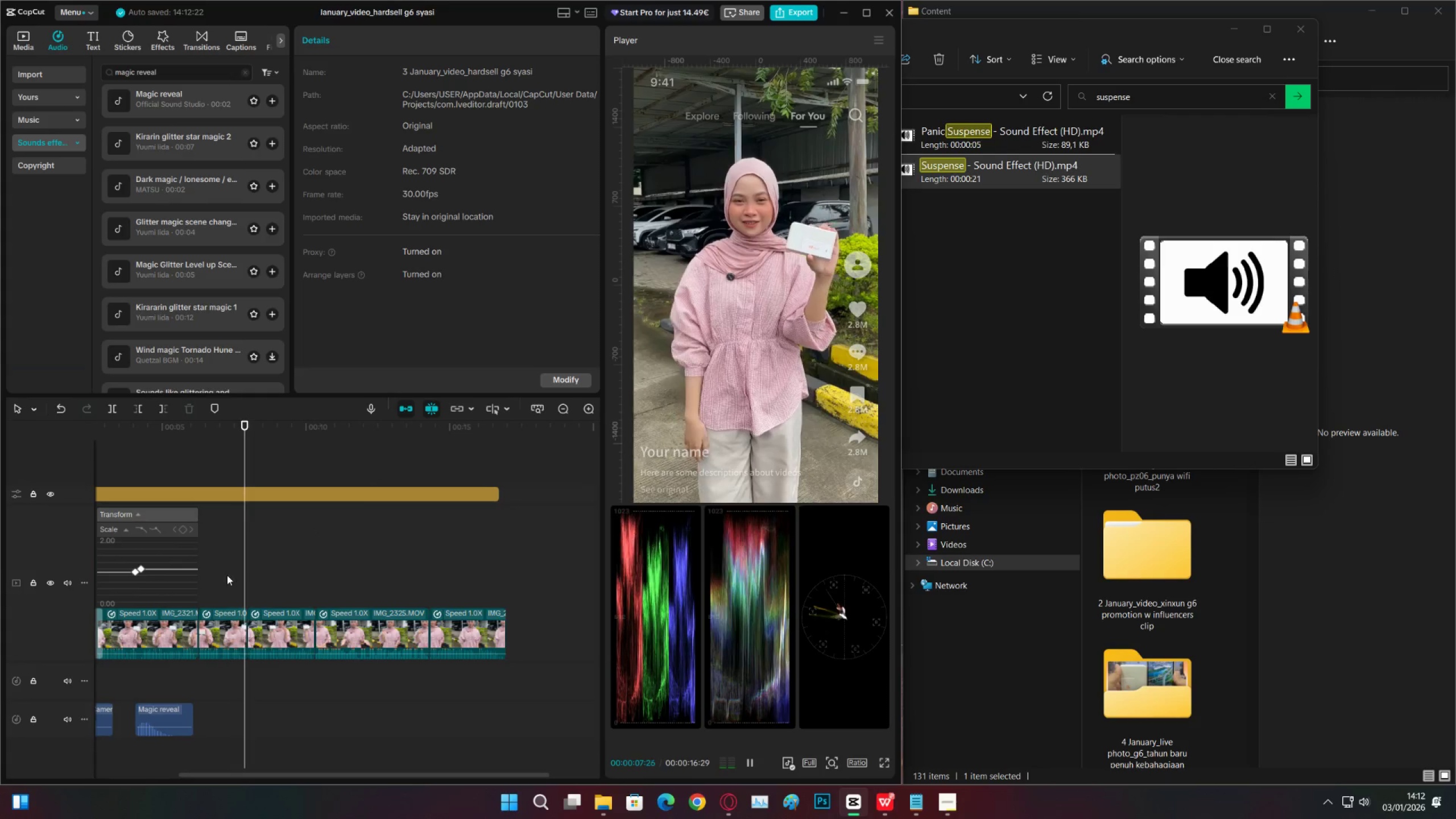 
left_click([227, 575])
 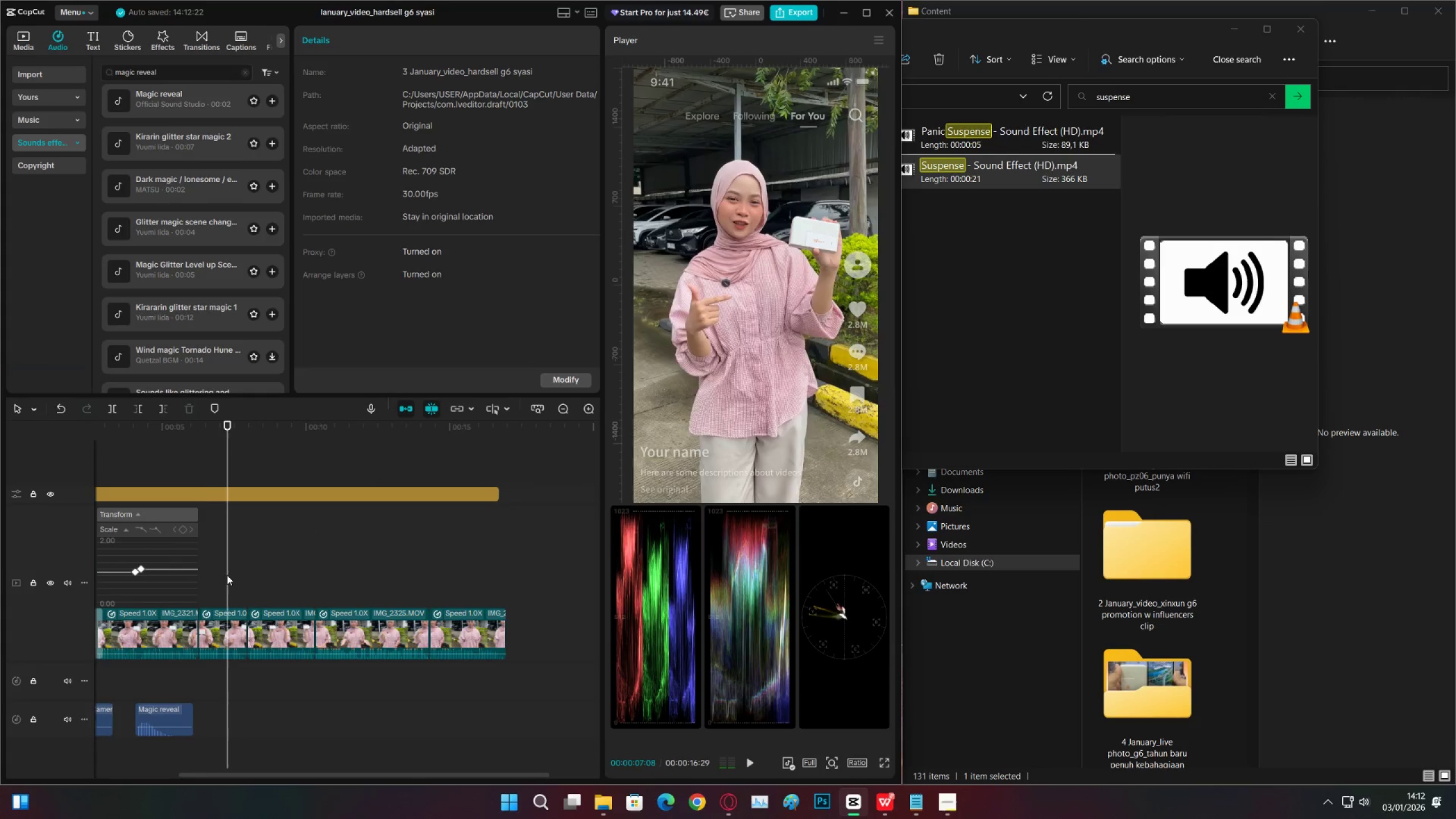 
key(Space)
 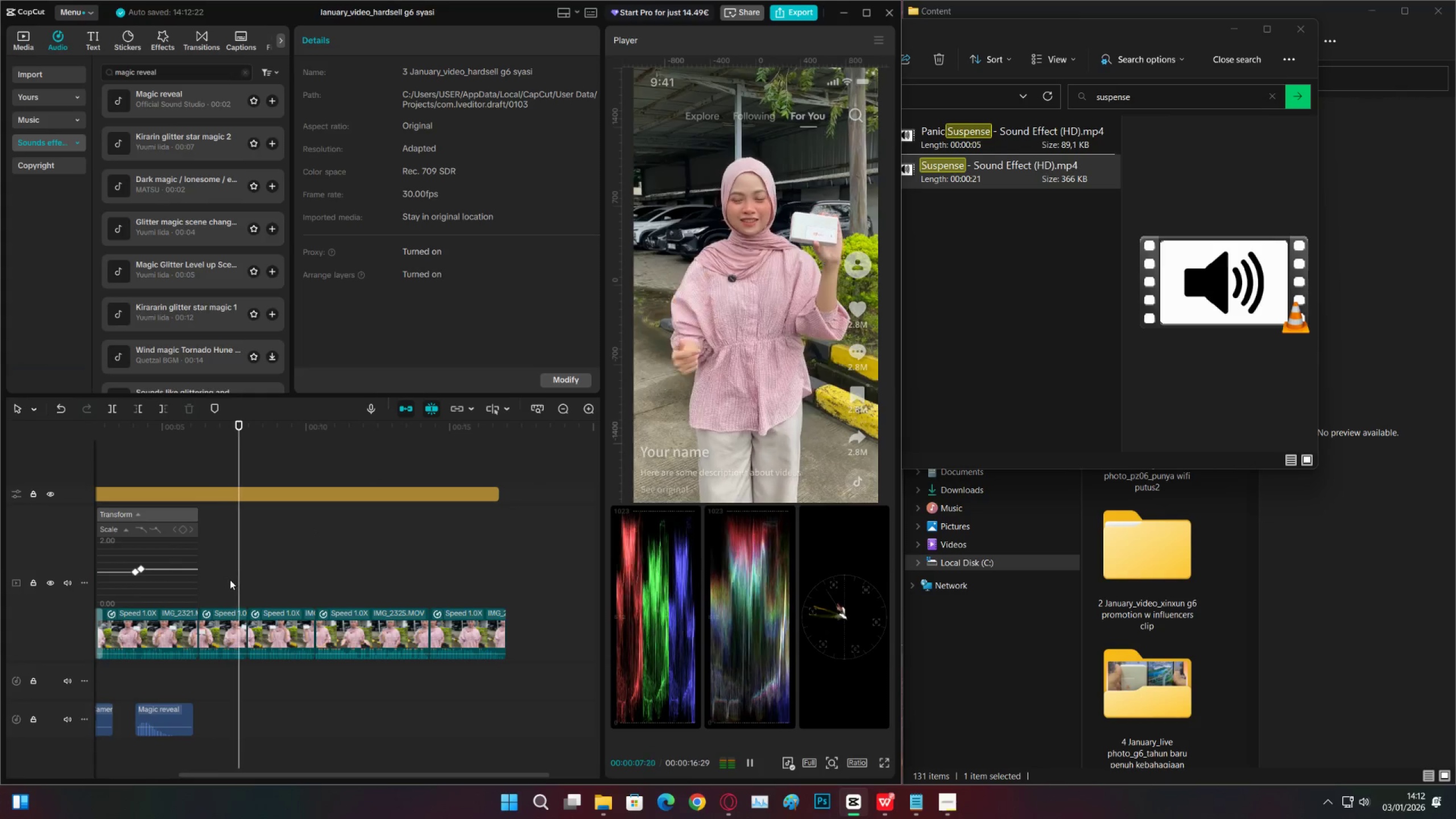 
key(Space)
 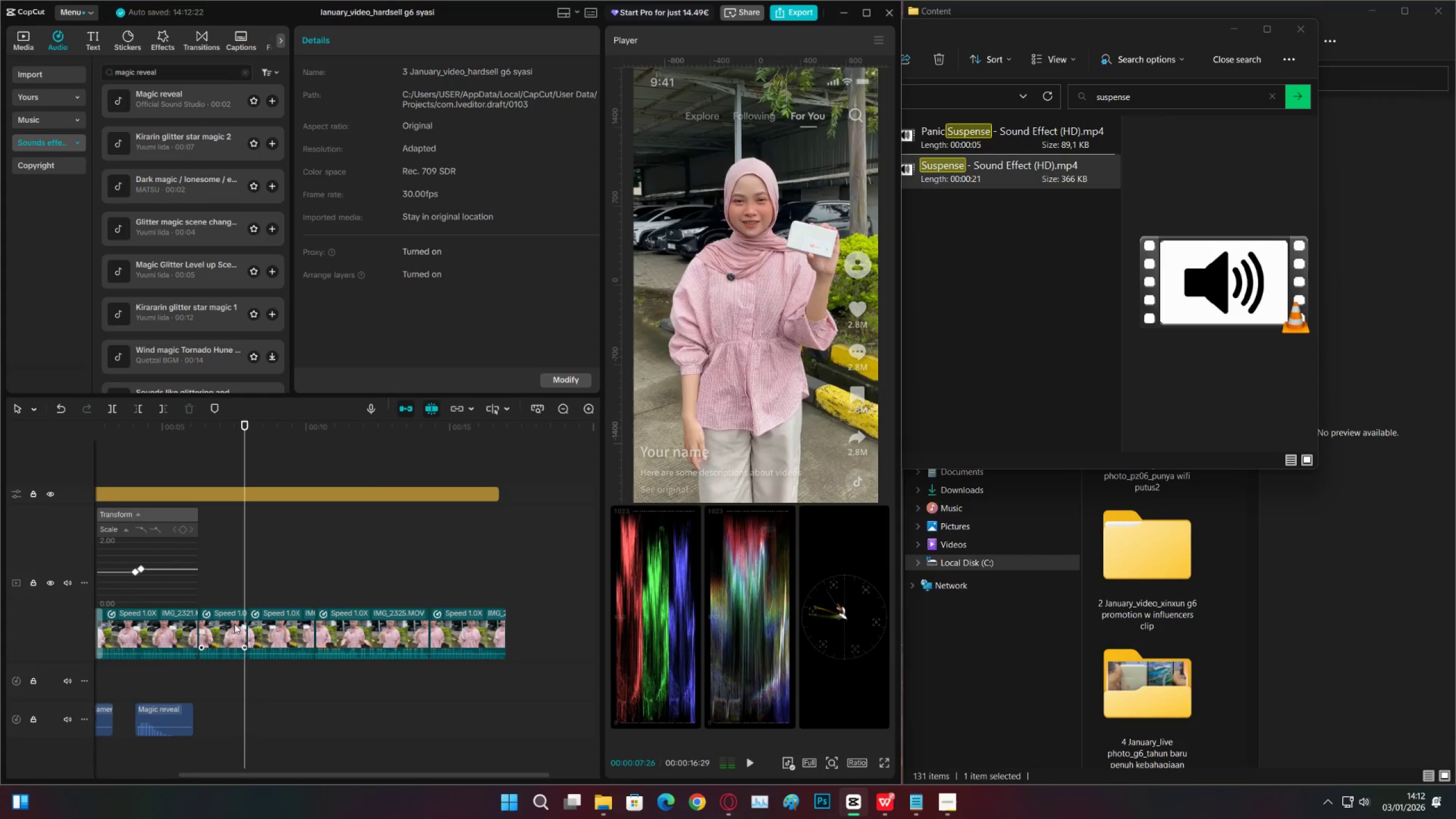 
left_click([235, 627])
 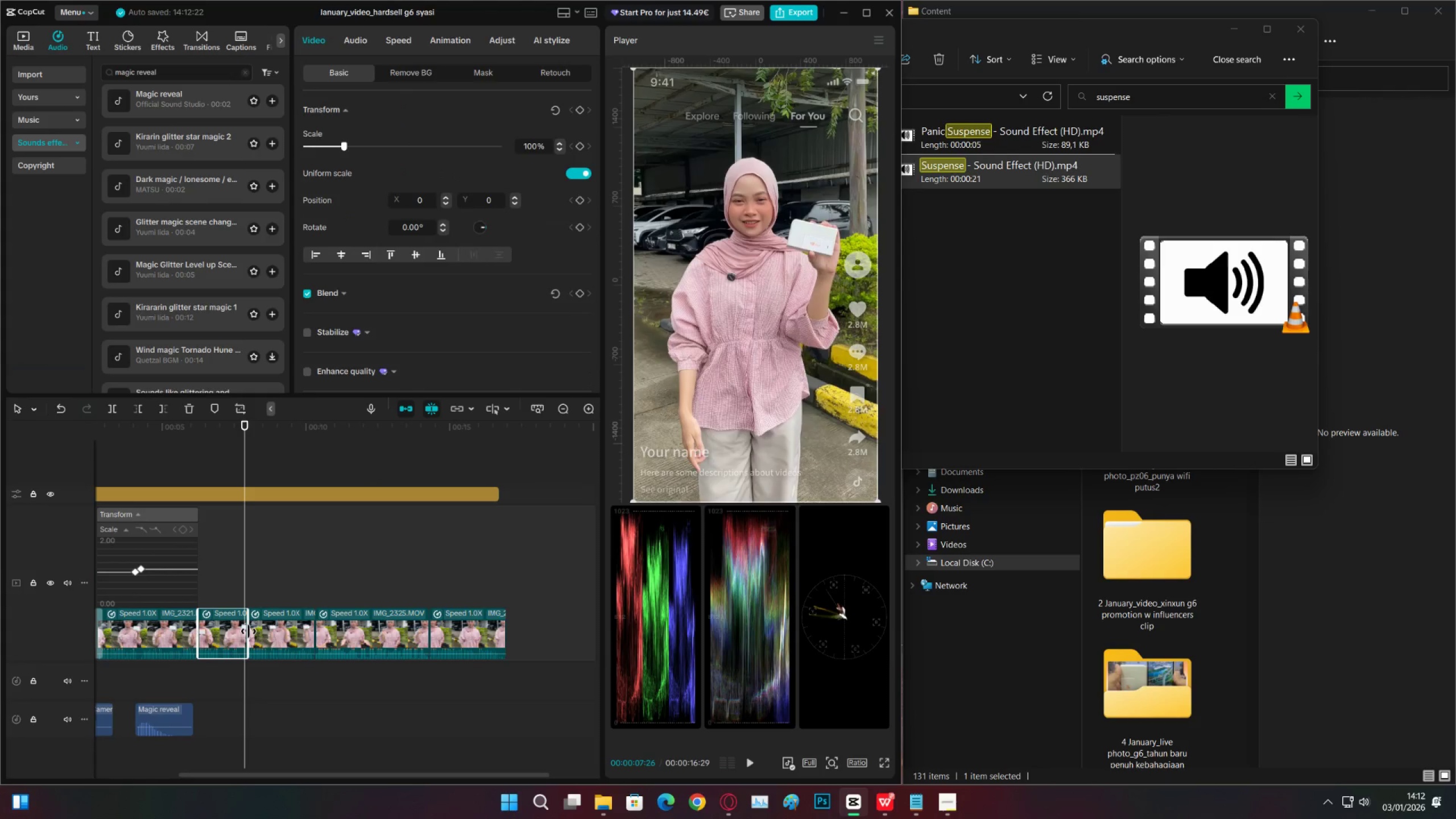 
left_click_drag(start_coordinate=[249, 631], to_coordinate=[245, 631])
 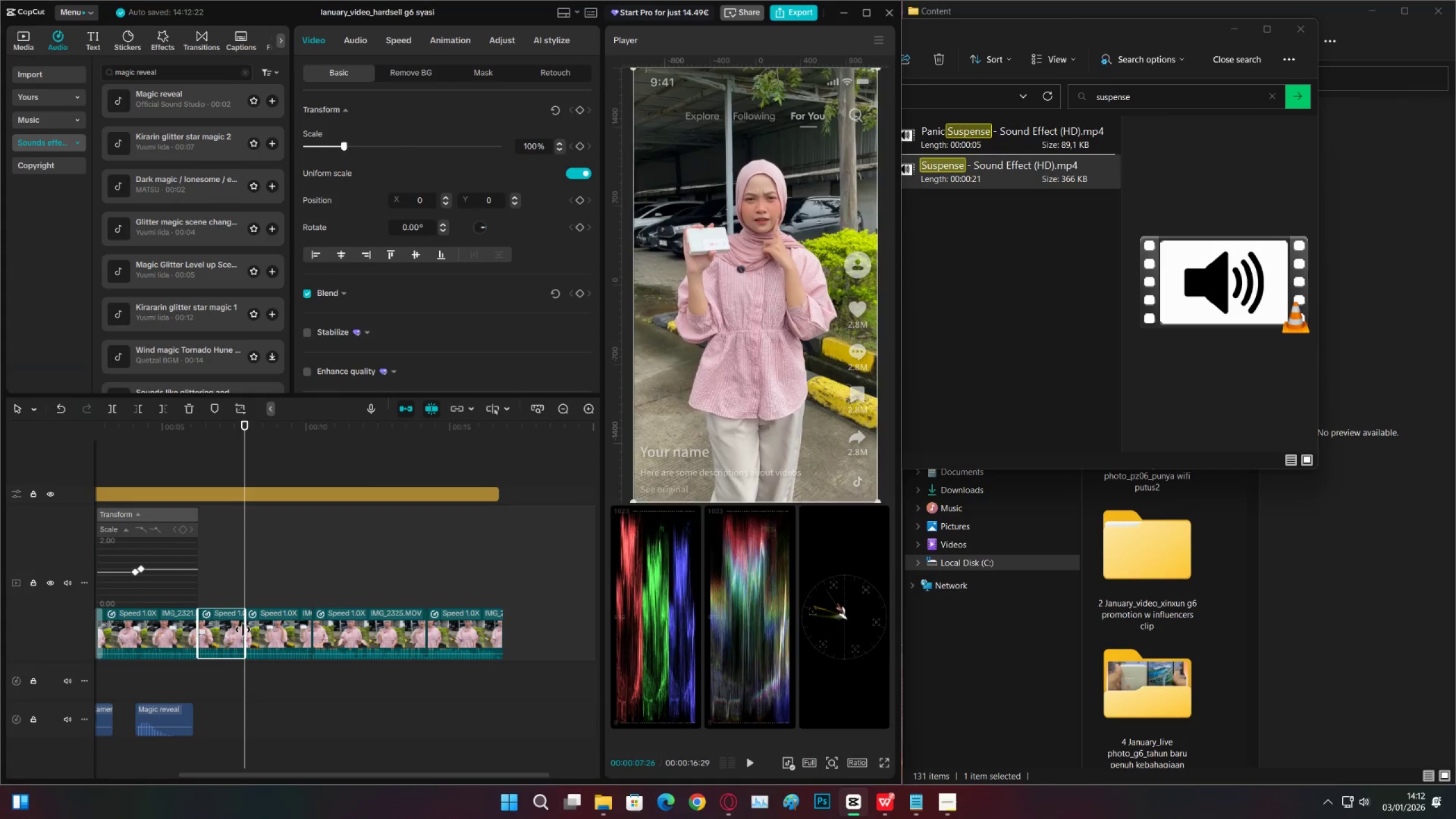 
key(Space)
 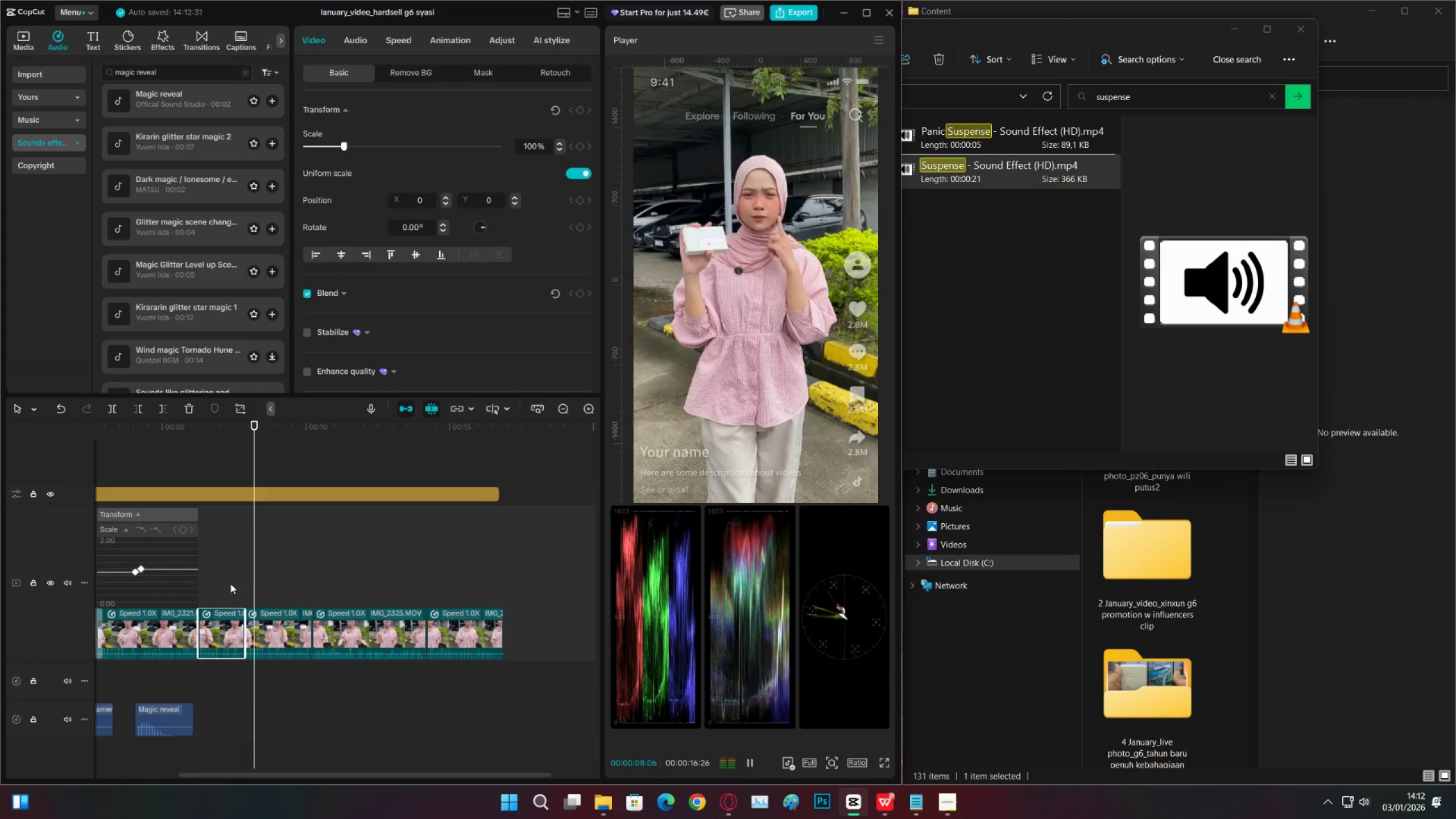 
left_click_drag(start_coordinate=[229, 584], to_coordinate=[226, 584])
 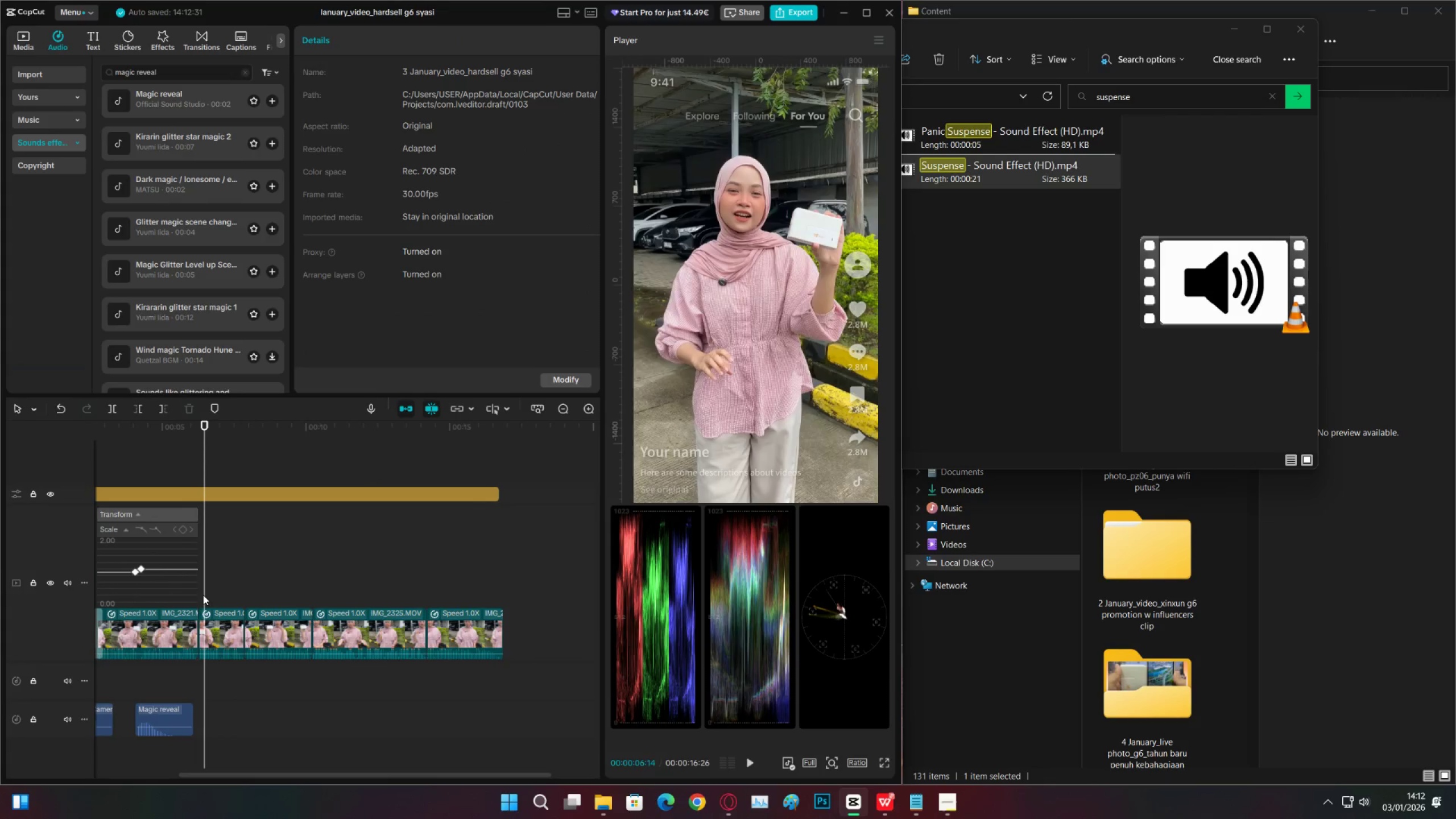 
key(Space)
 